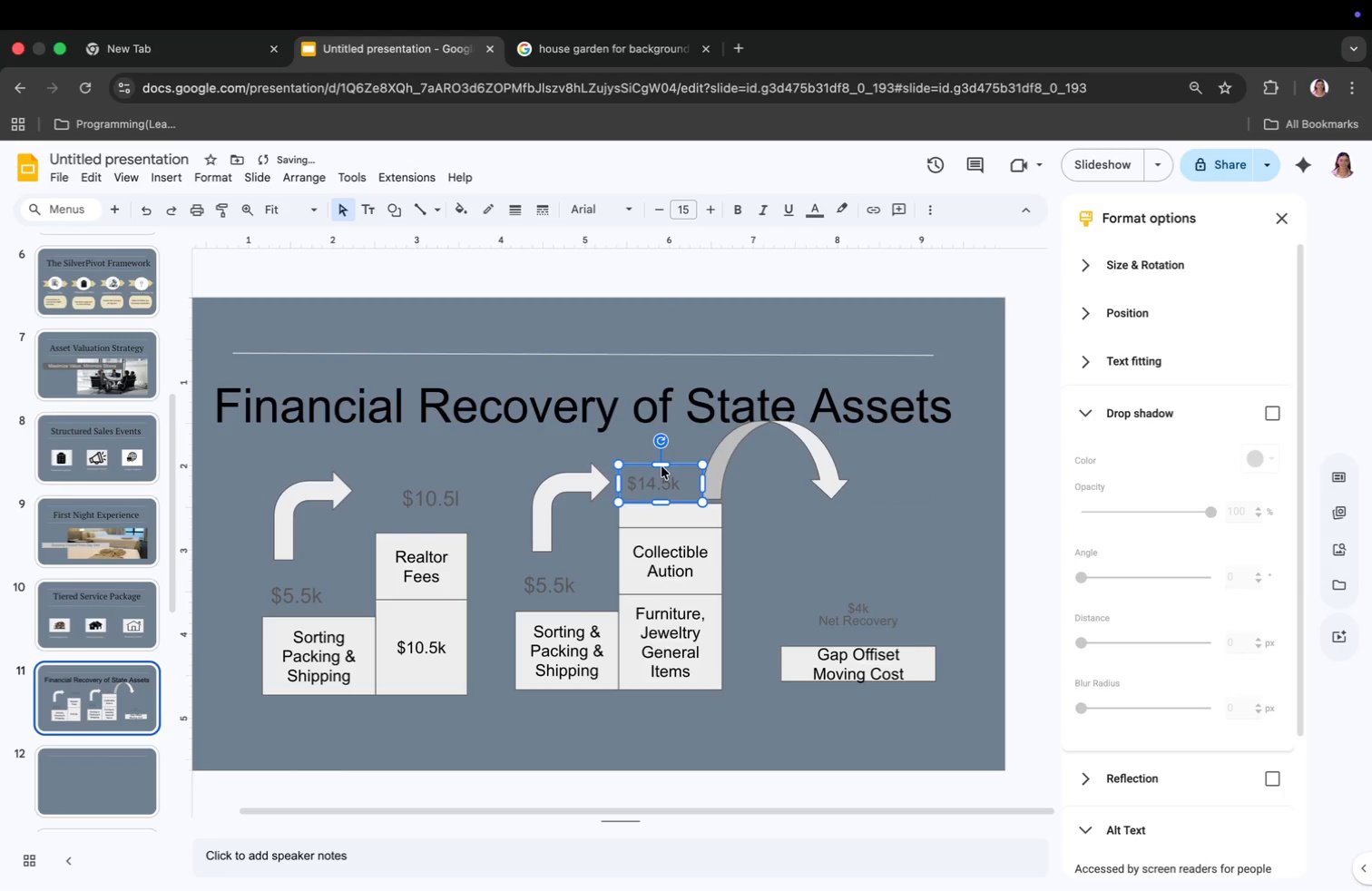 
mouse_move([645, 217])
 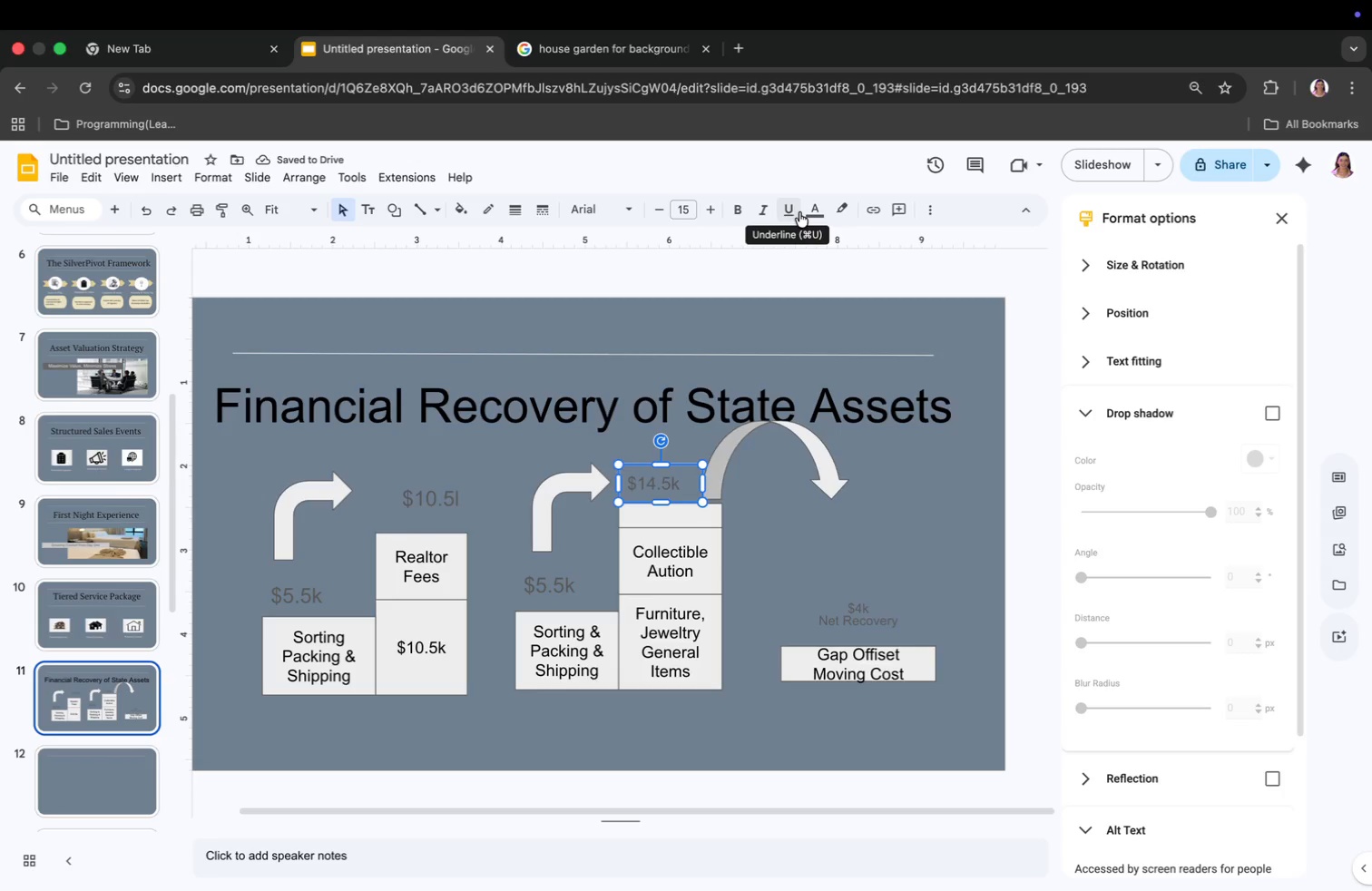 
left_click([788, 210])
 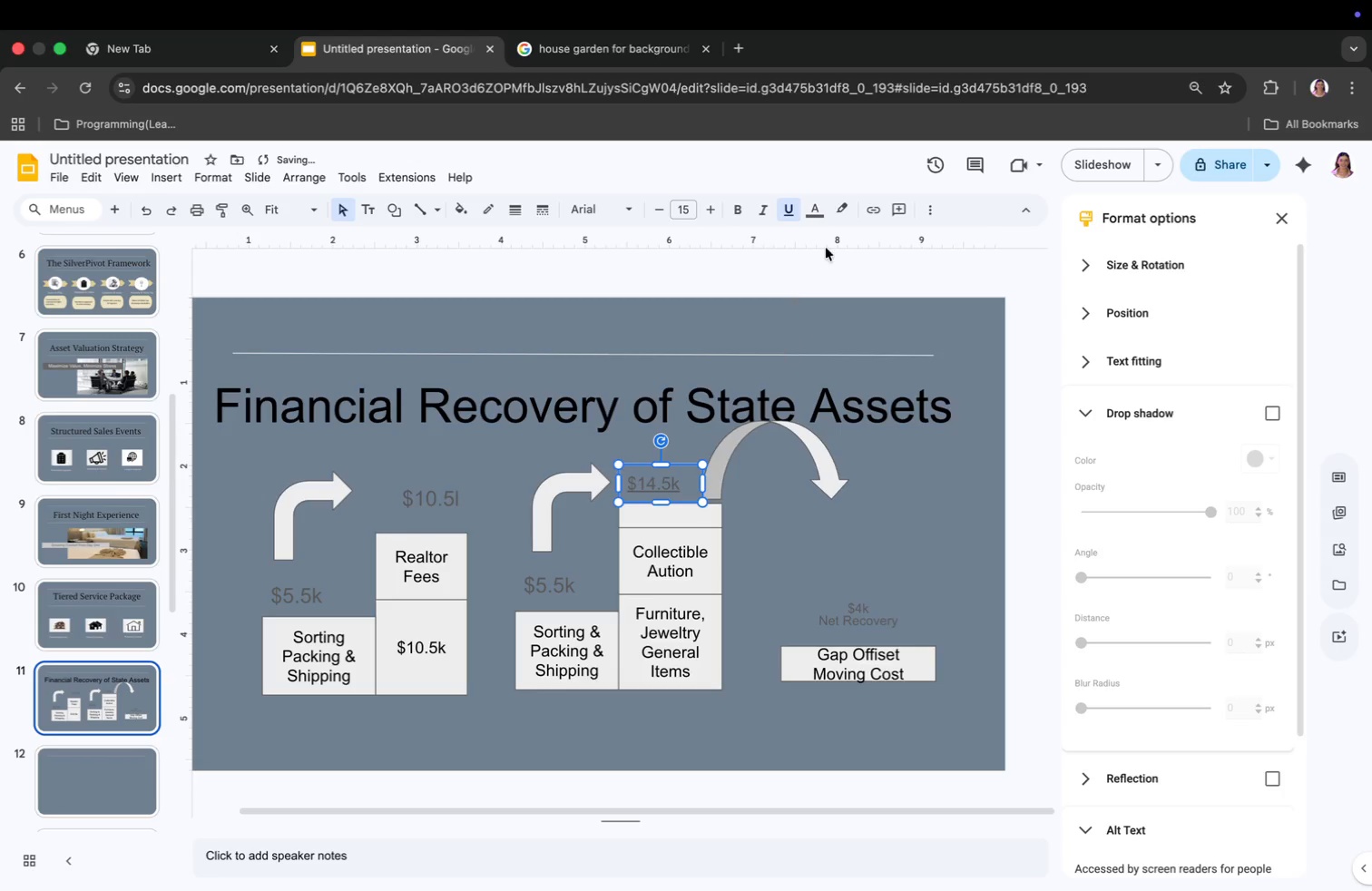 
mouse_move([802, 206])
 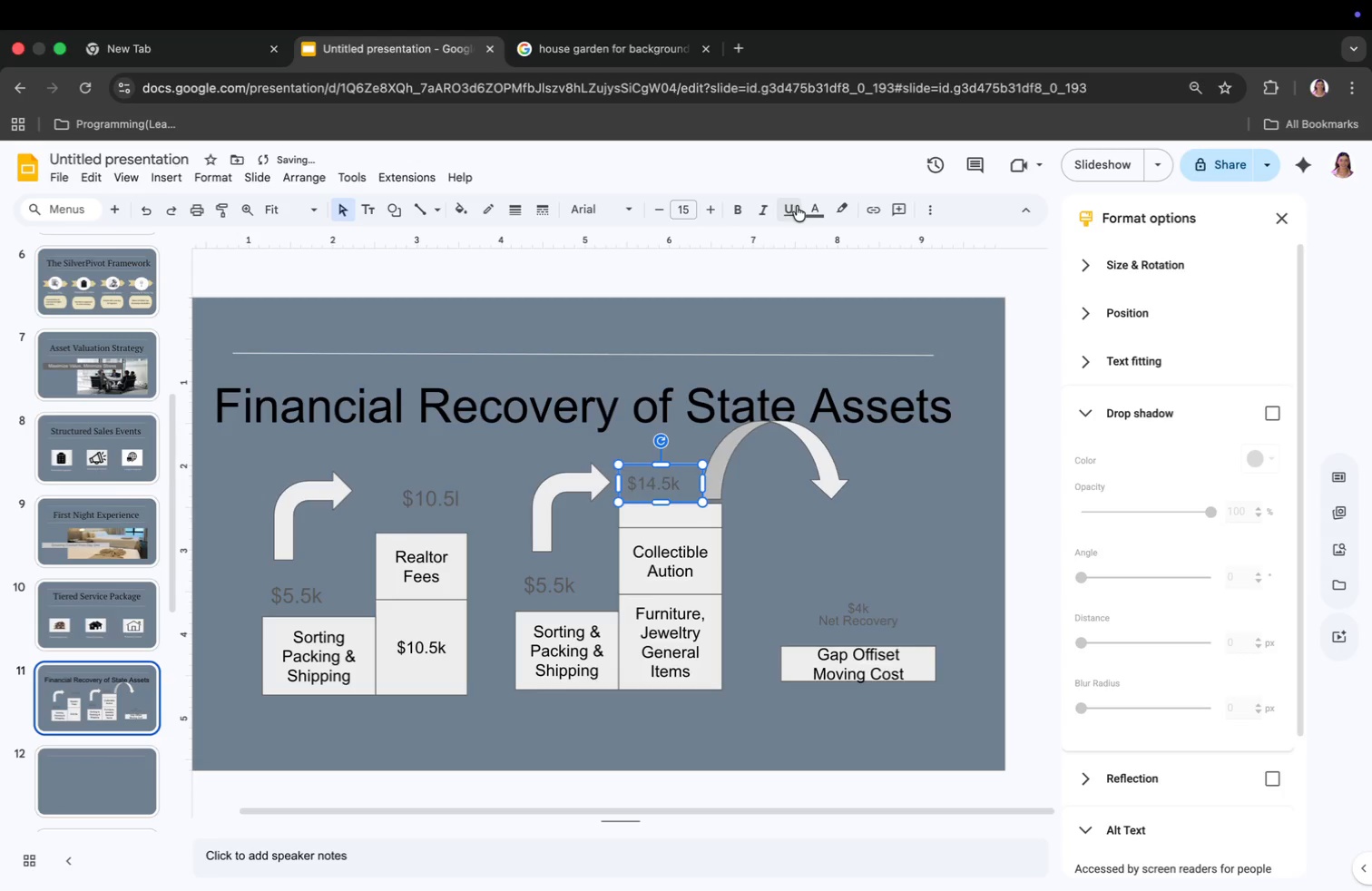 
left_click([819, 208])
 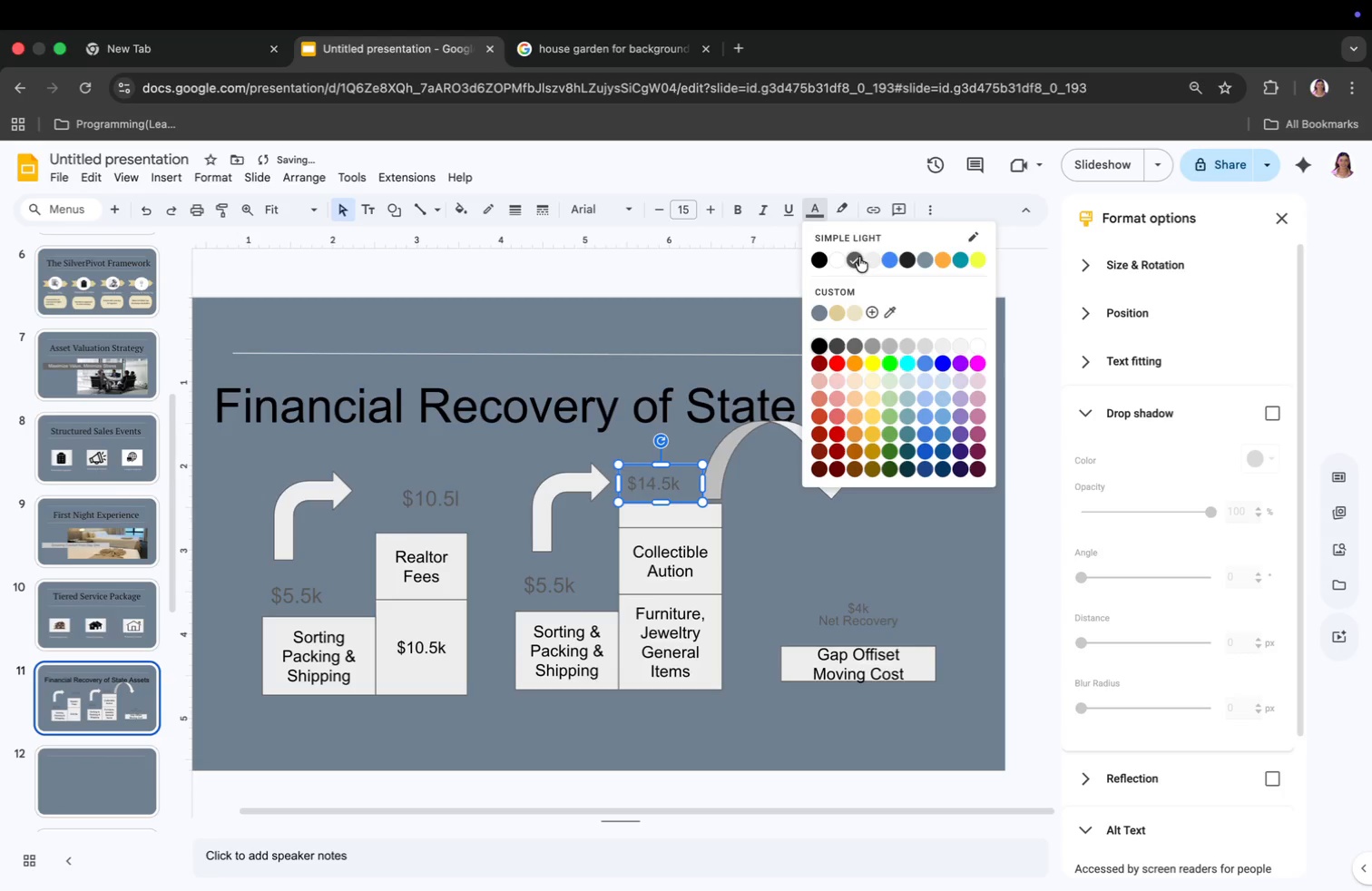 
left_click([868, 259])
 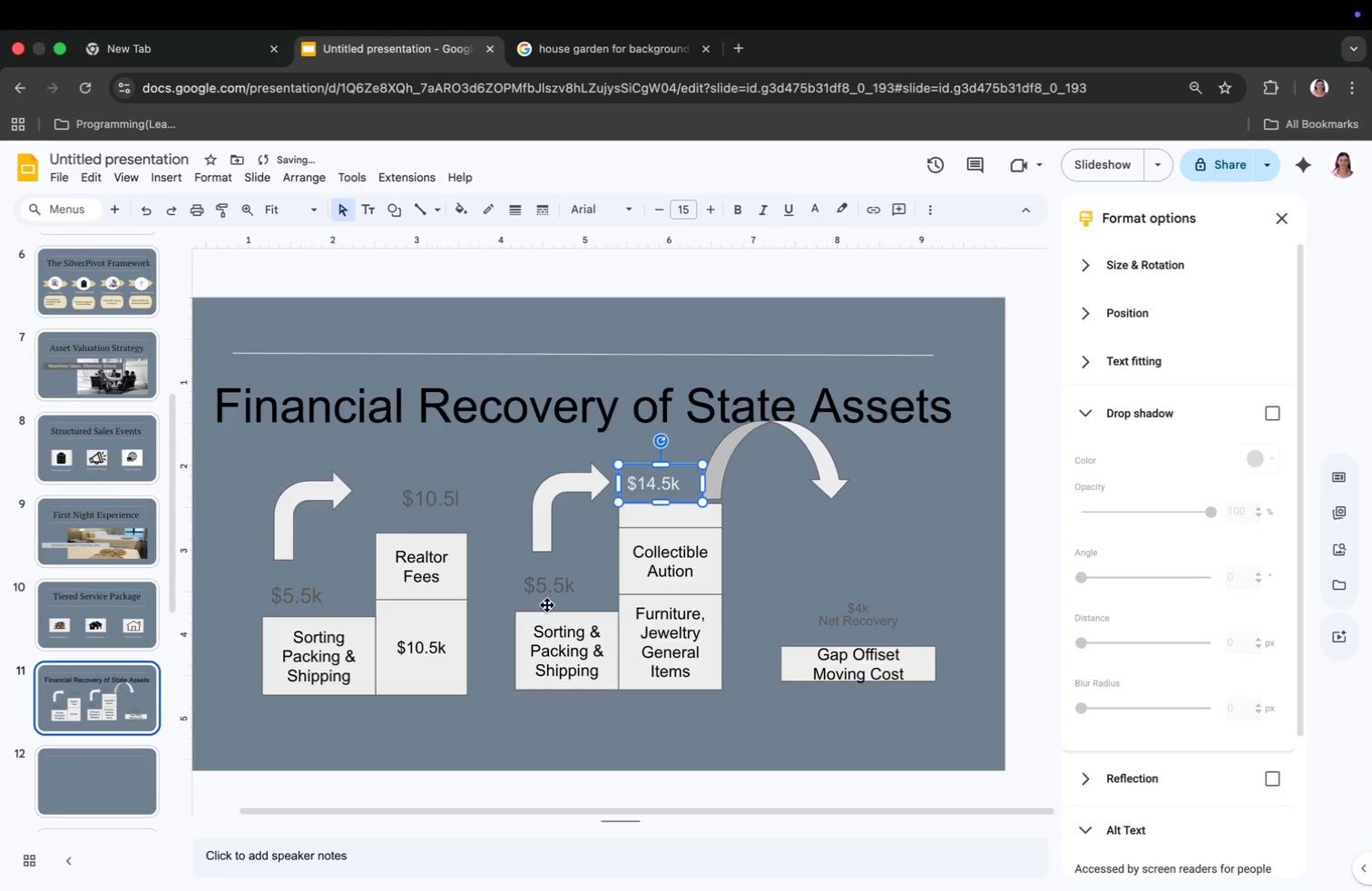 
left_click([548, 591])
 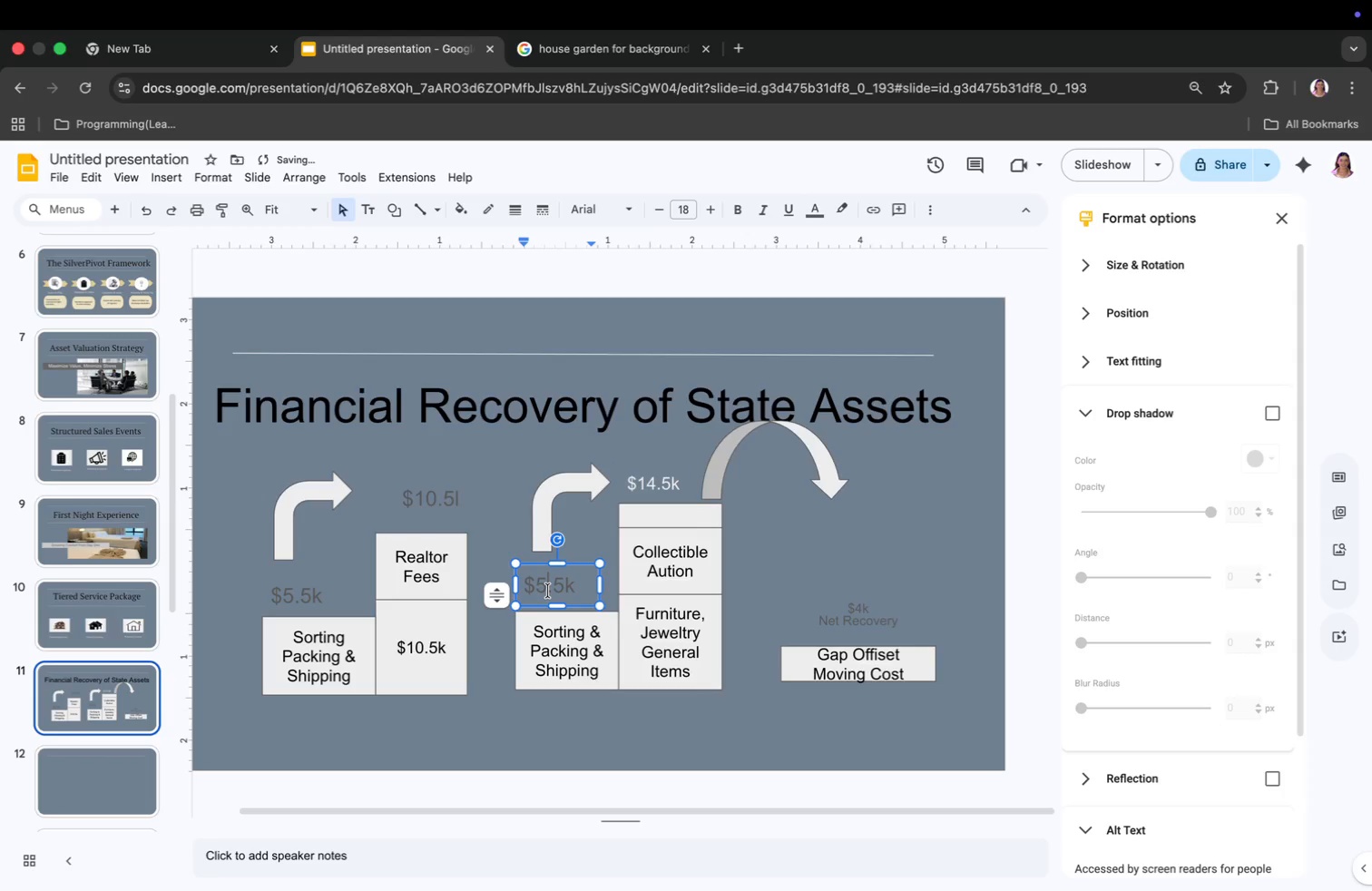 
key(Meta+CommandLeft)
 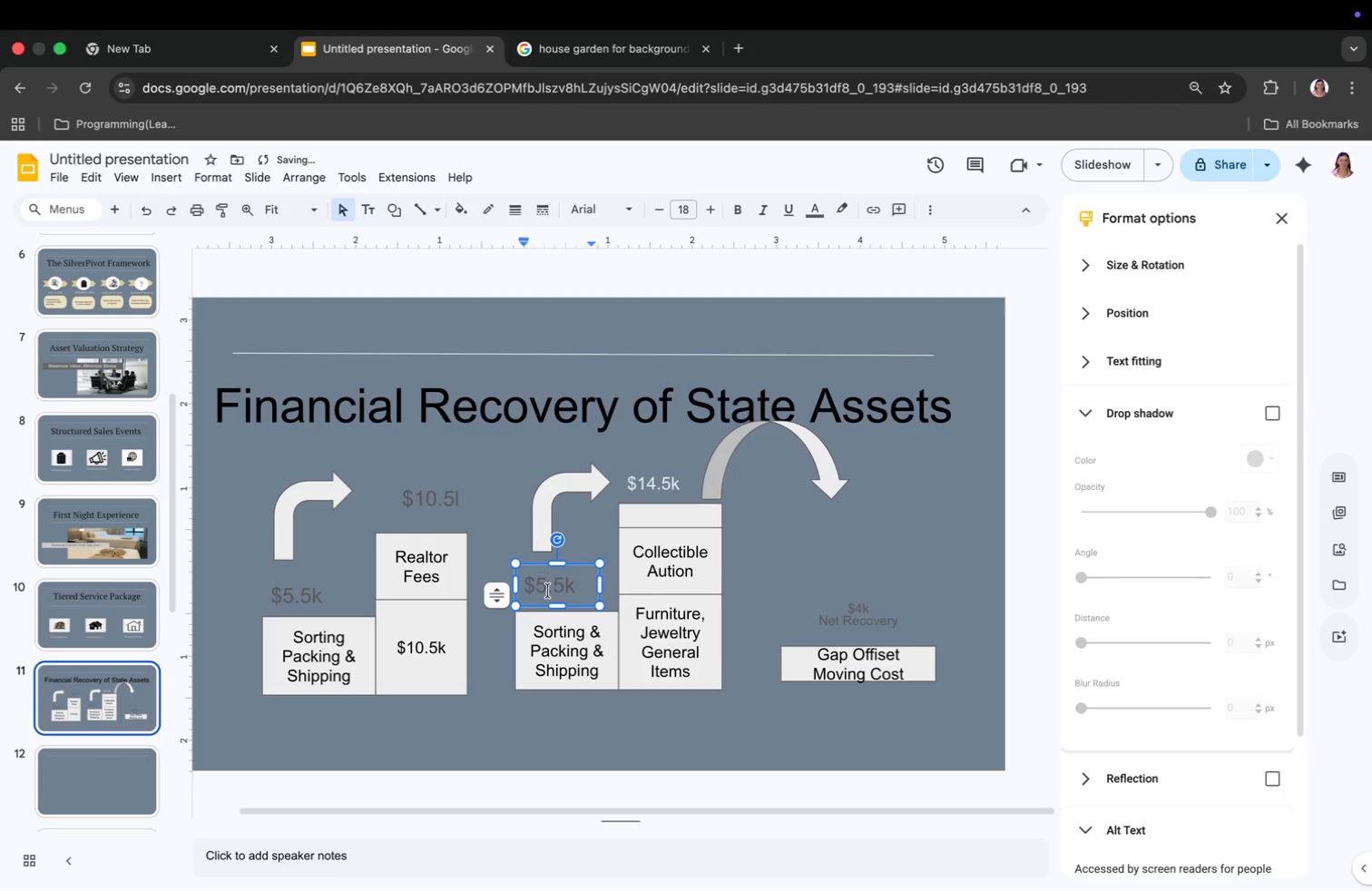 
key(Meta+A)
 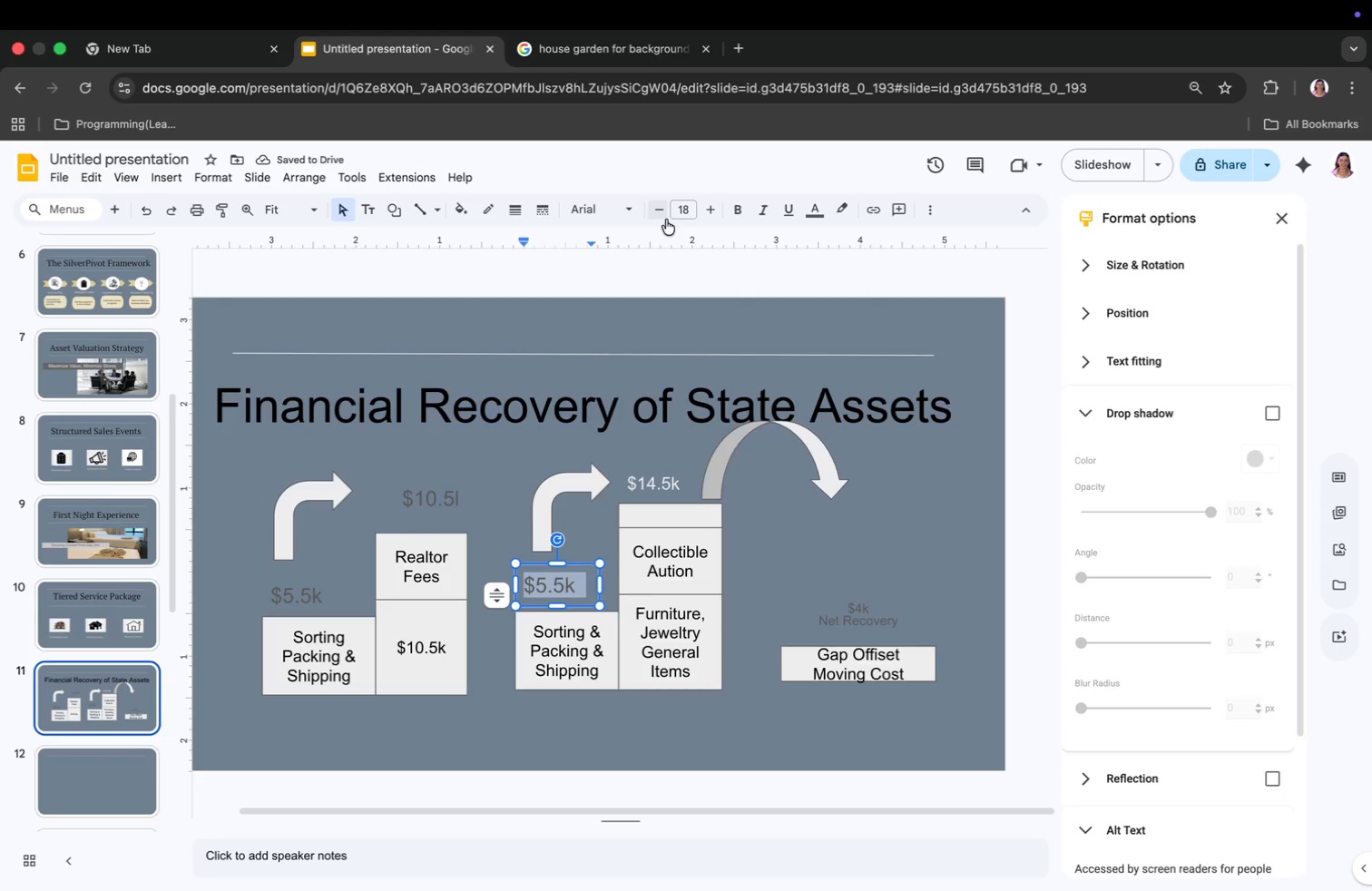 
left_click([686, 207])
 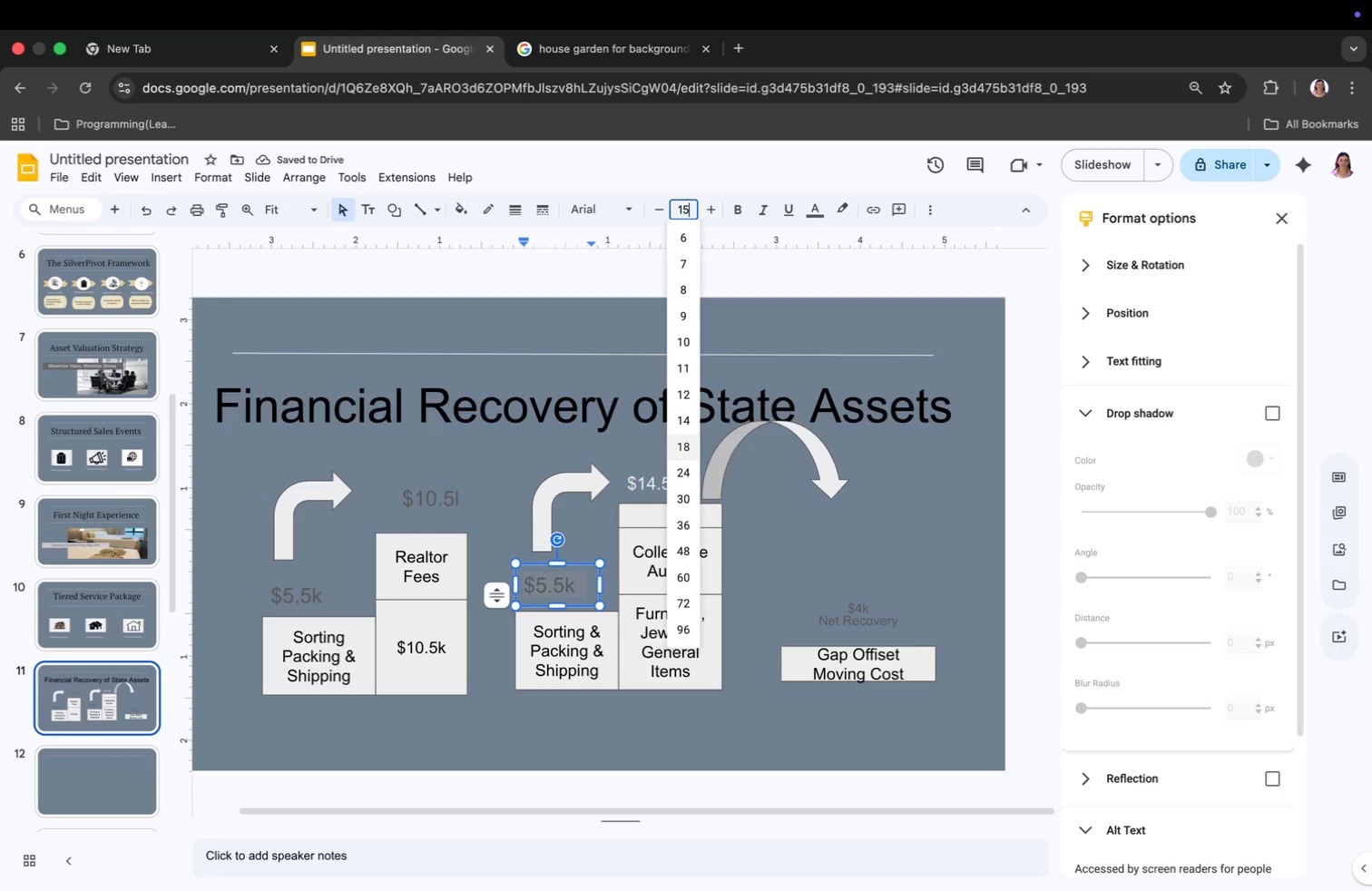 
type(15)
 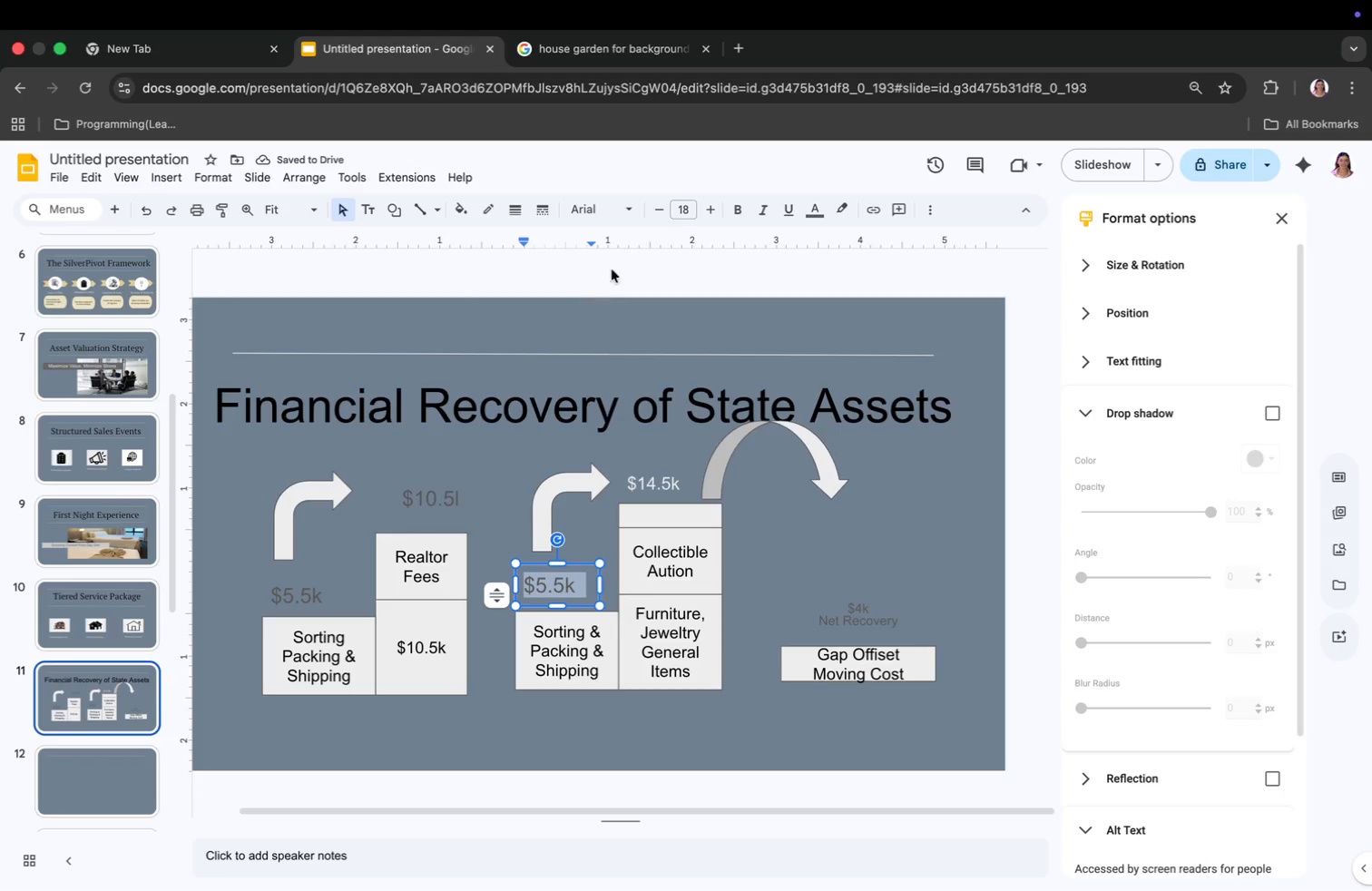 
key(Enter)
 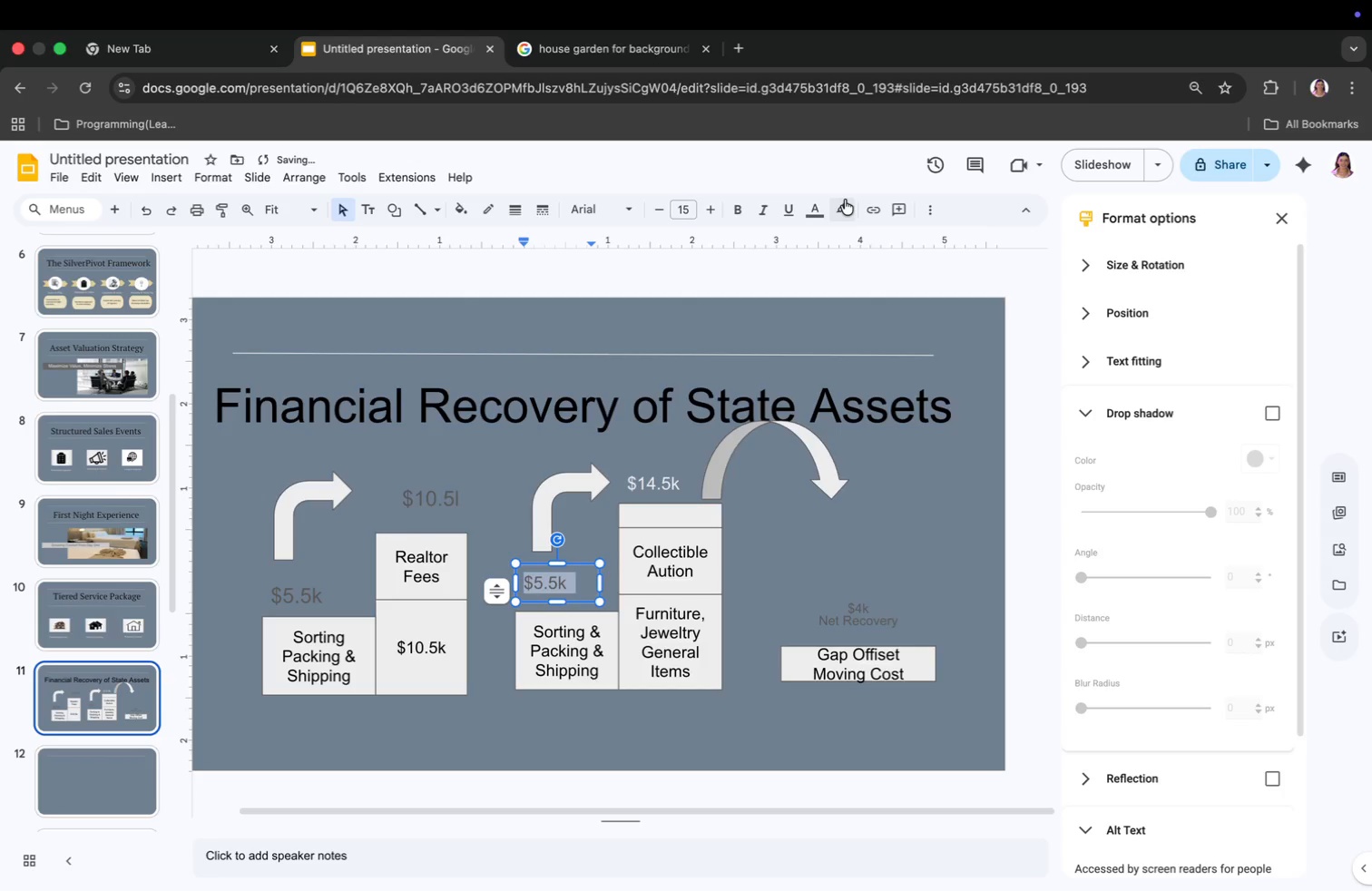 
left_click([817, 211])
 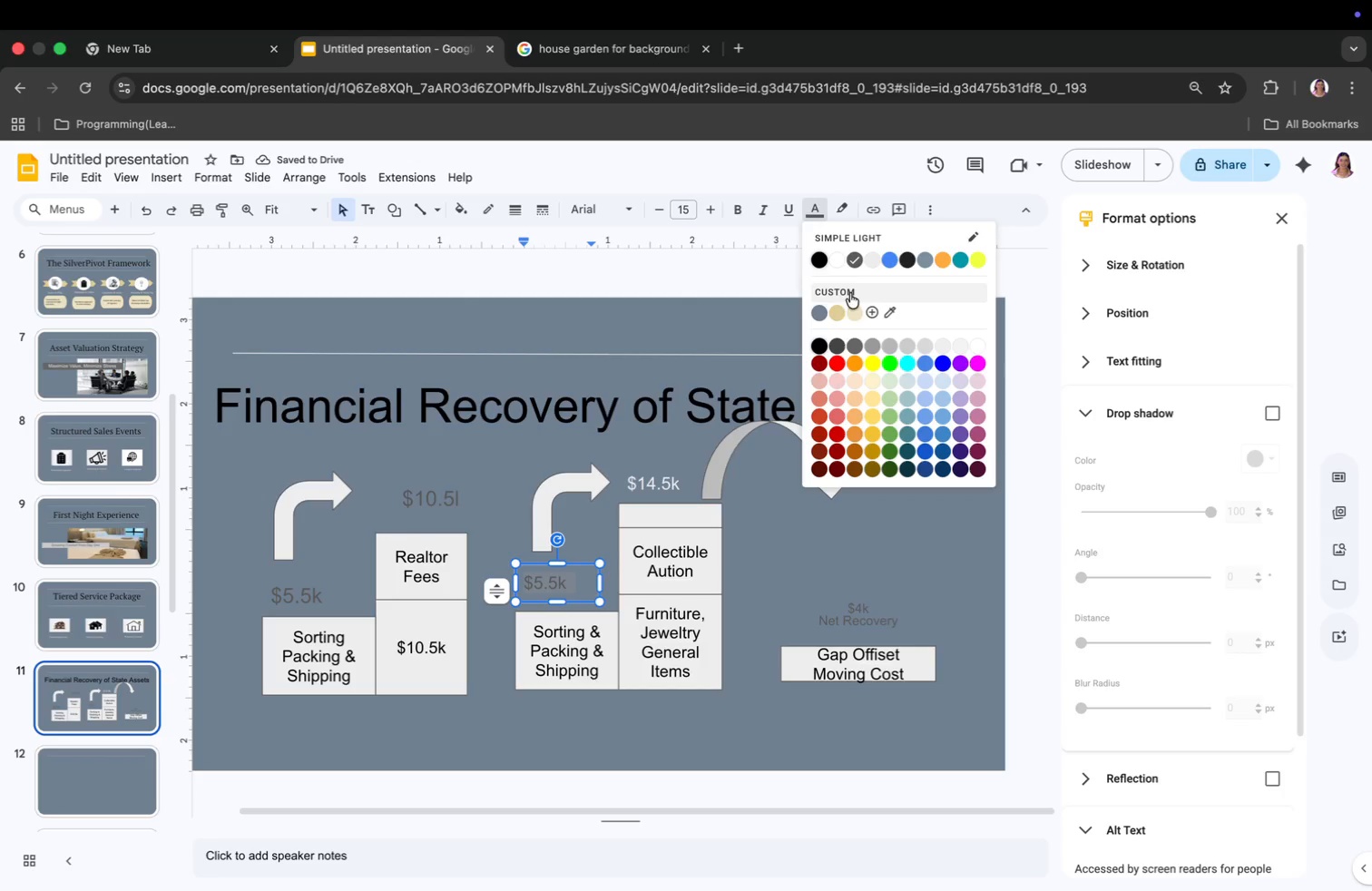 
left_click([871, 258])
 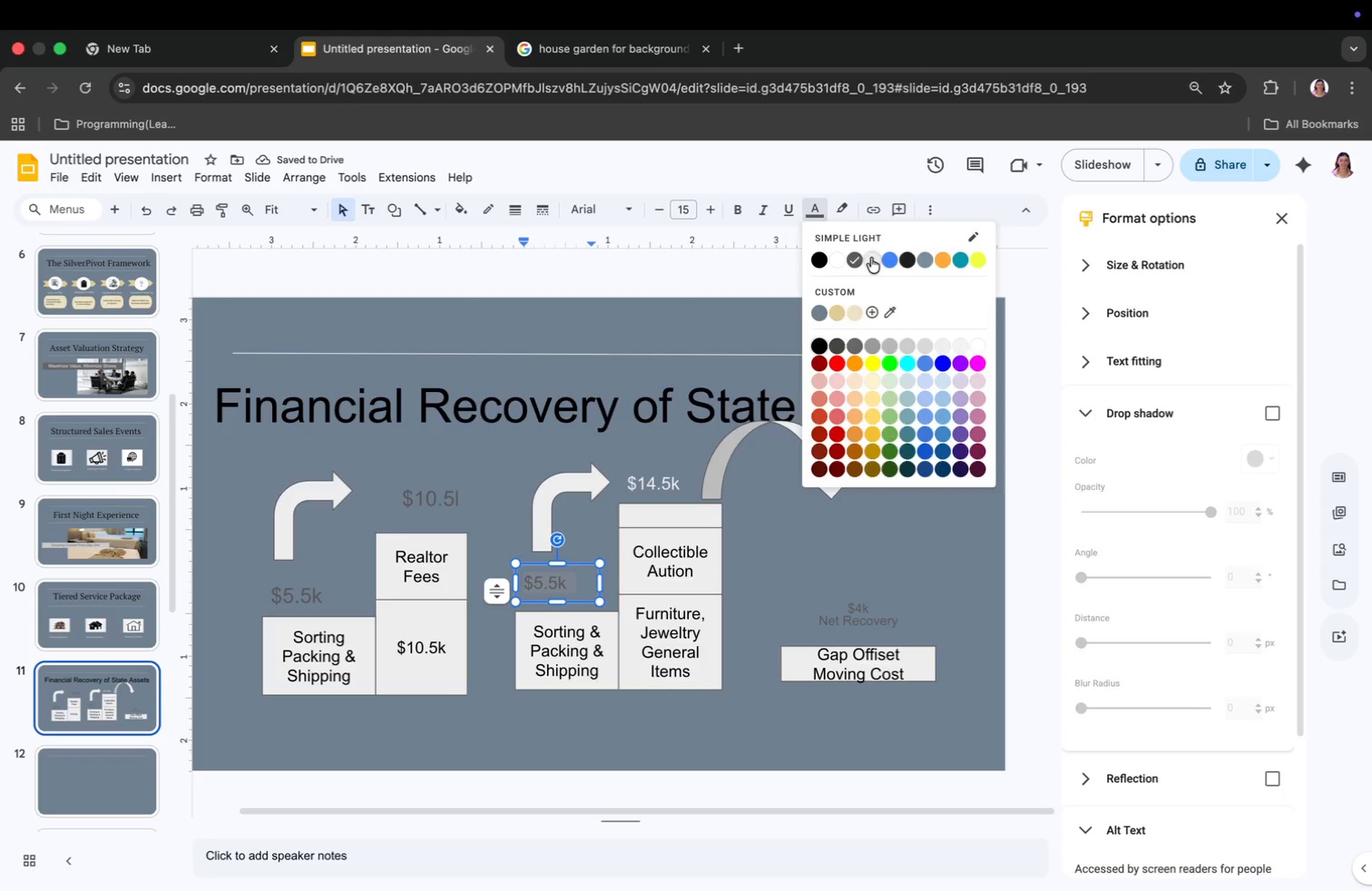 
left_click_drag(start_coordinate=[557, 568], to_coordinate=[578, 569])
 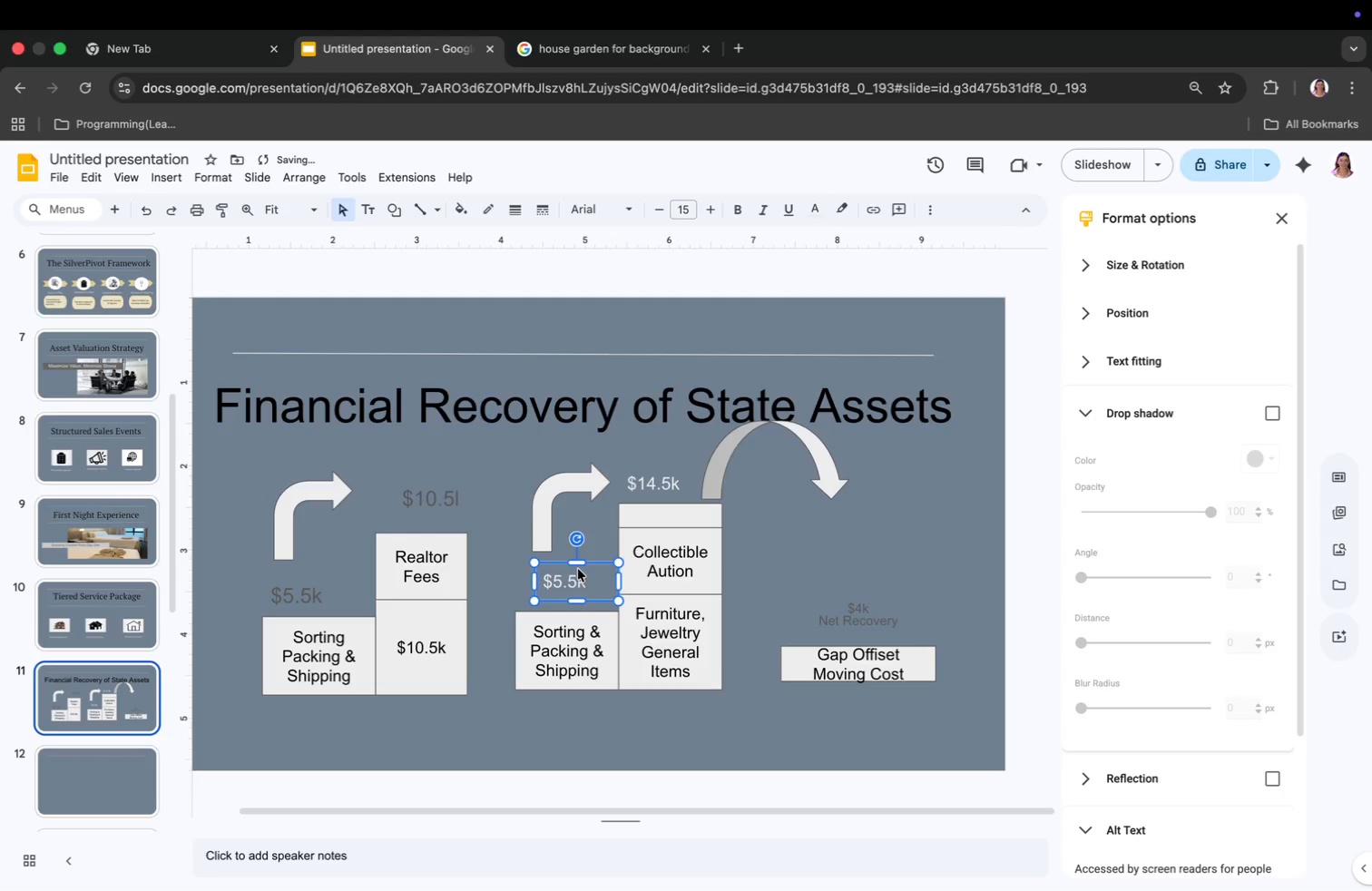 
left_click([444, 493])
 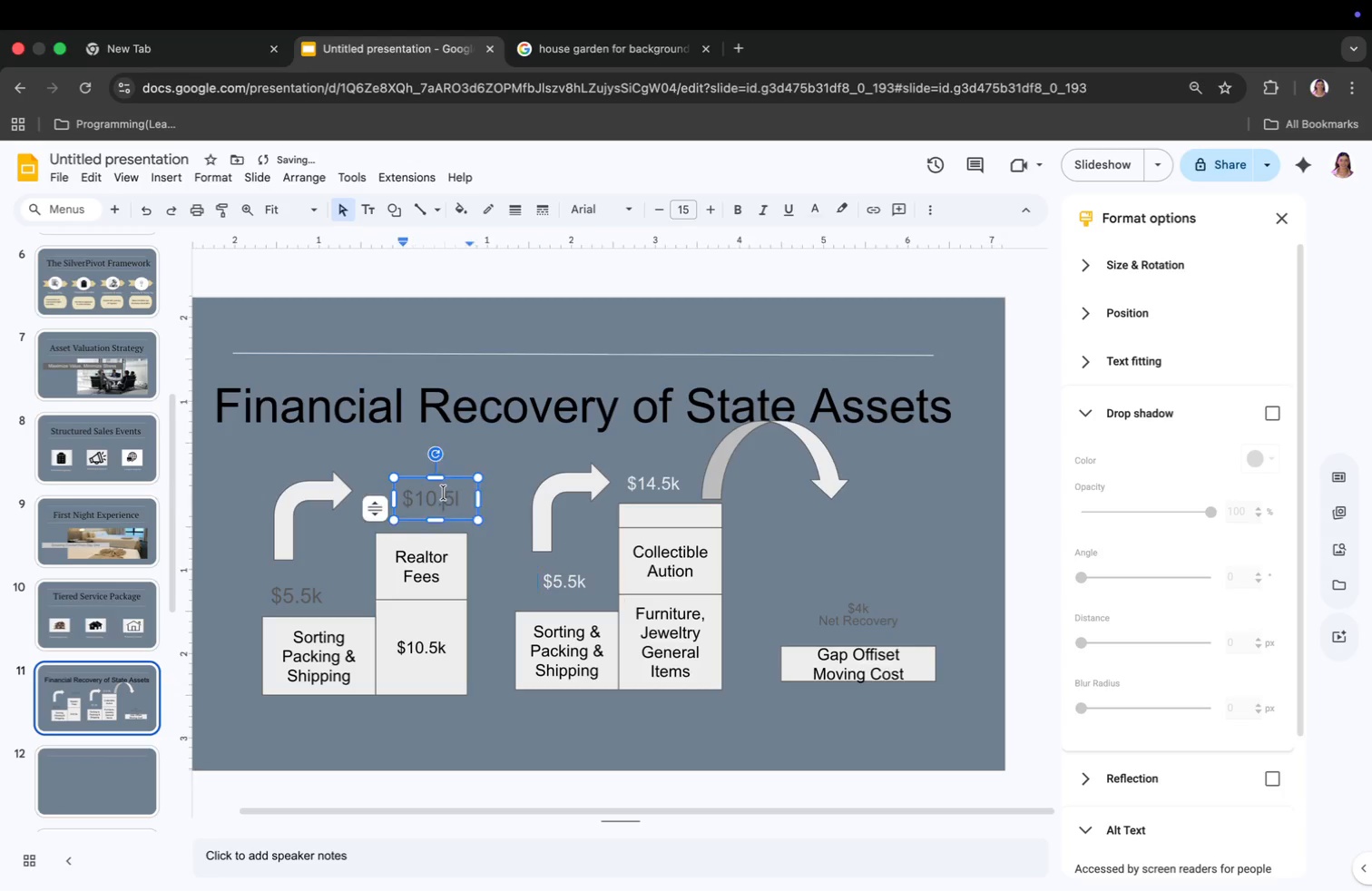 
key(Meta+CommandLeft)
 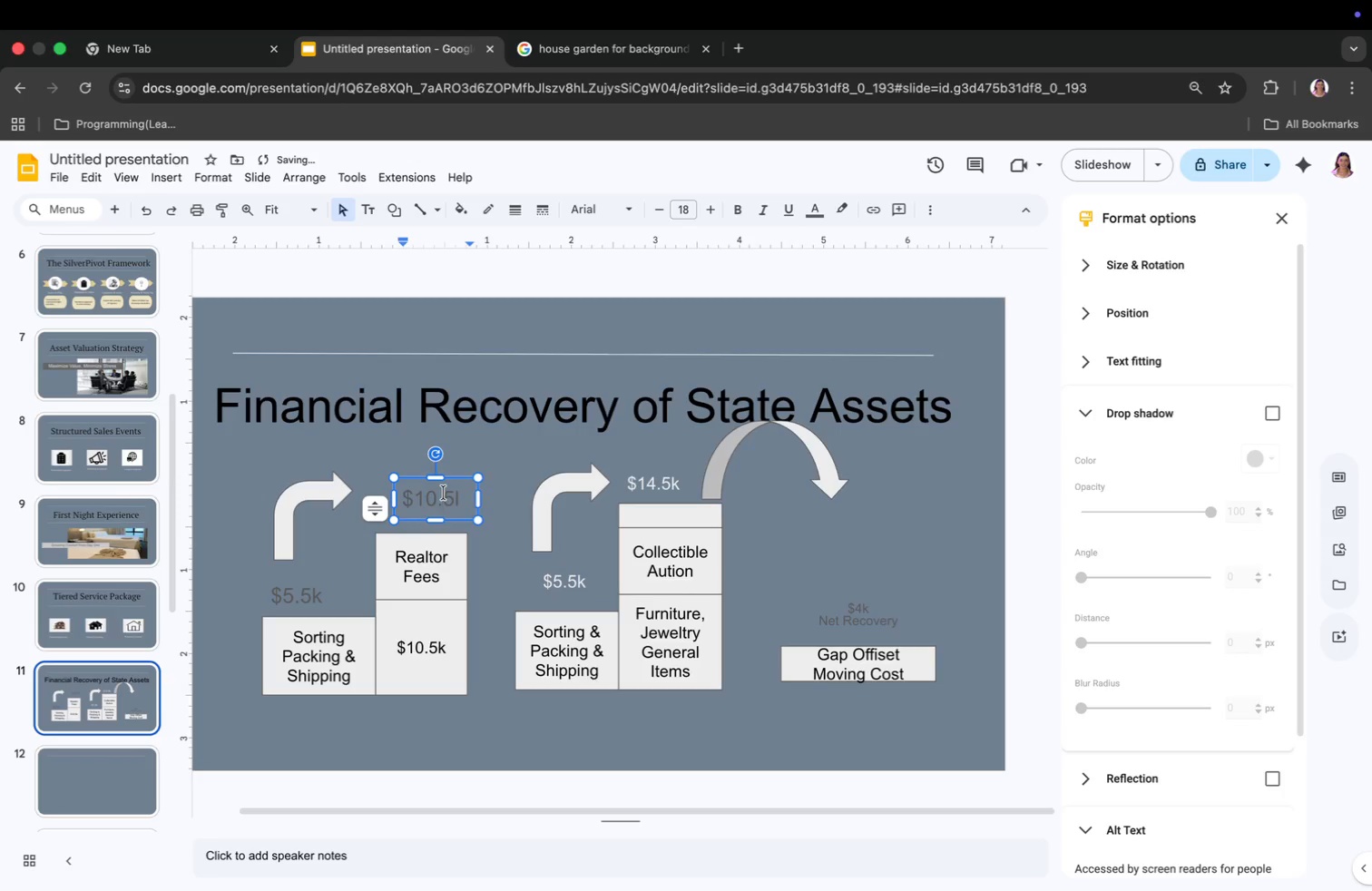 
key(Meta+A)
 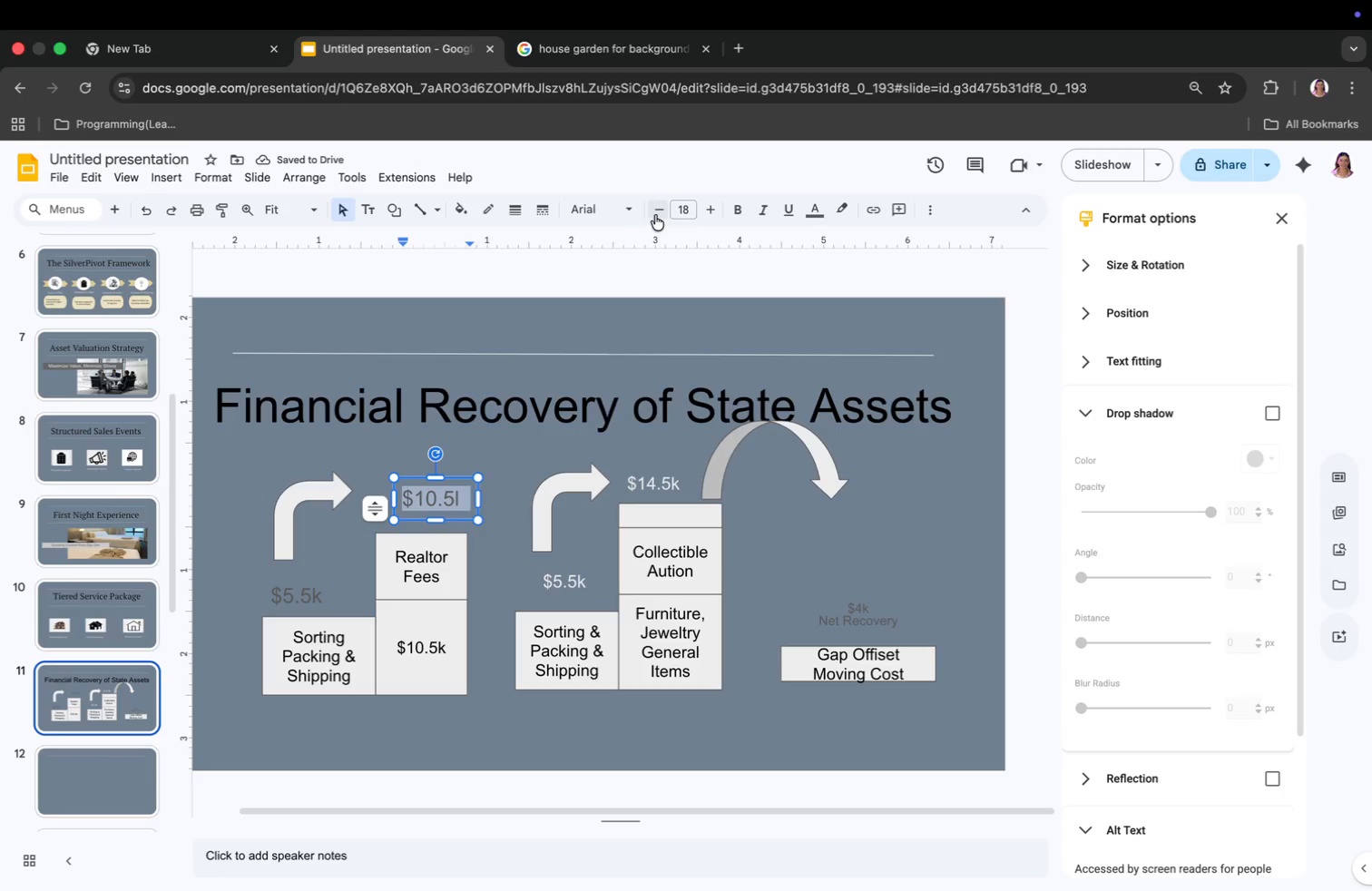 
left_click([691, 205])
 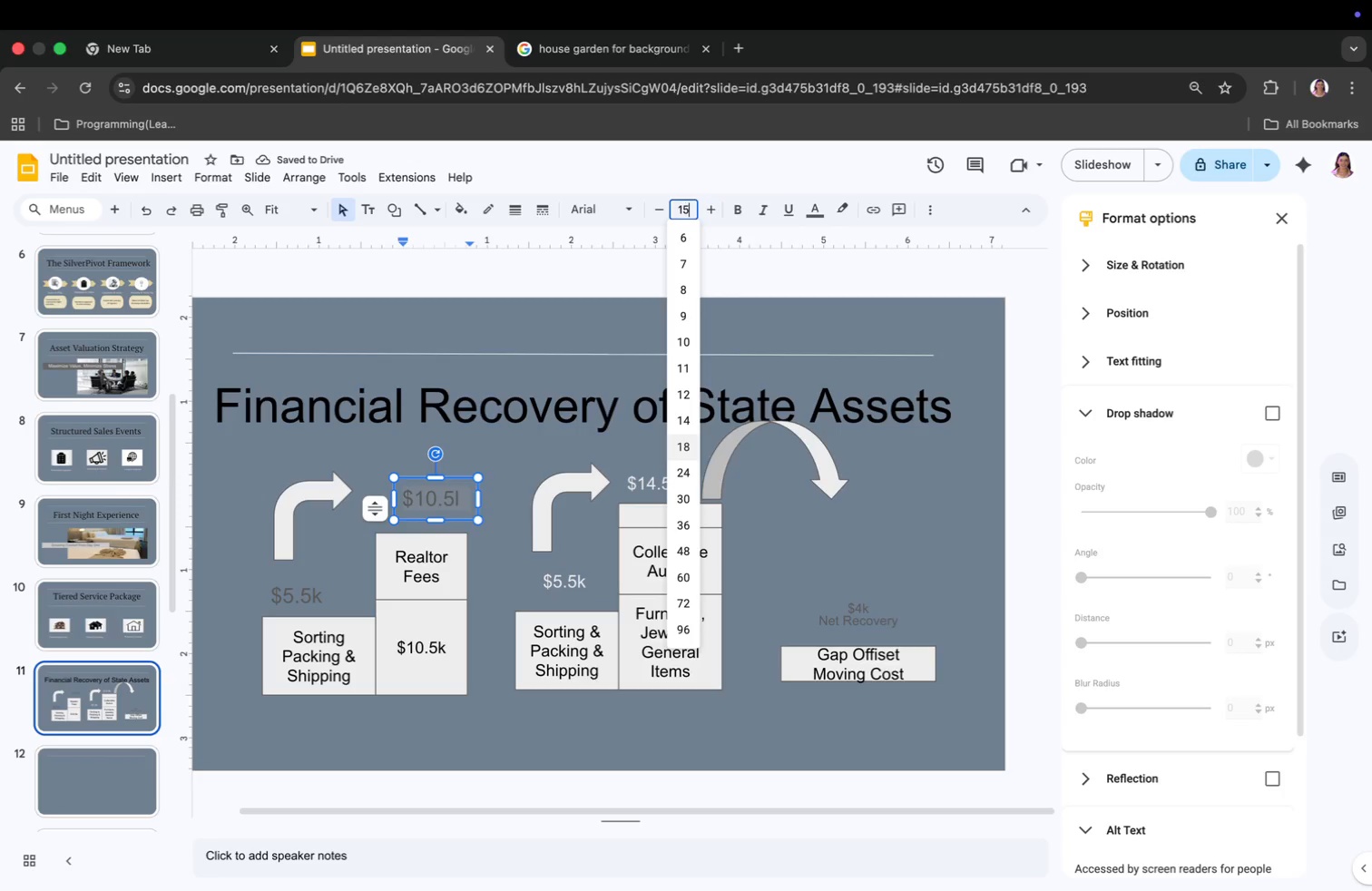 
type(15)
 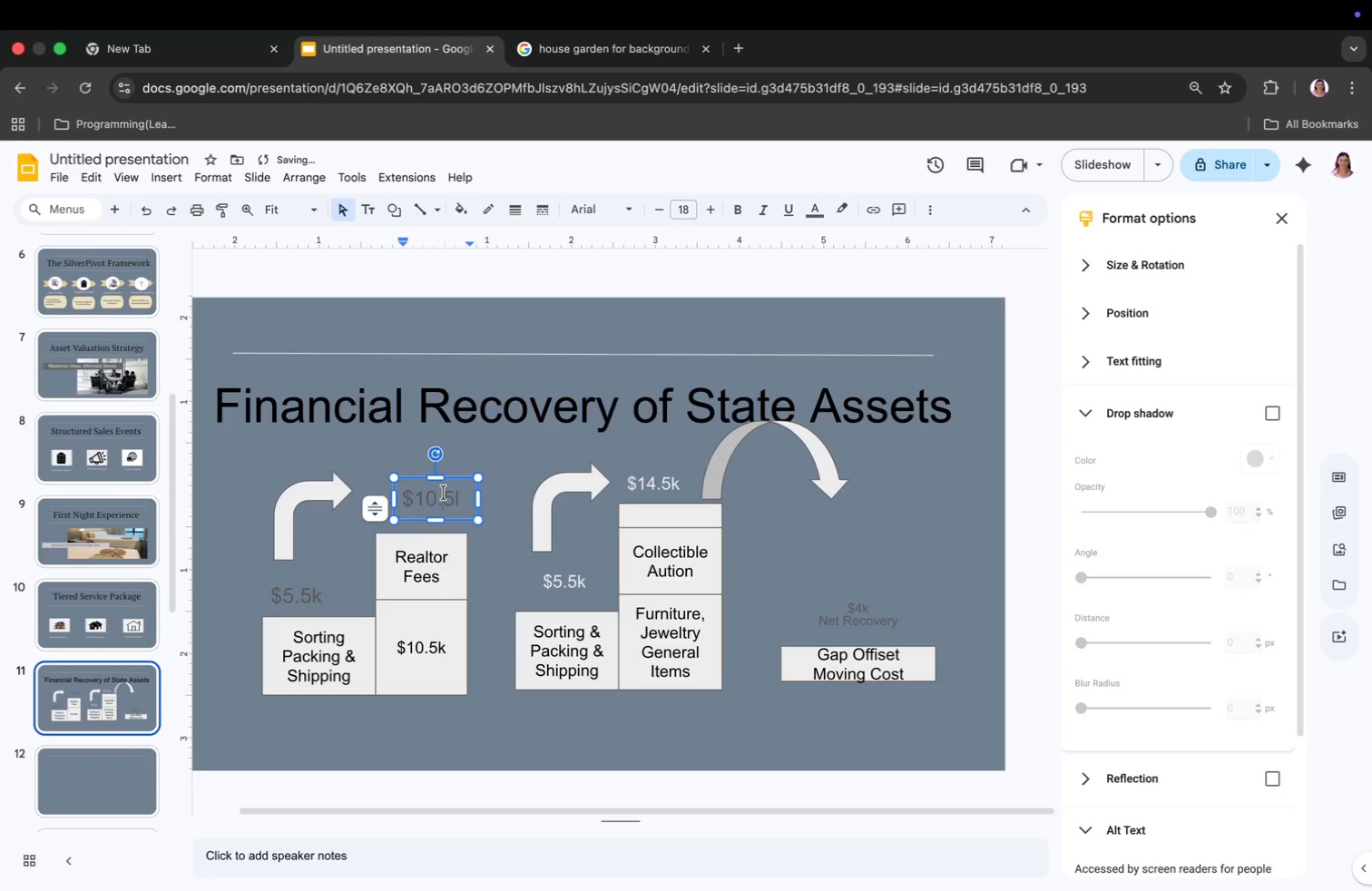 
key(Enter)
 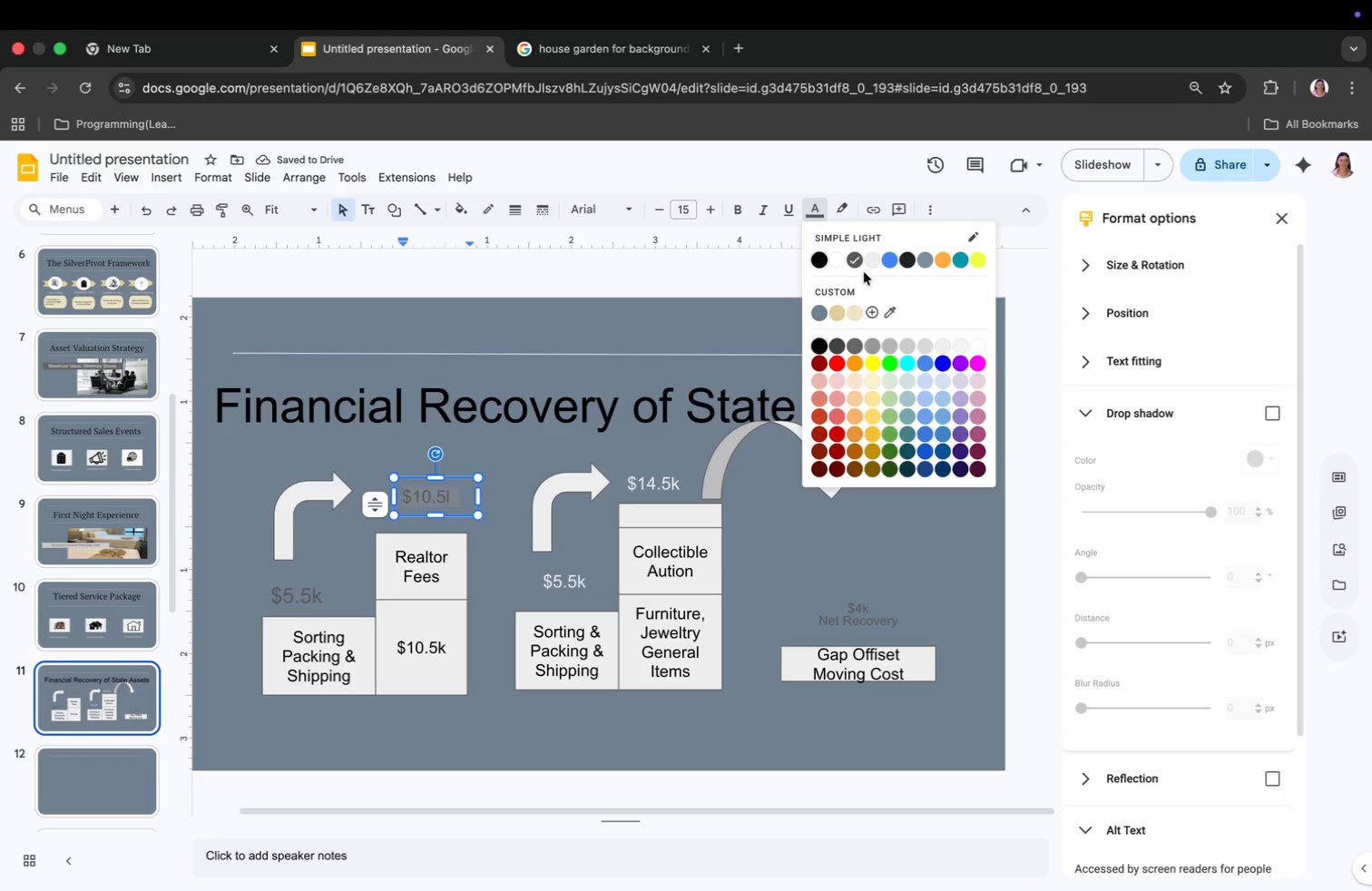 
wait(5.6)
 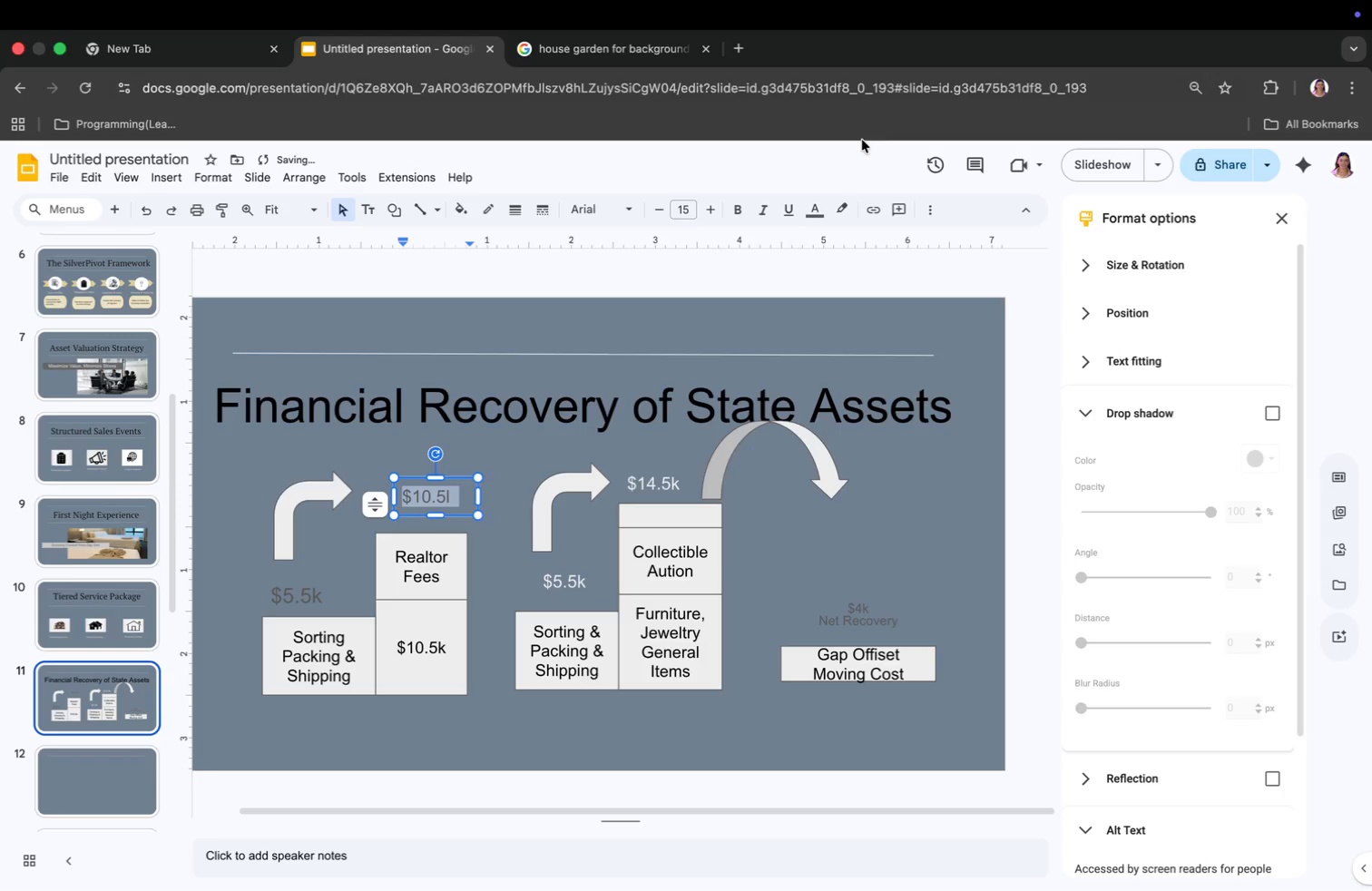 
left_click_drag(start_coordinate=[435, 483], to_coordinate=[426, 492])
 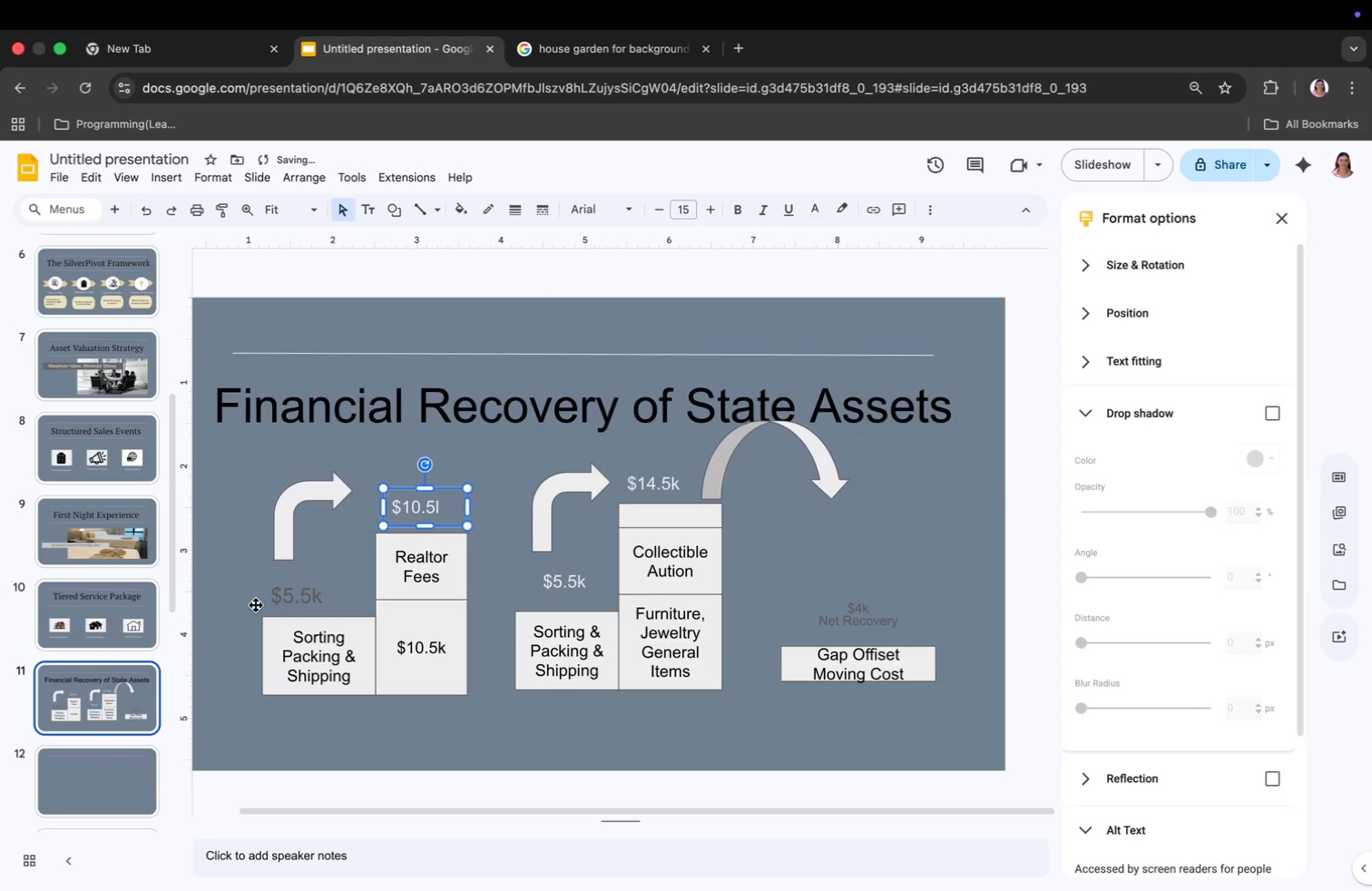 
key(Meta+CommandLeft)
 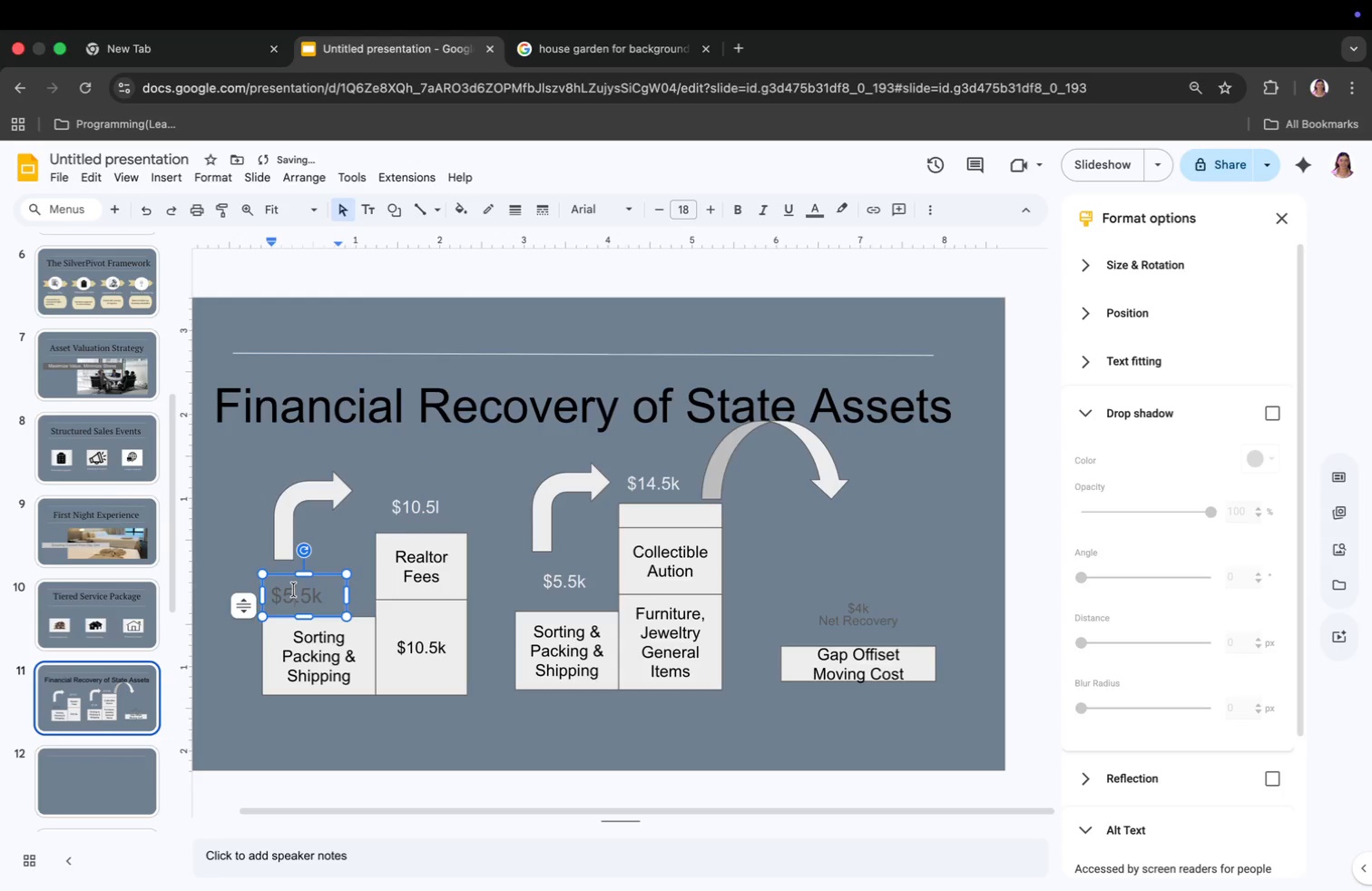 
key(Meta+A)
 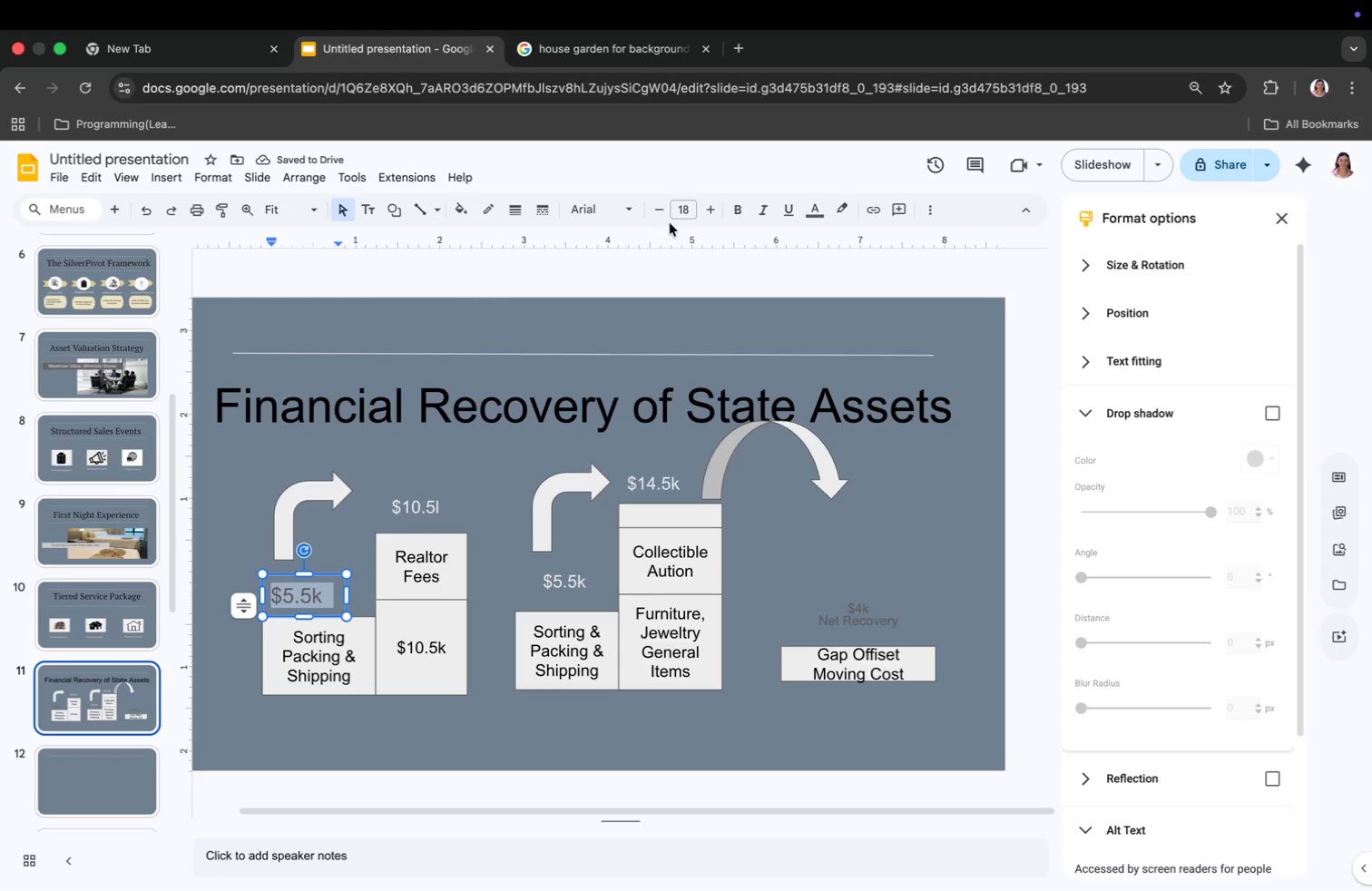 
left_click([686, 211])
 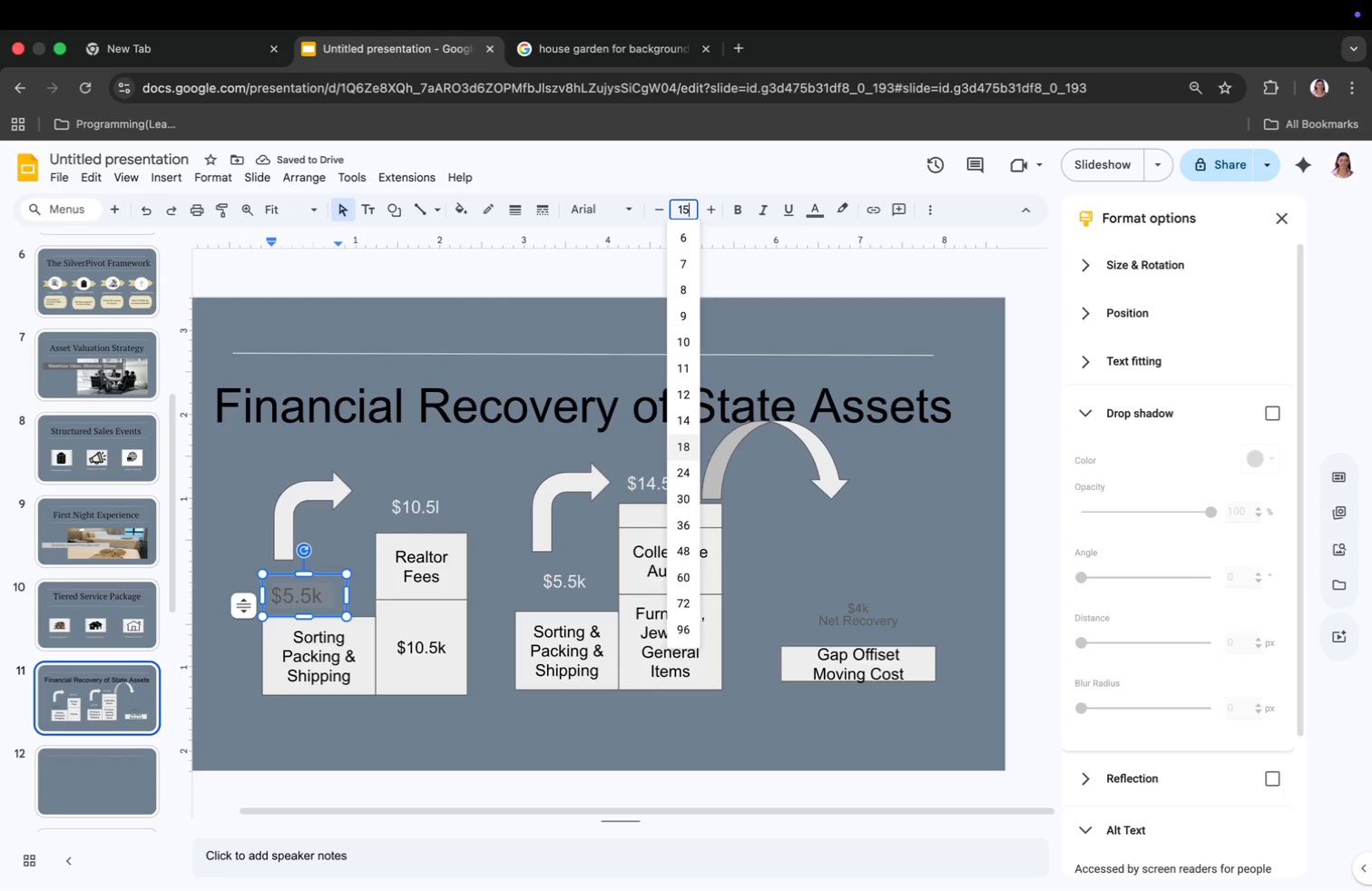 
type(15)
 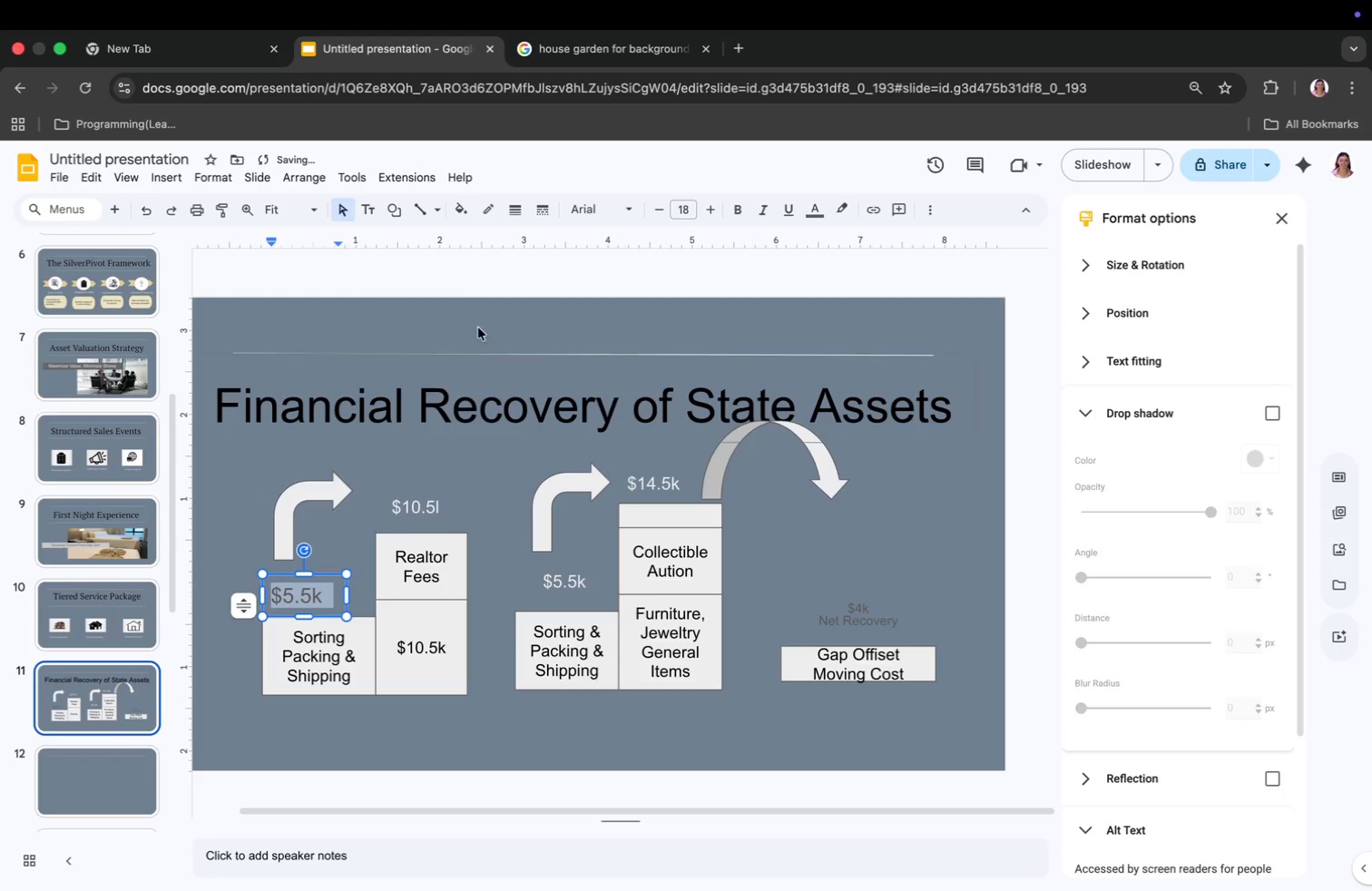 
key(Enter)
 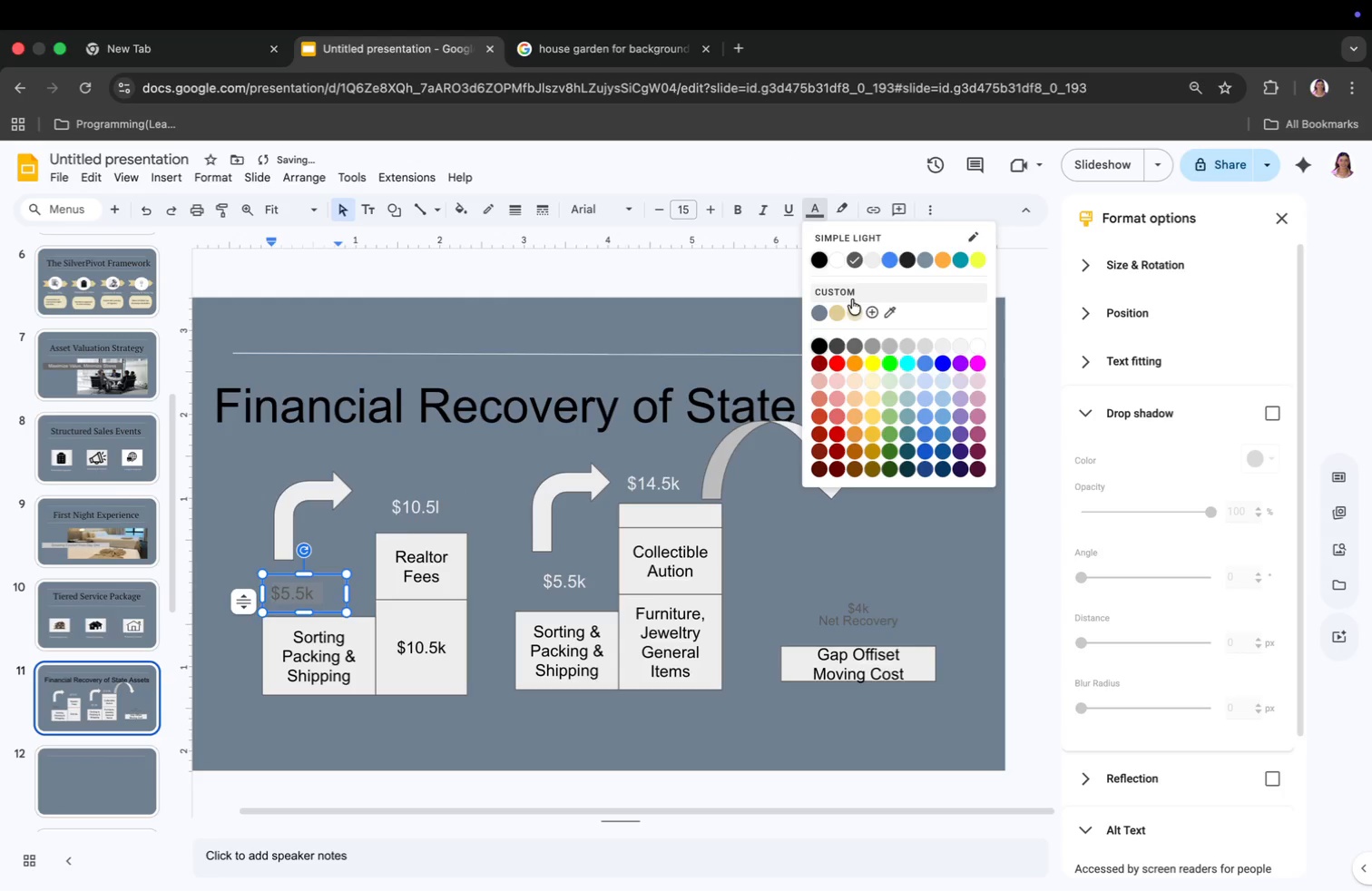 
left_click([869, 261])
 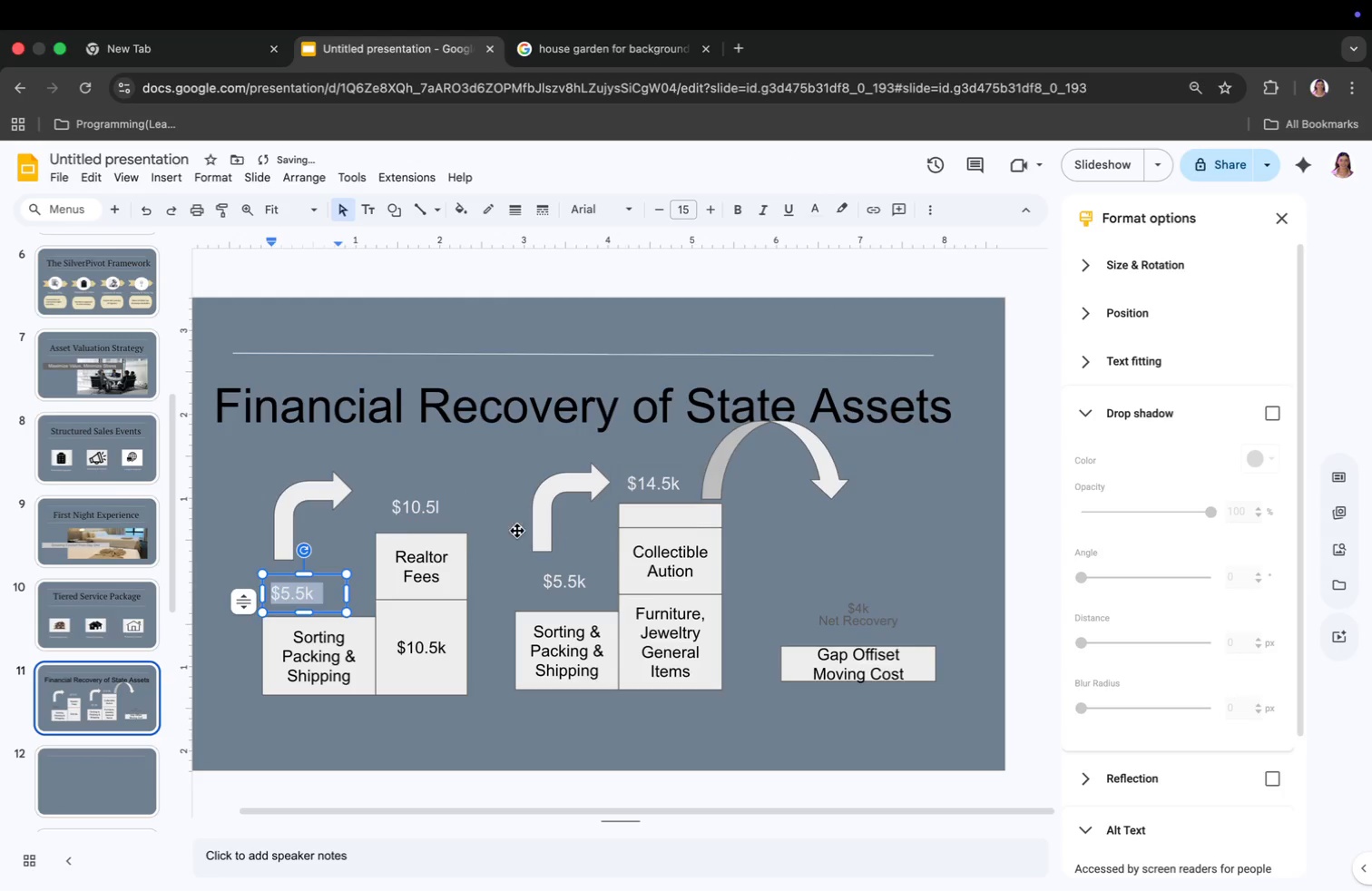 
left_click_drag(start_coordinate=[312, 580], to_coordinate=[332, 579])
 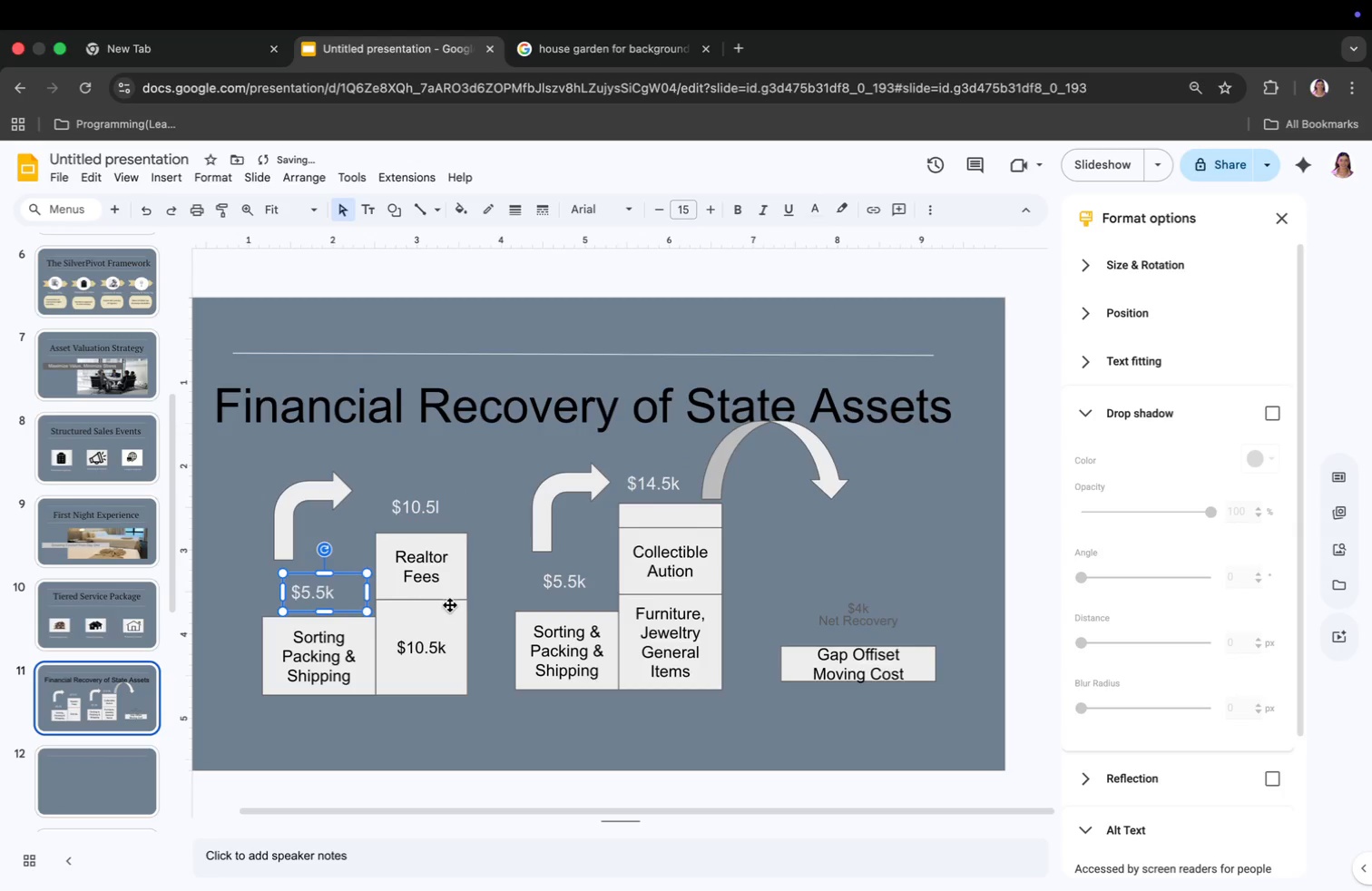 
left_click([877, 614])
 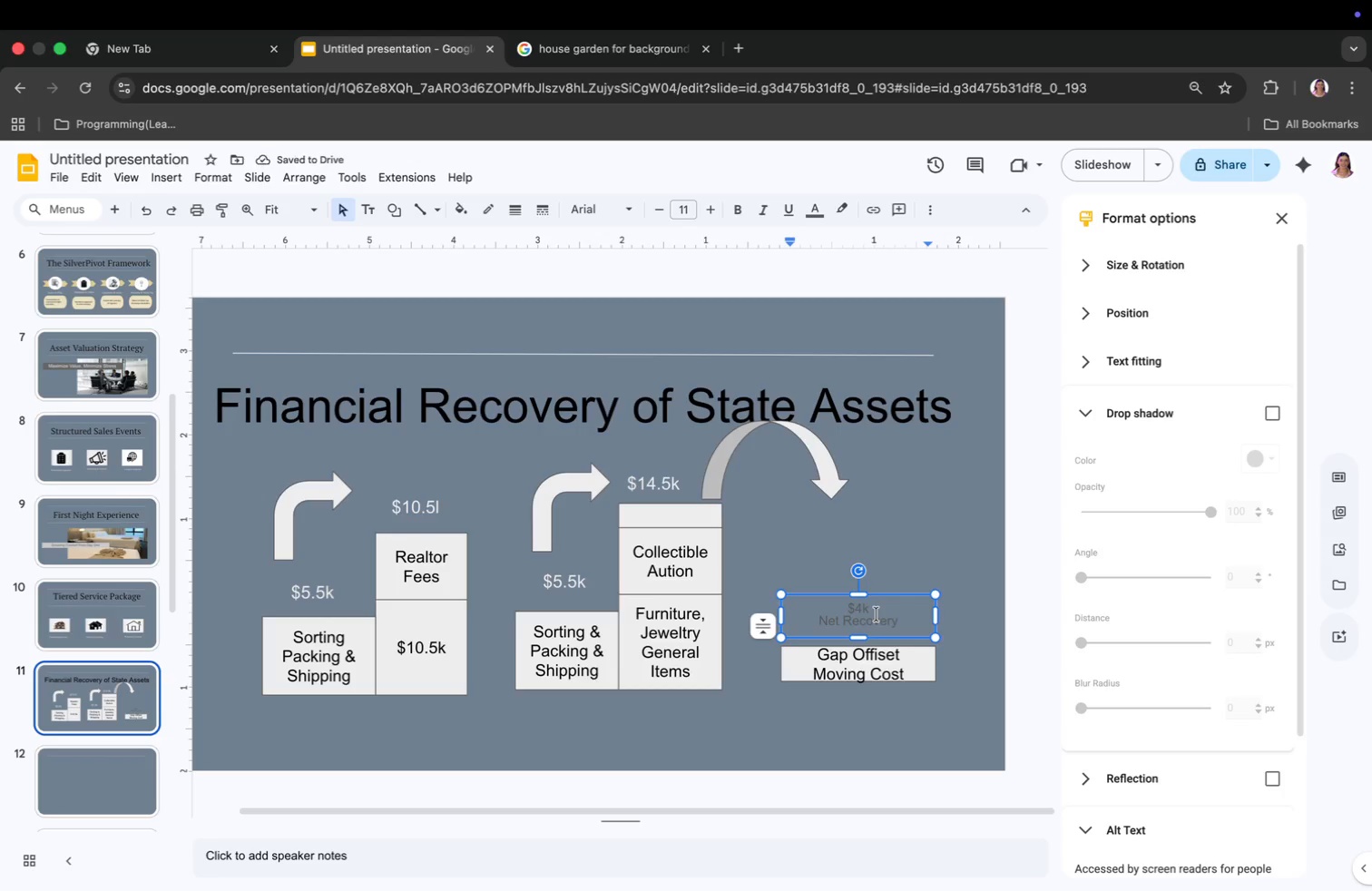 
key(Meta+CommandLeft)
 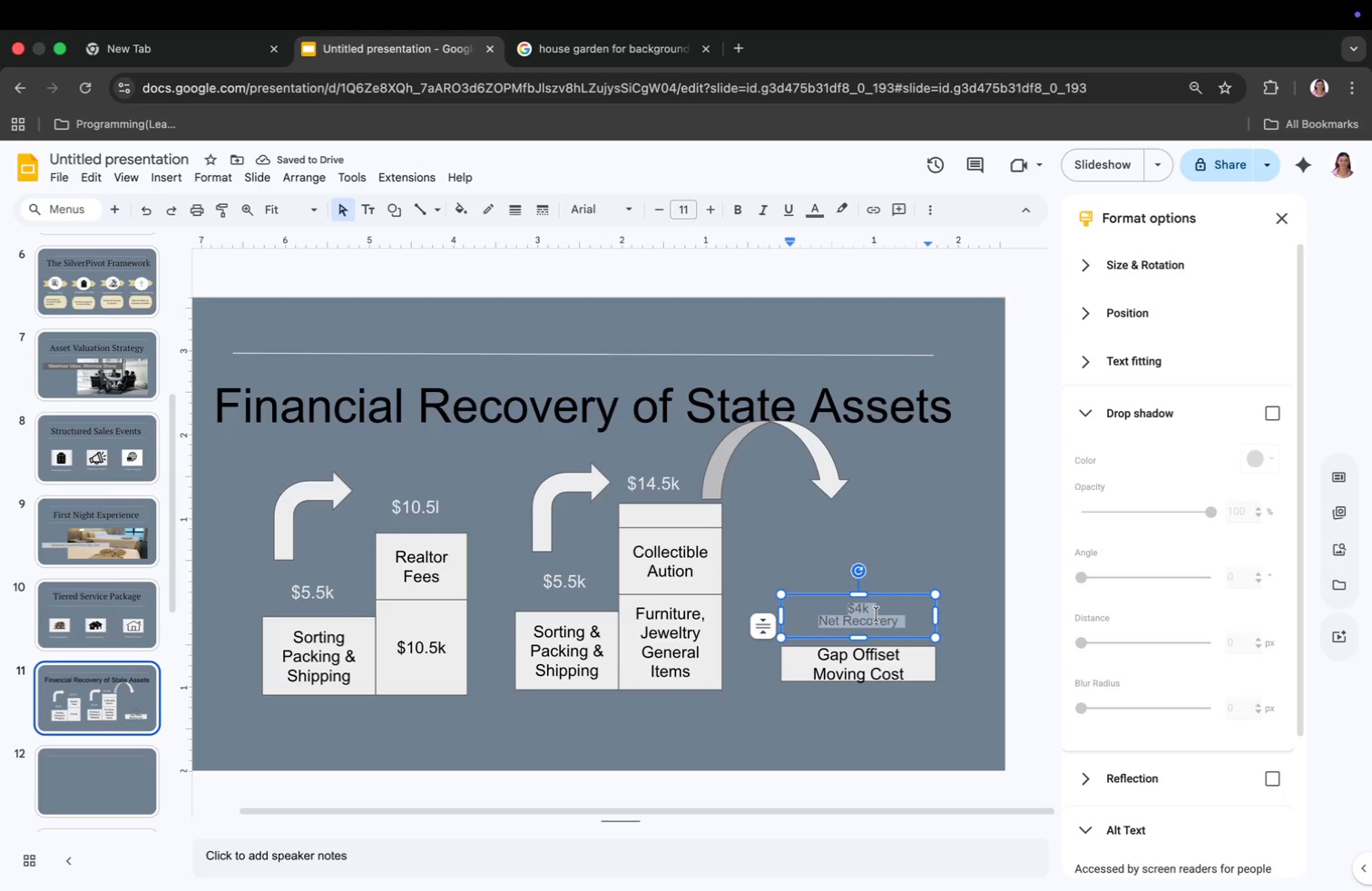 
key(Meta+A)
 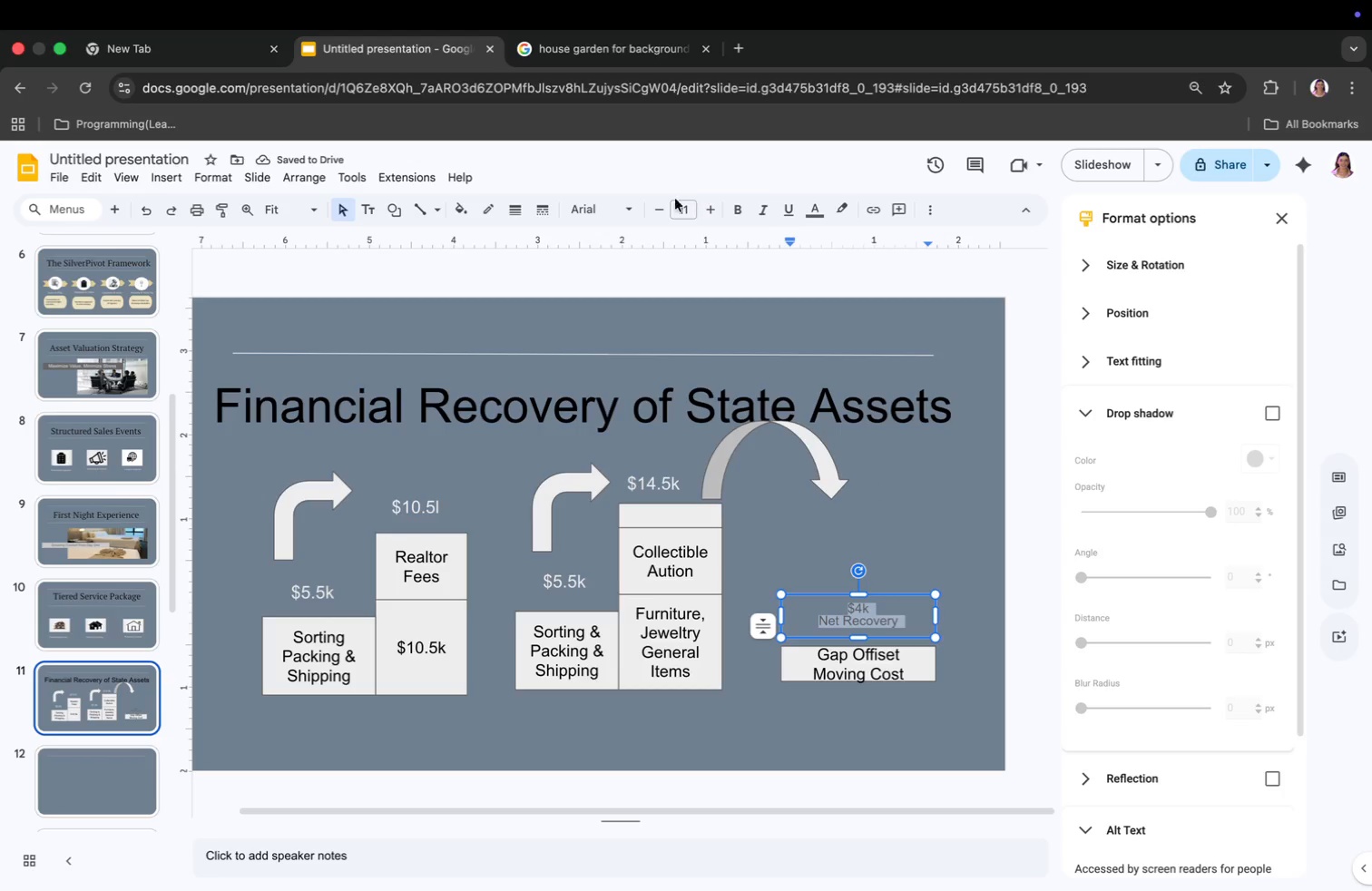 
left_click([598, 208])
 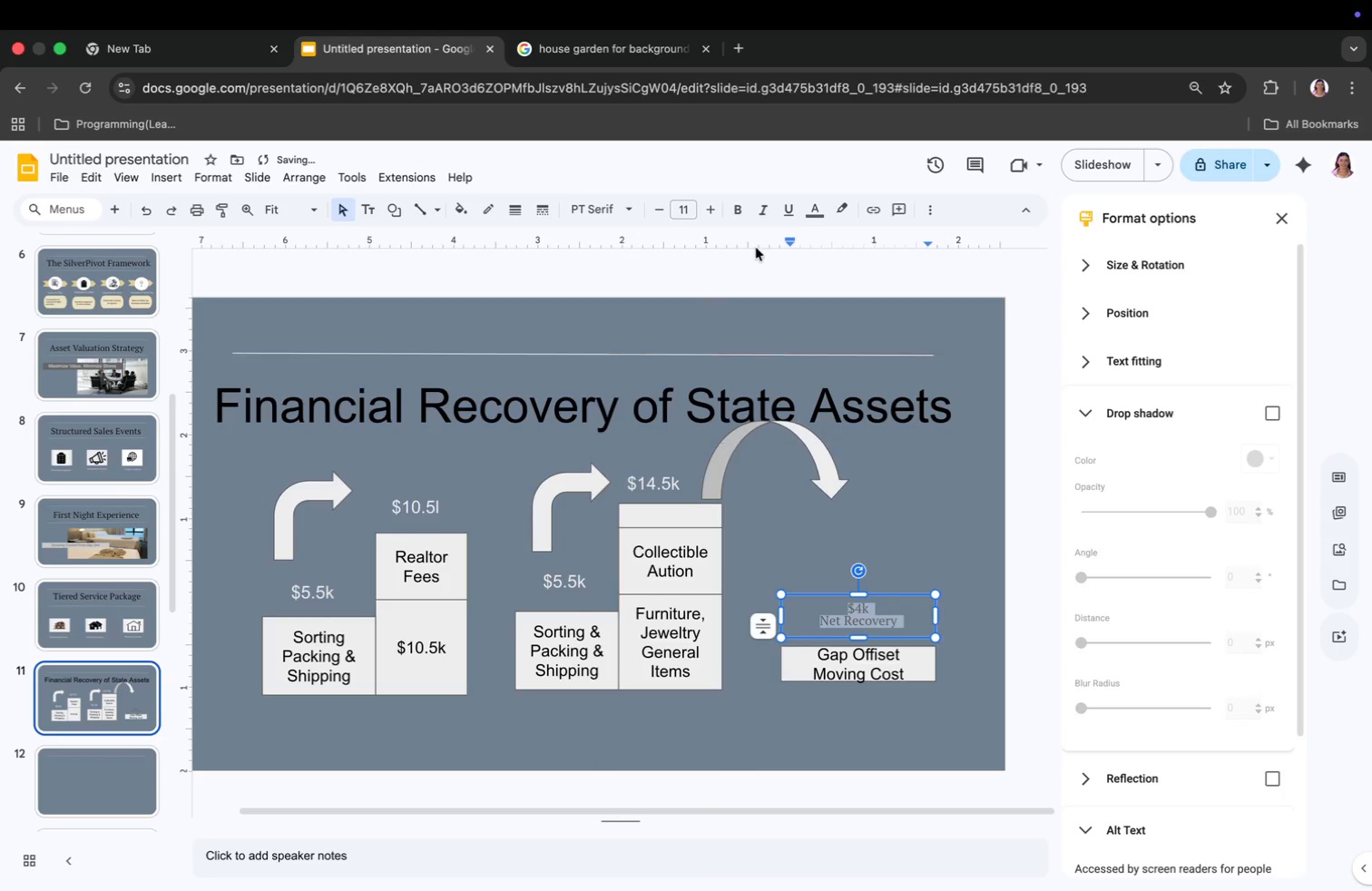 
left_click([809, 204])
 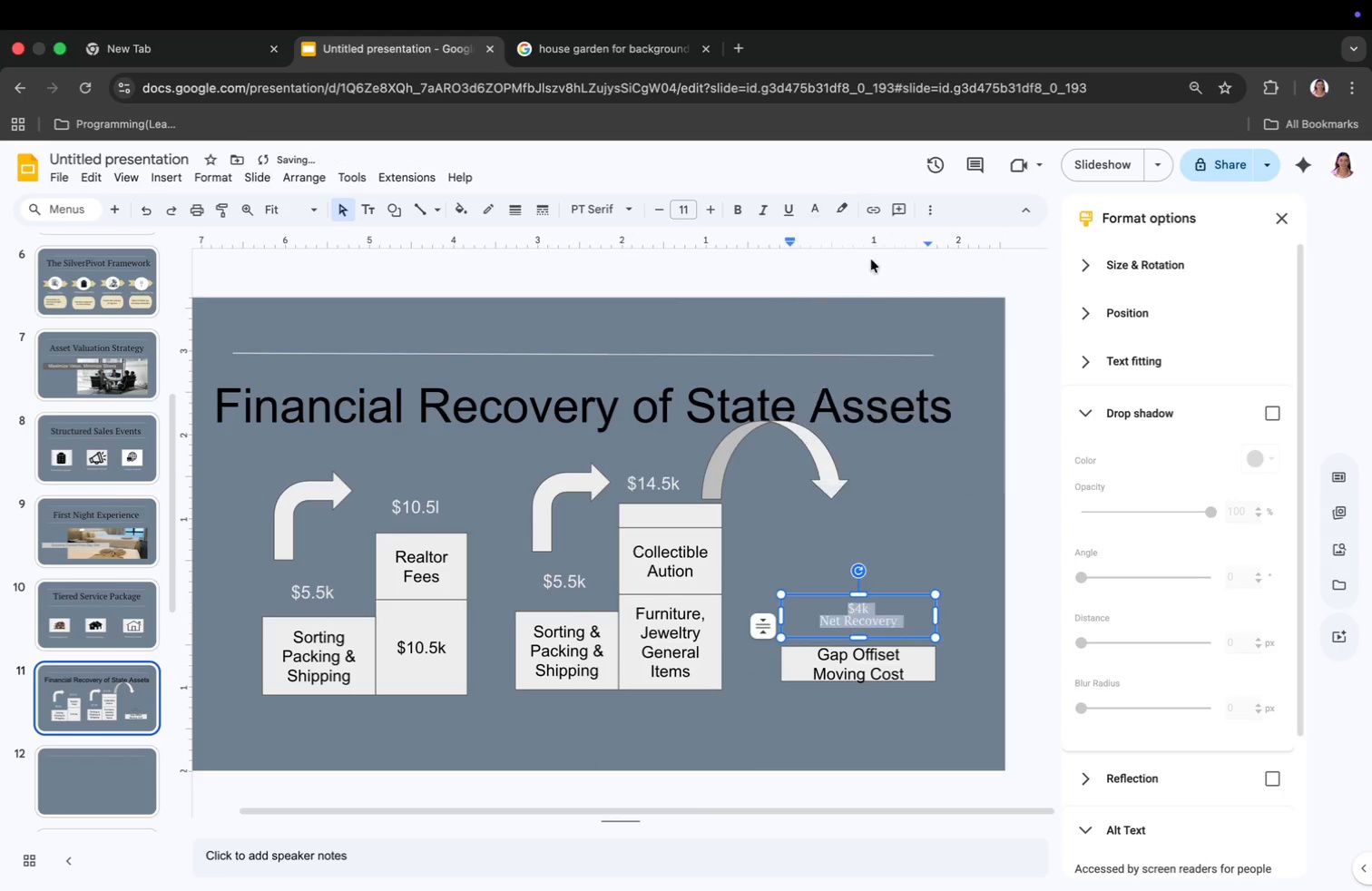 
left_click([833, 553])
 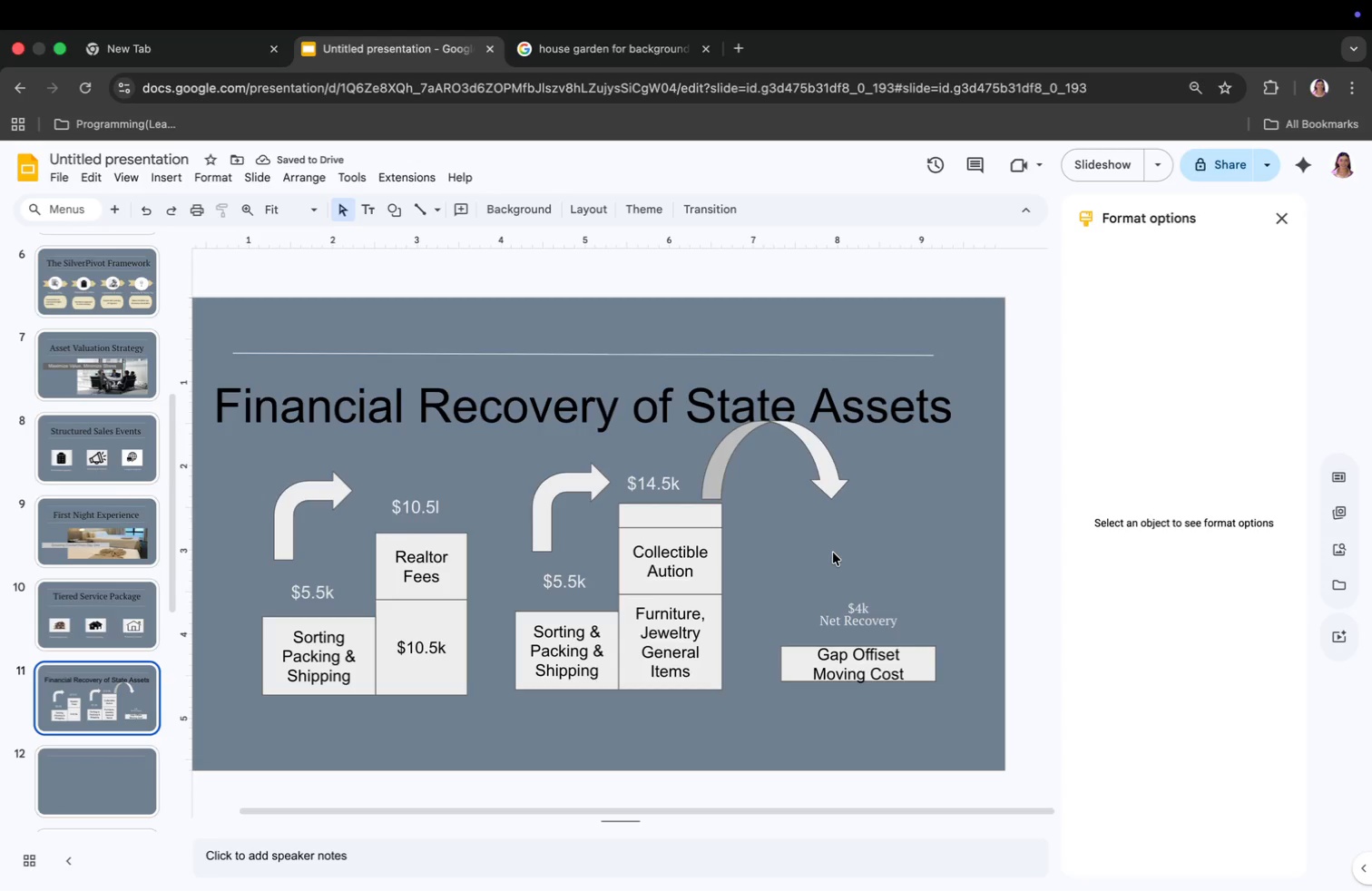 
left_click([428, 563])
 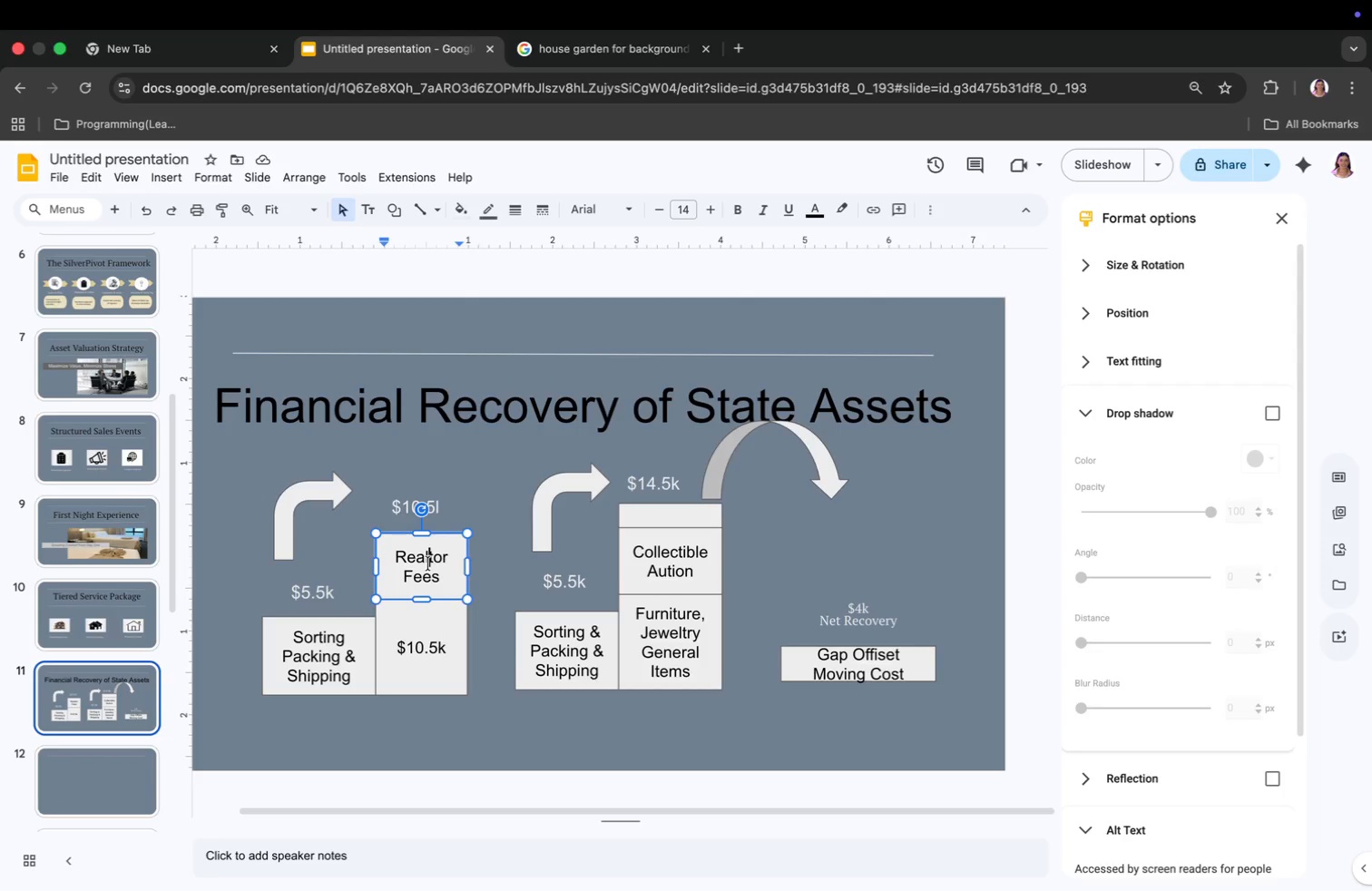 
key(Meta+CommandLeft)
 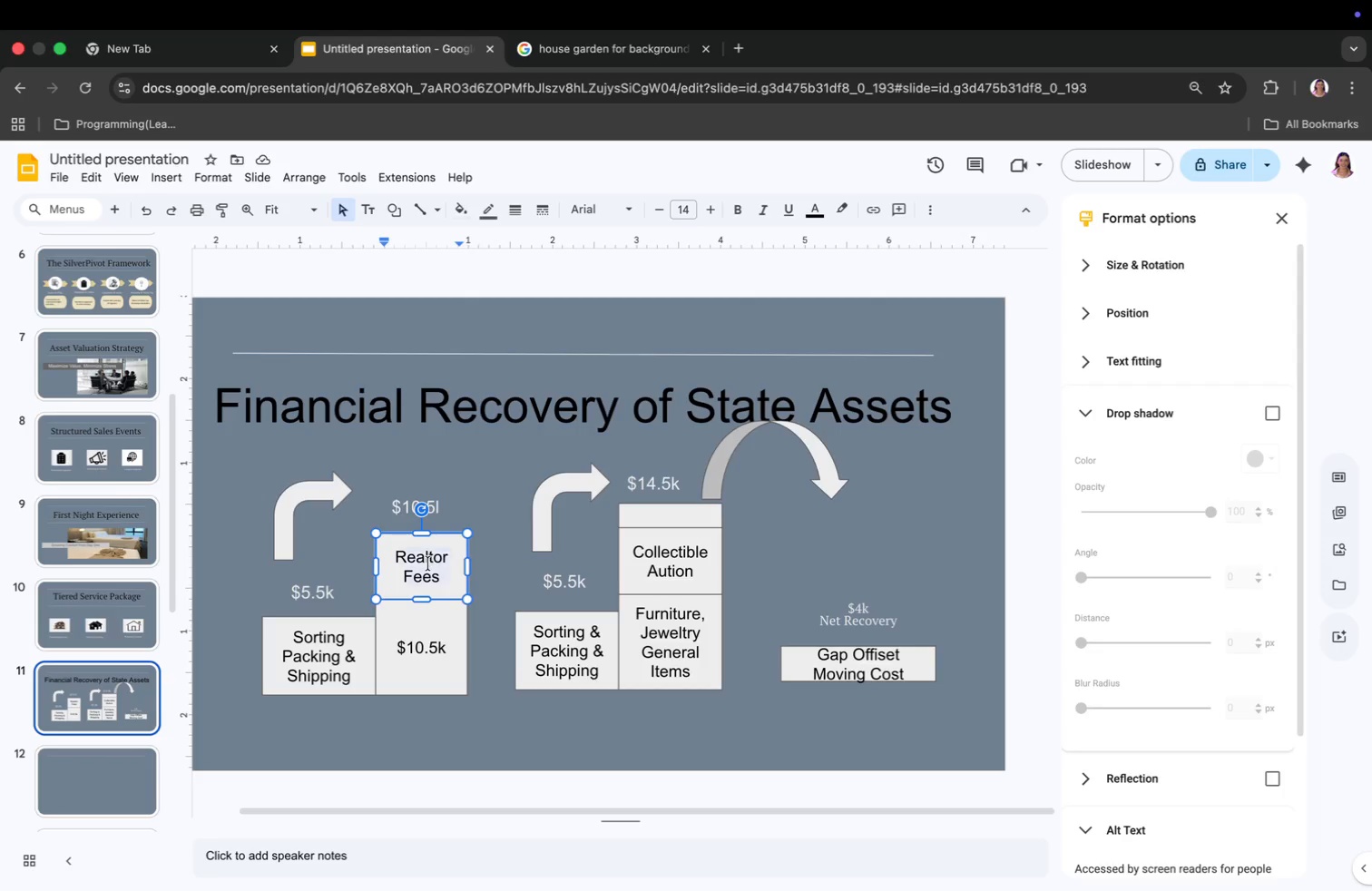 
key(Meta+A)
 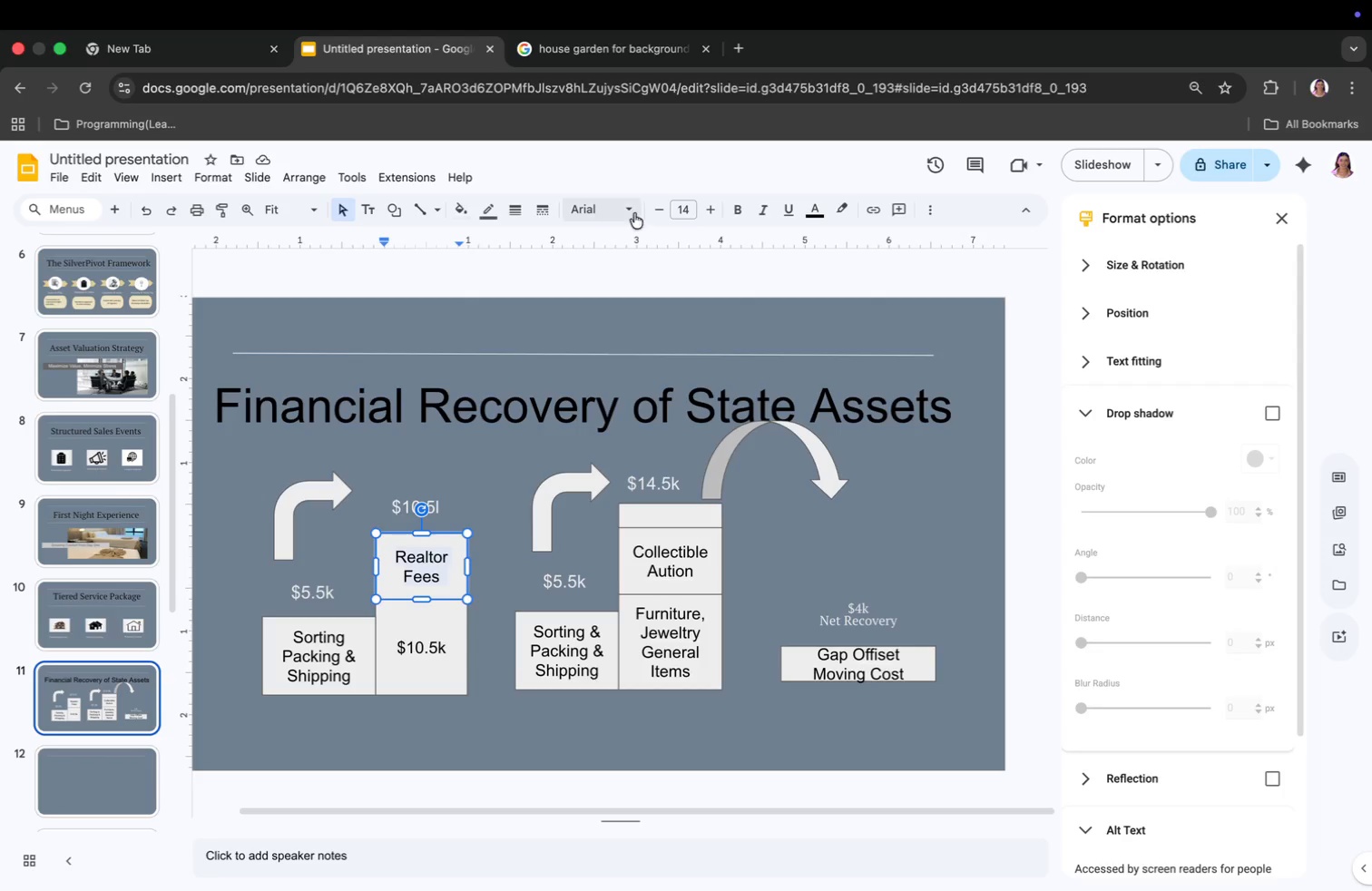 
left_click([610, 210])
 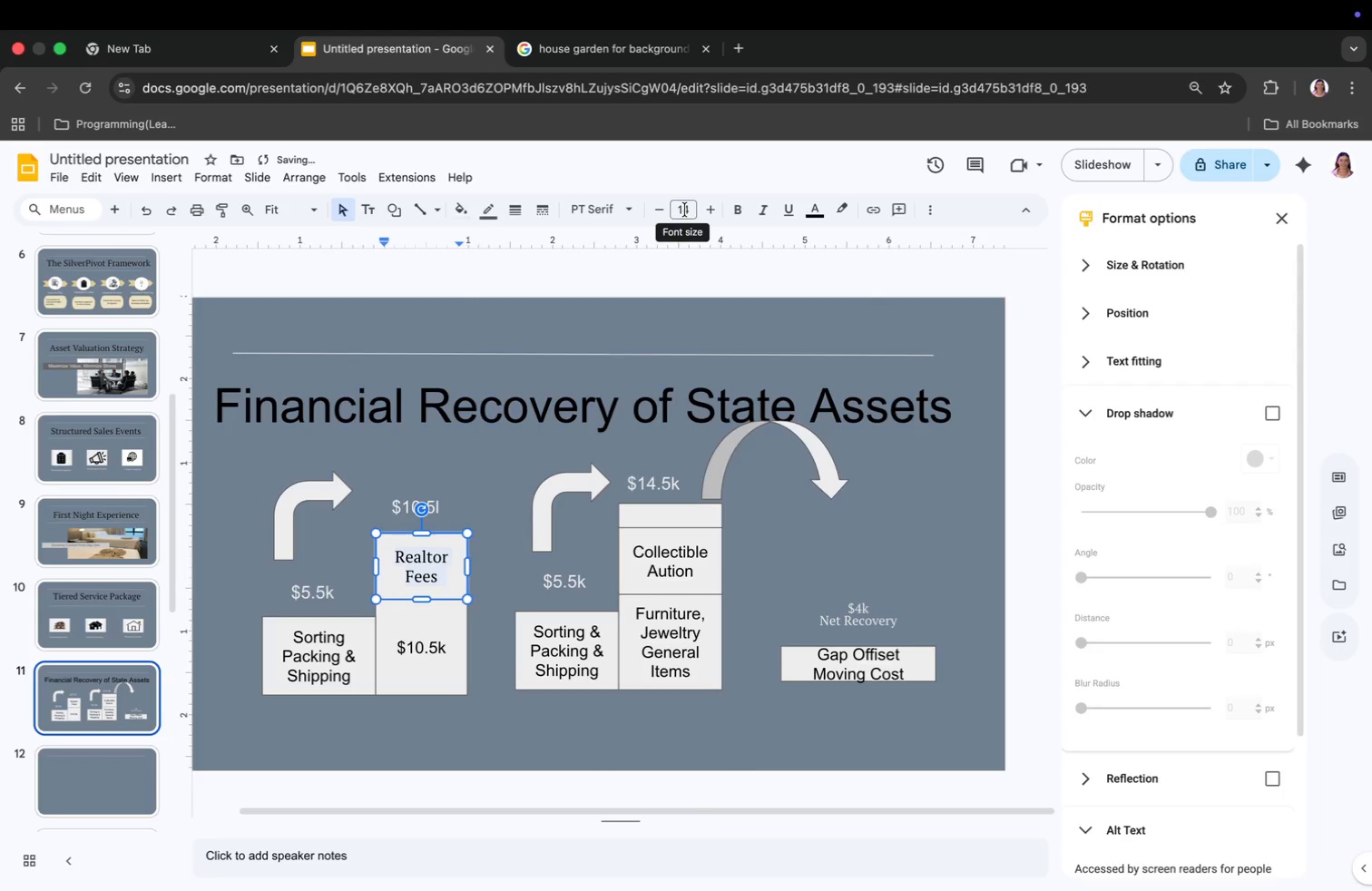 
left_click([685, 210])
 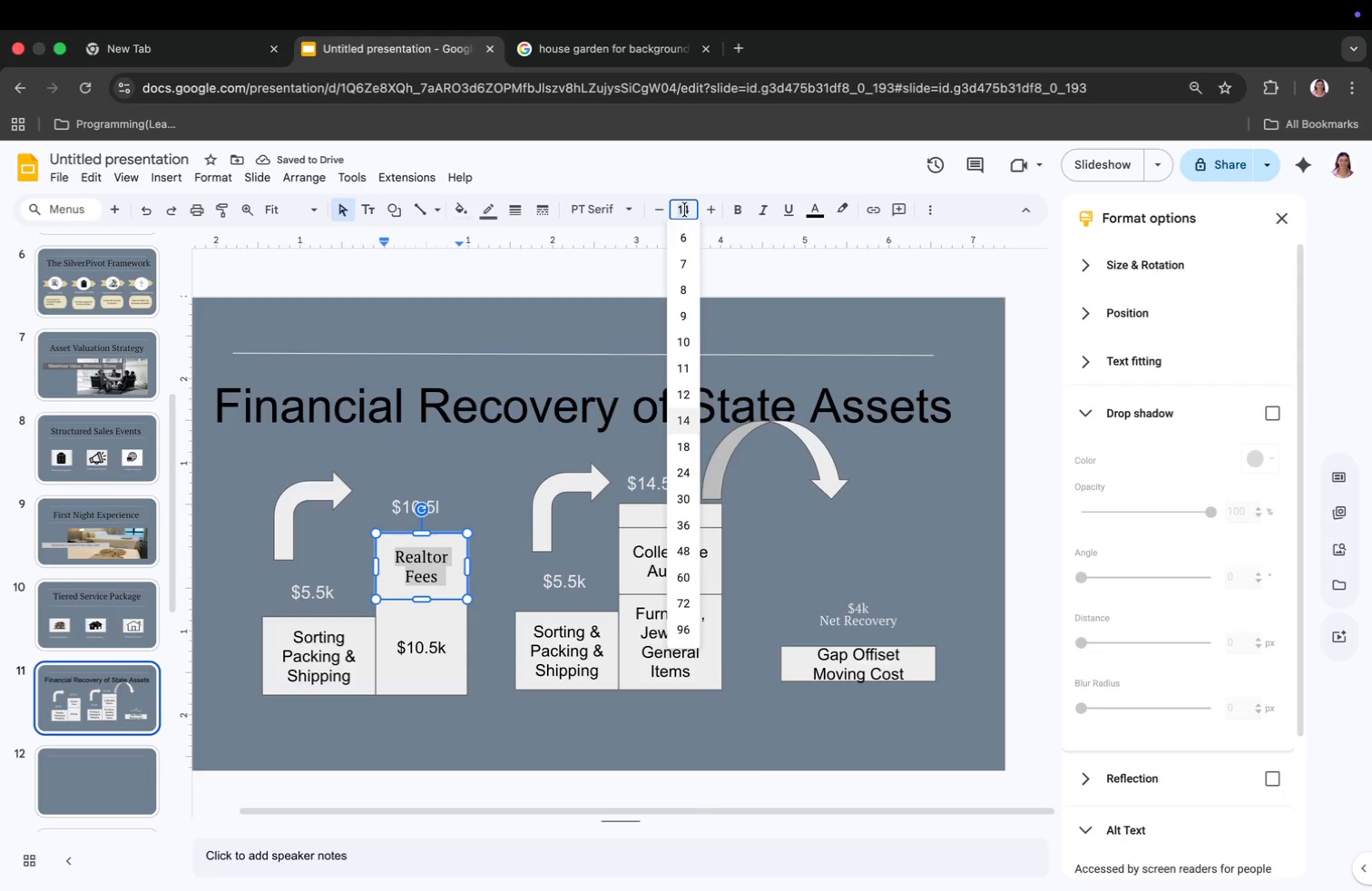 
key(1)
 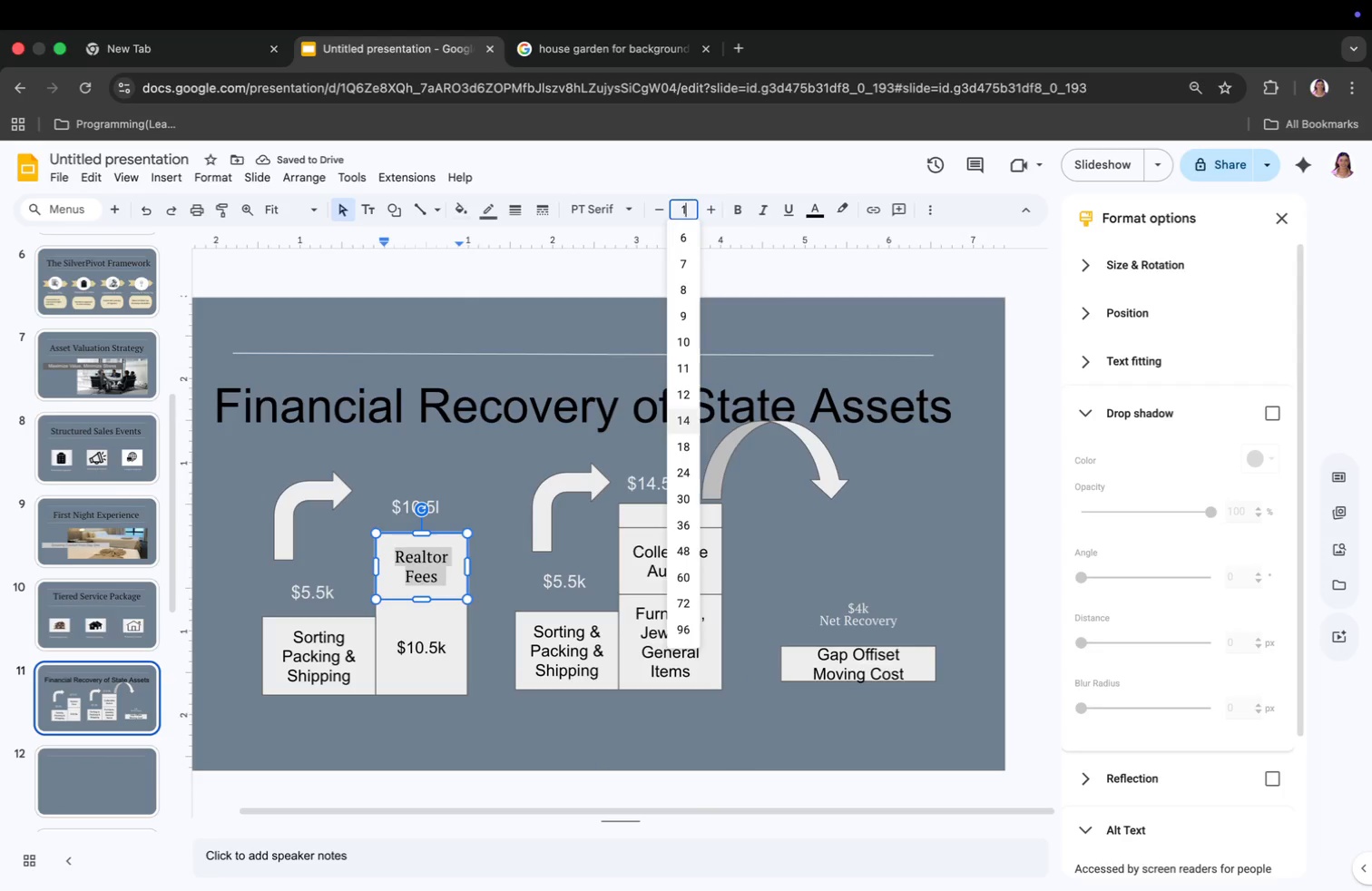 
key(Enter)
 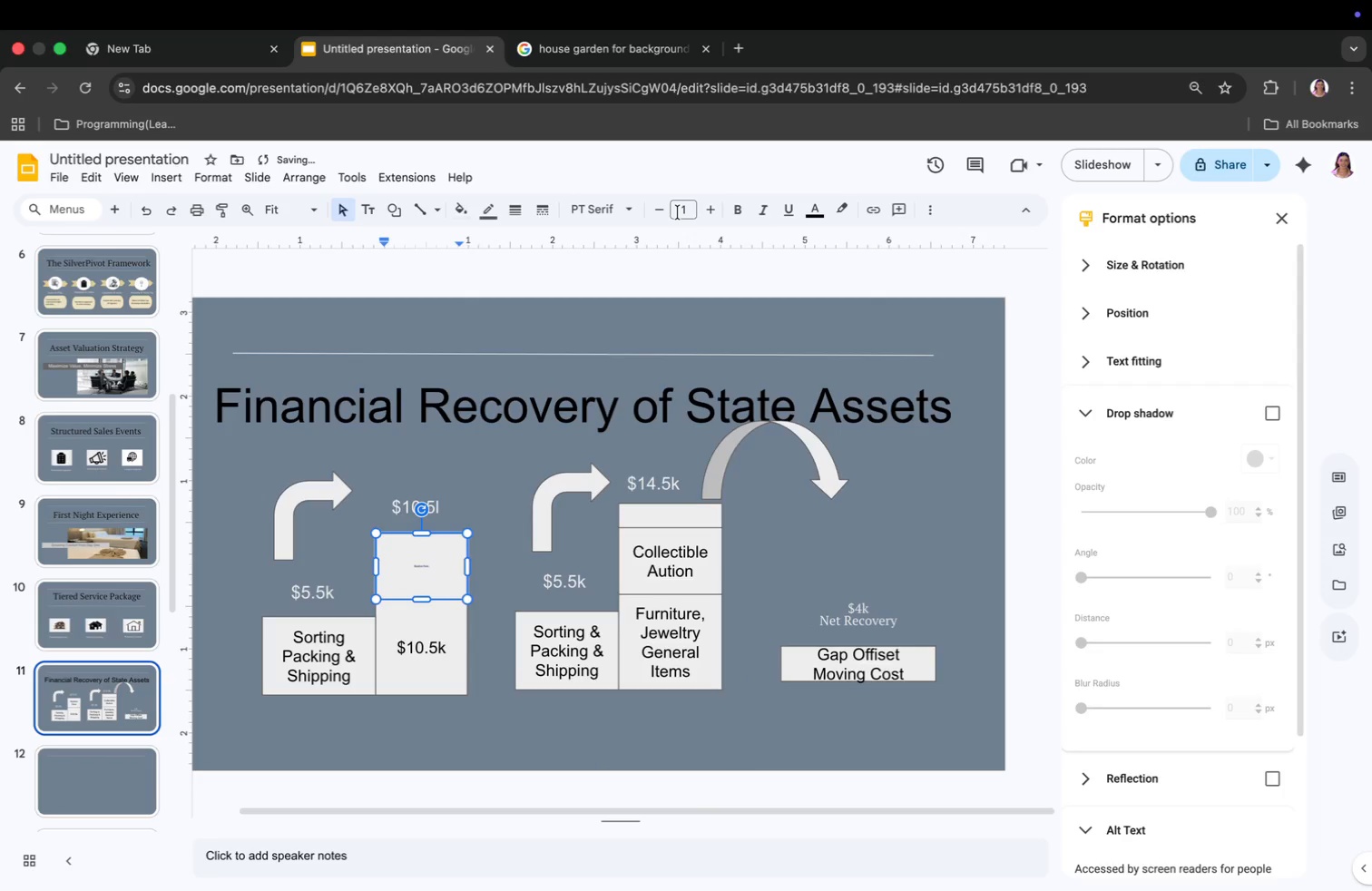 
type(12)
 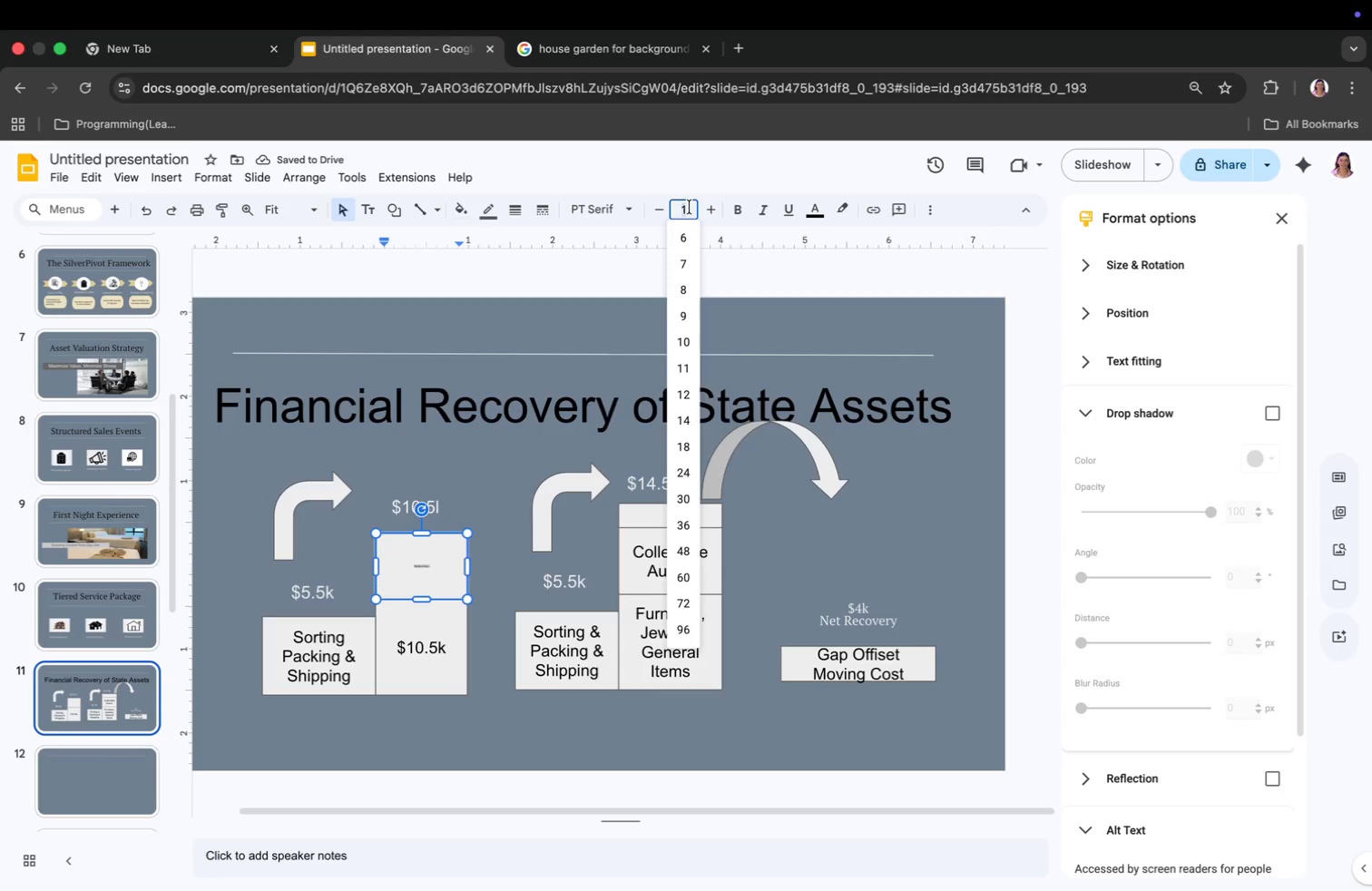 
key(Enter)
 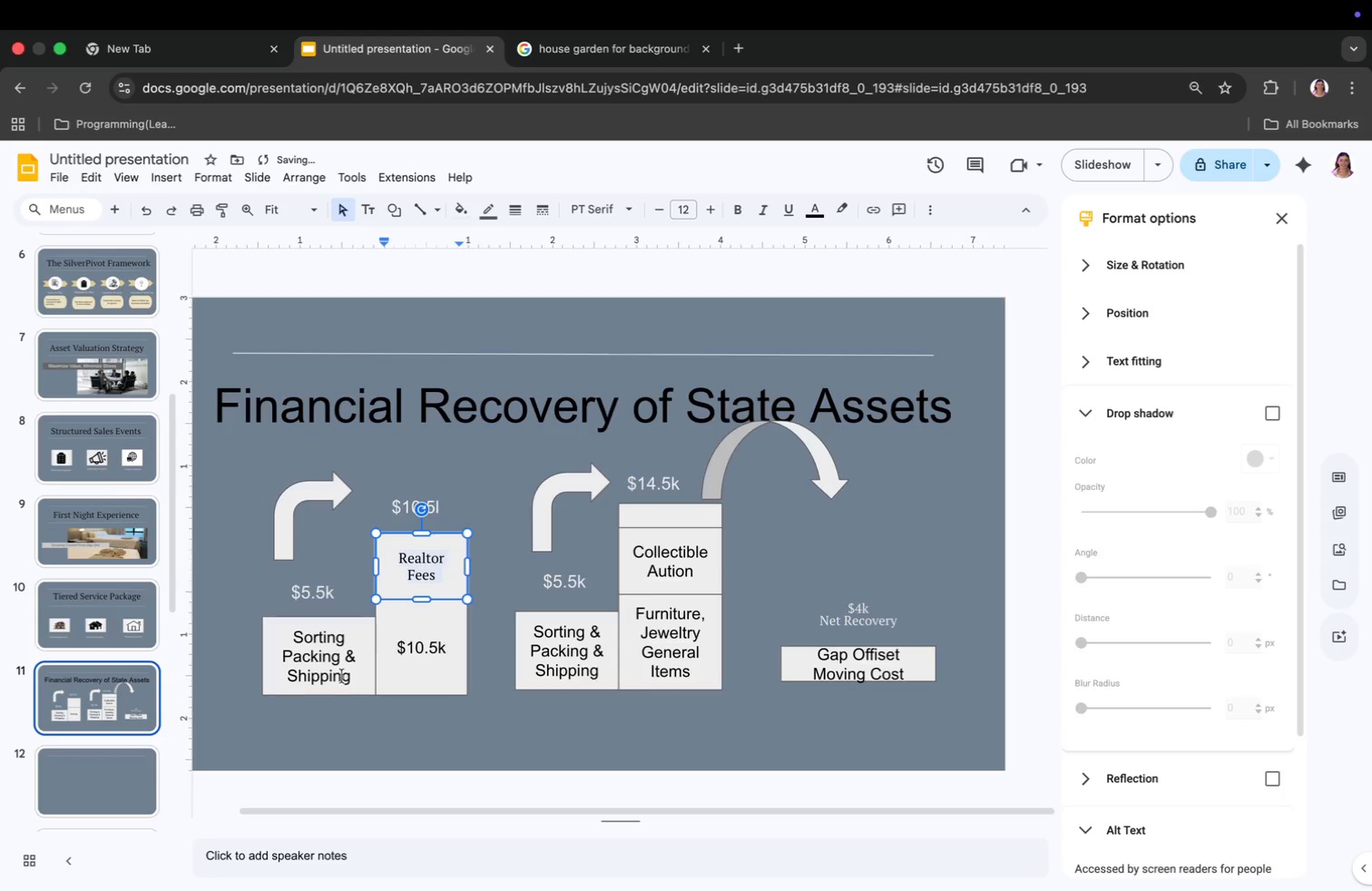 
left_click([316, 674])
 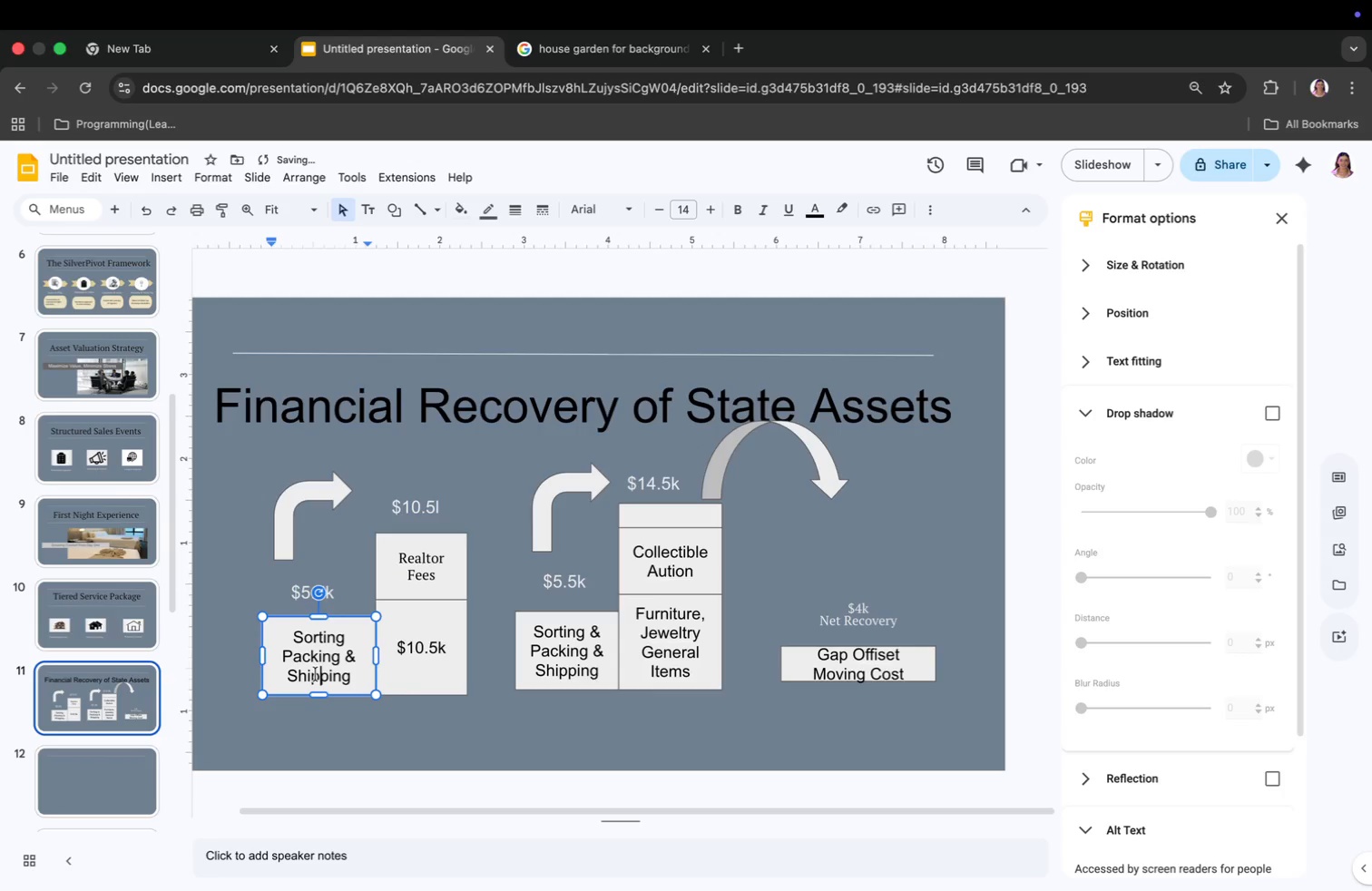 
key(Meta+CommandLeft)
 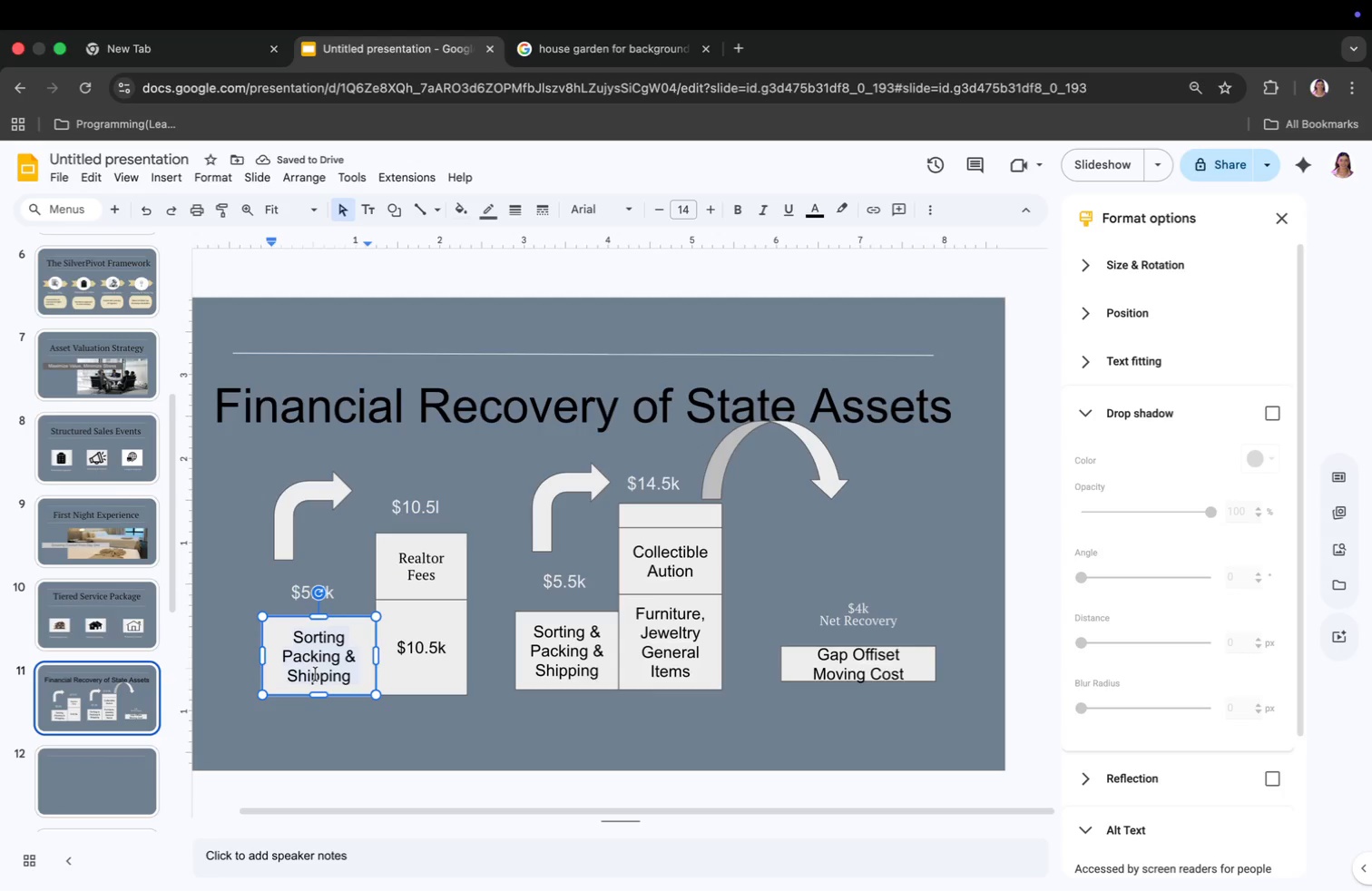 
key(Meta+A)
 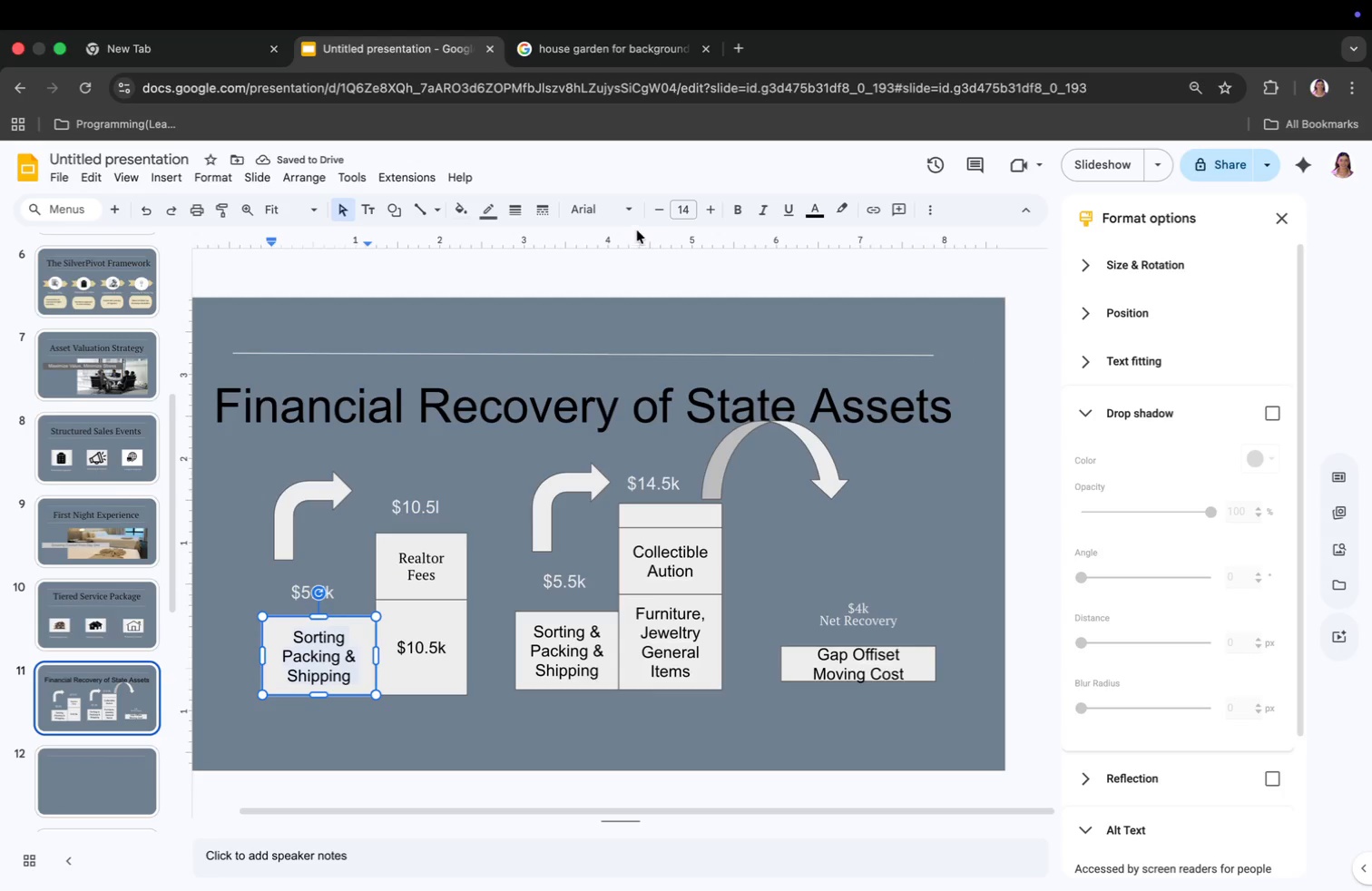 
left_click([599, 206])
 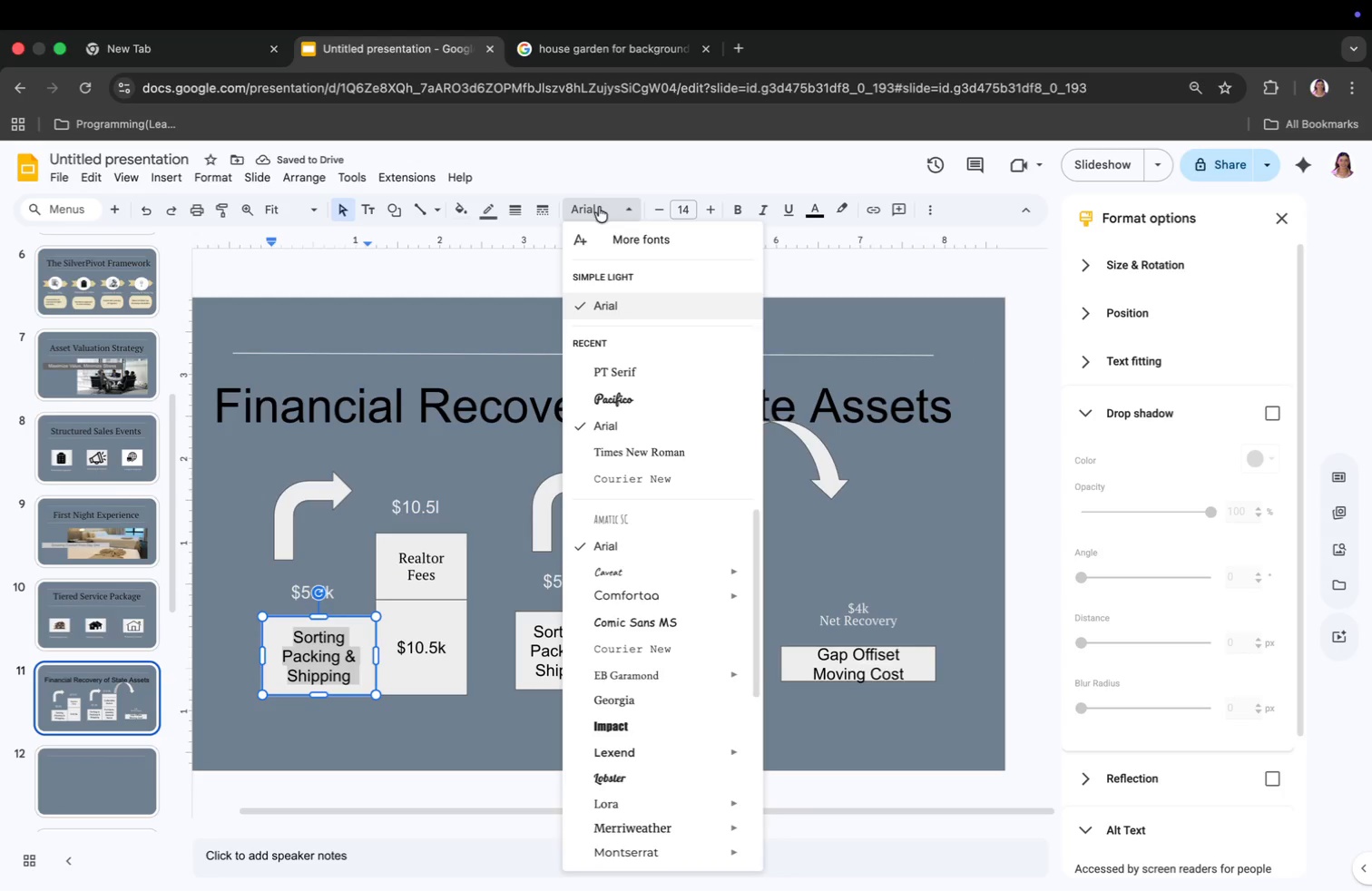 
left_click([617, 367])
 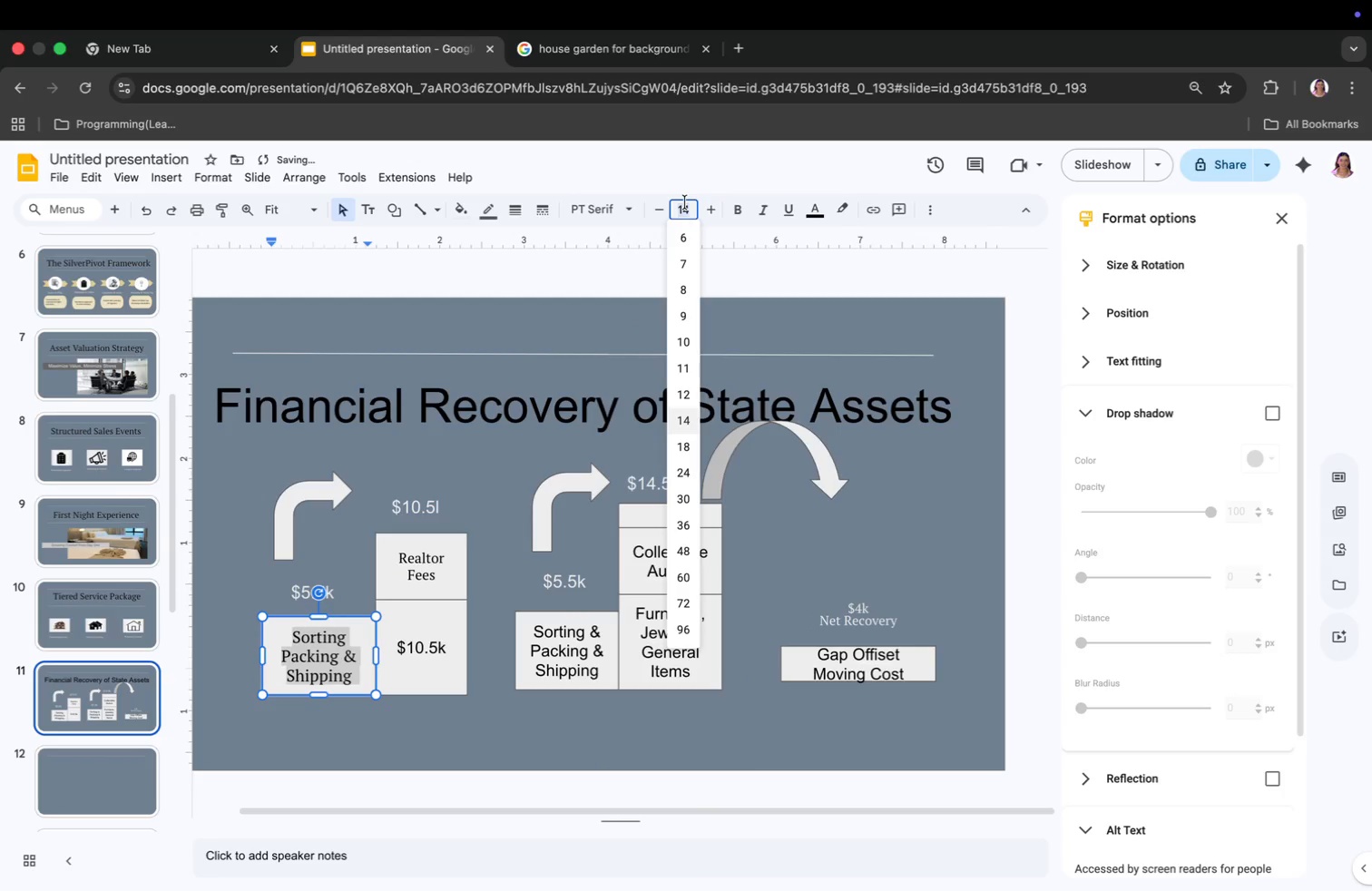 
type(12)
 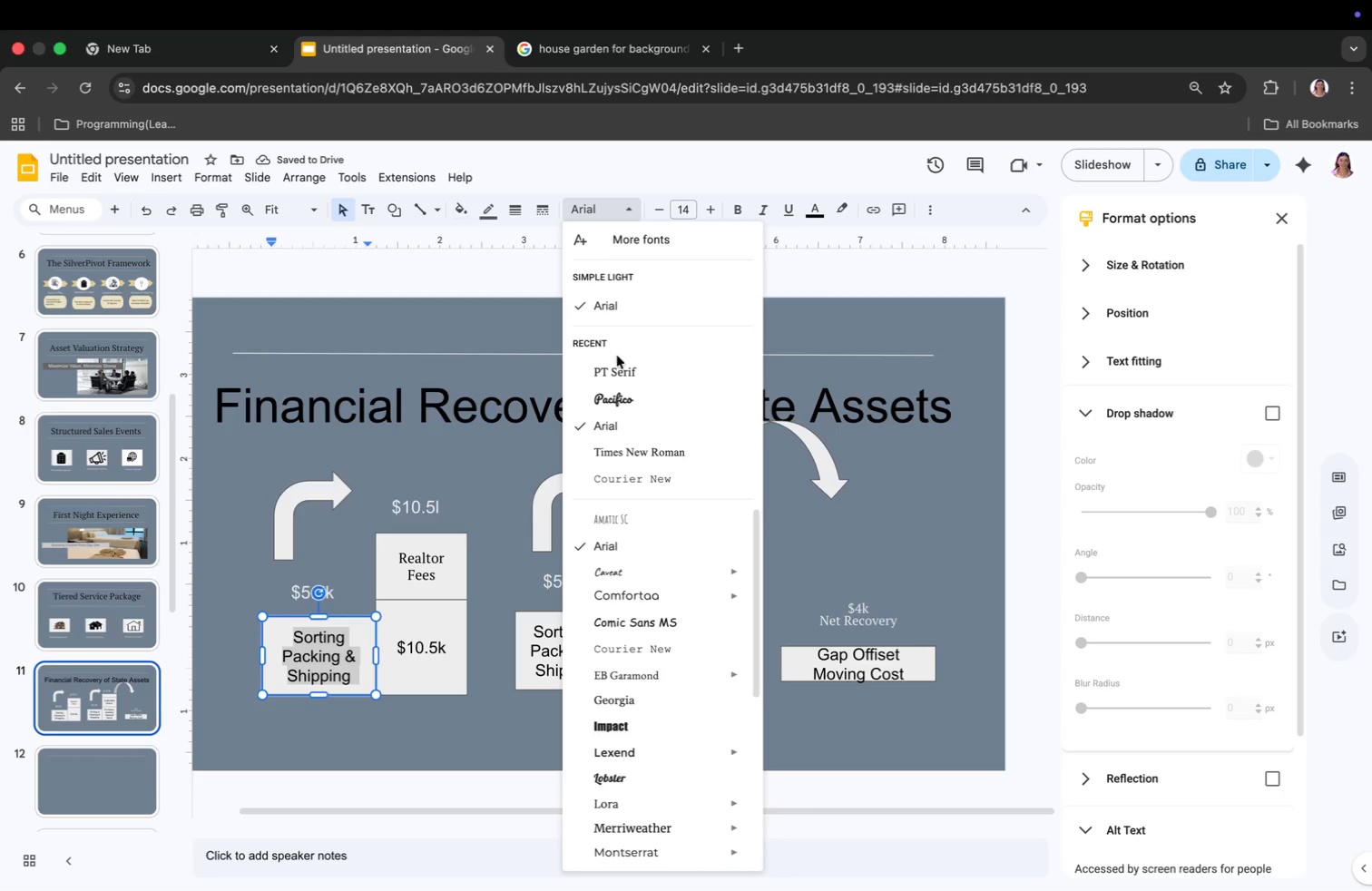 
key(Enter)
 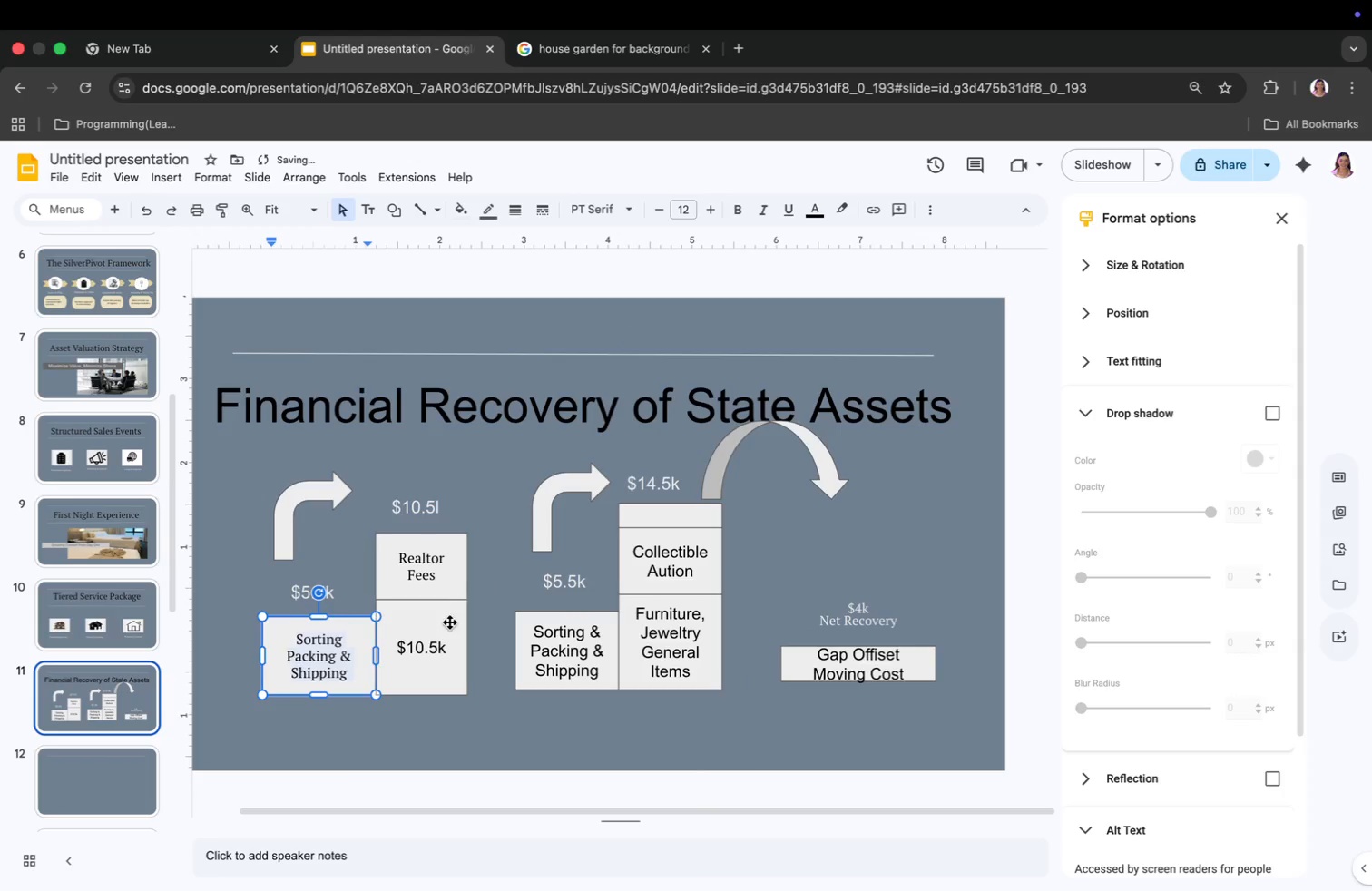 
key(Meta+CommandLeft)
 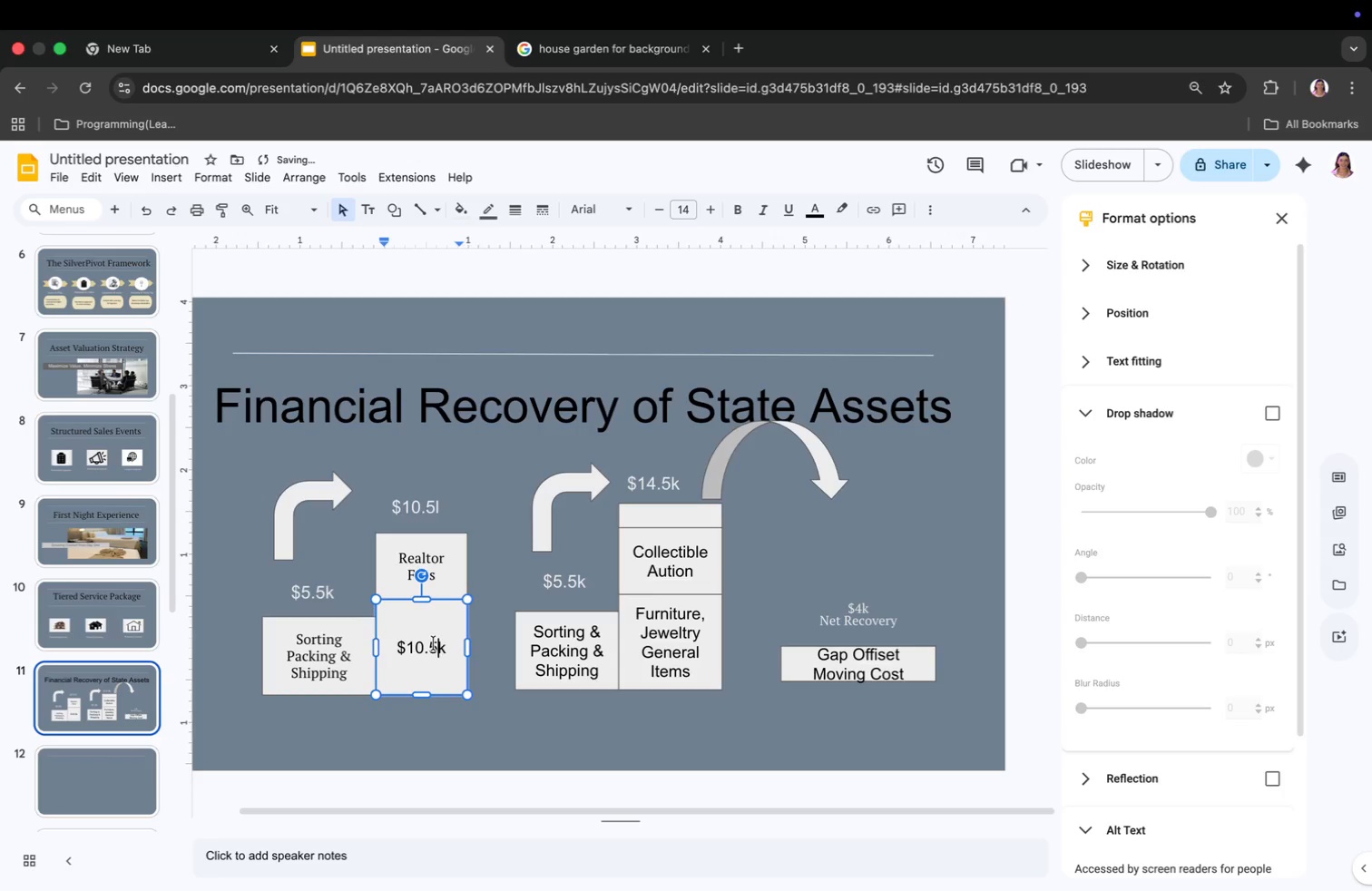 
key(Meta+A)
 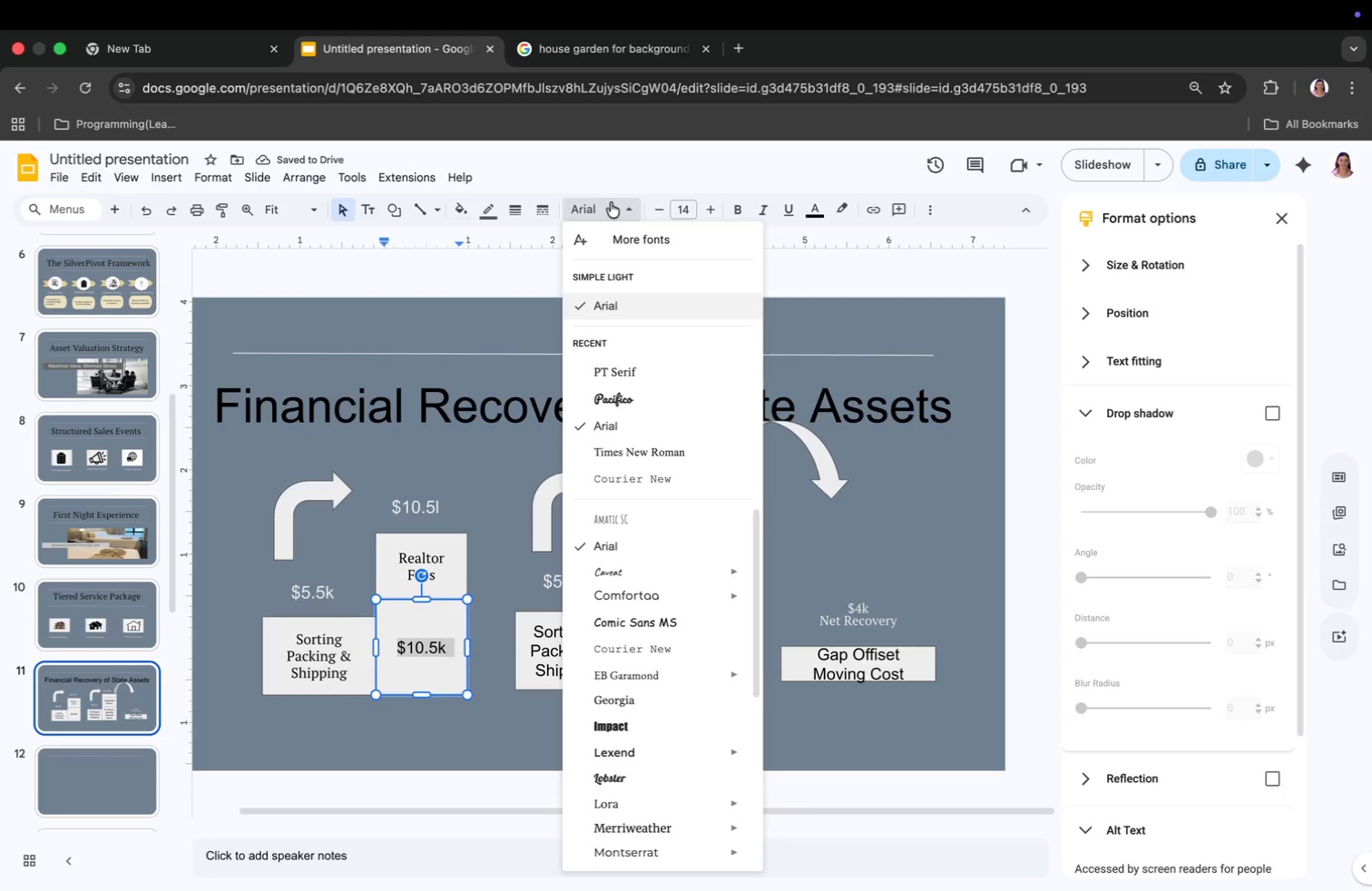 
left_click([612, 367])
 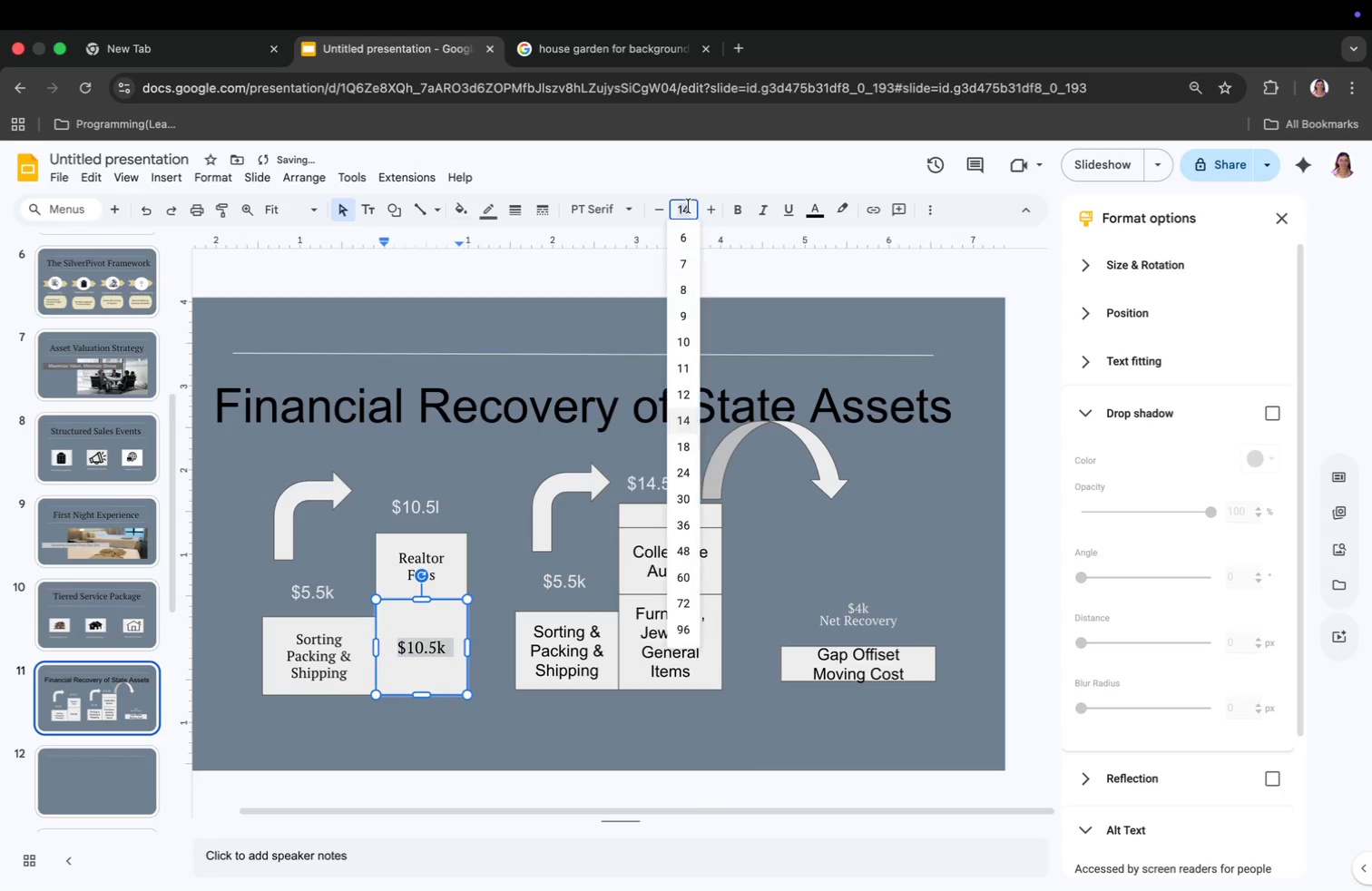 
type(12)
 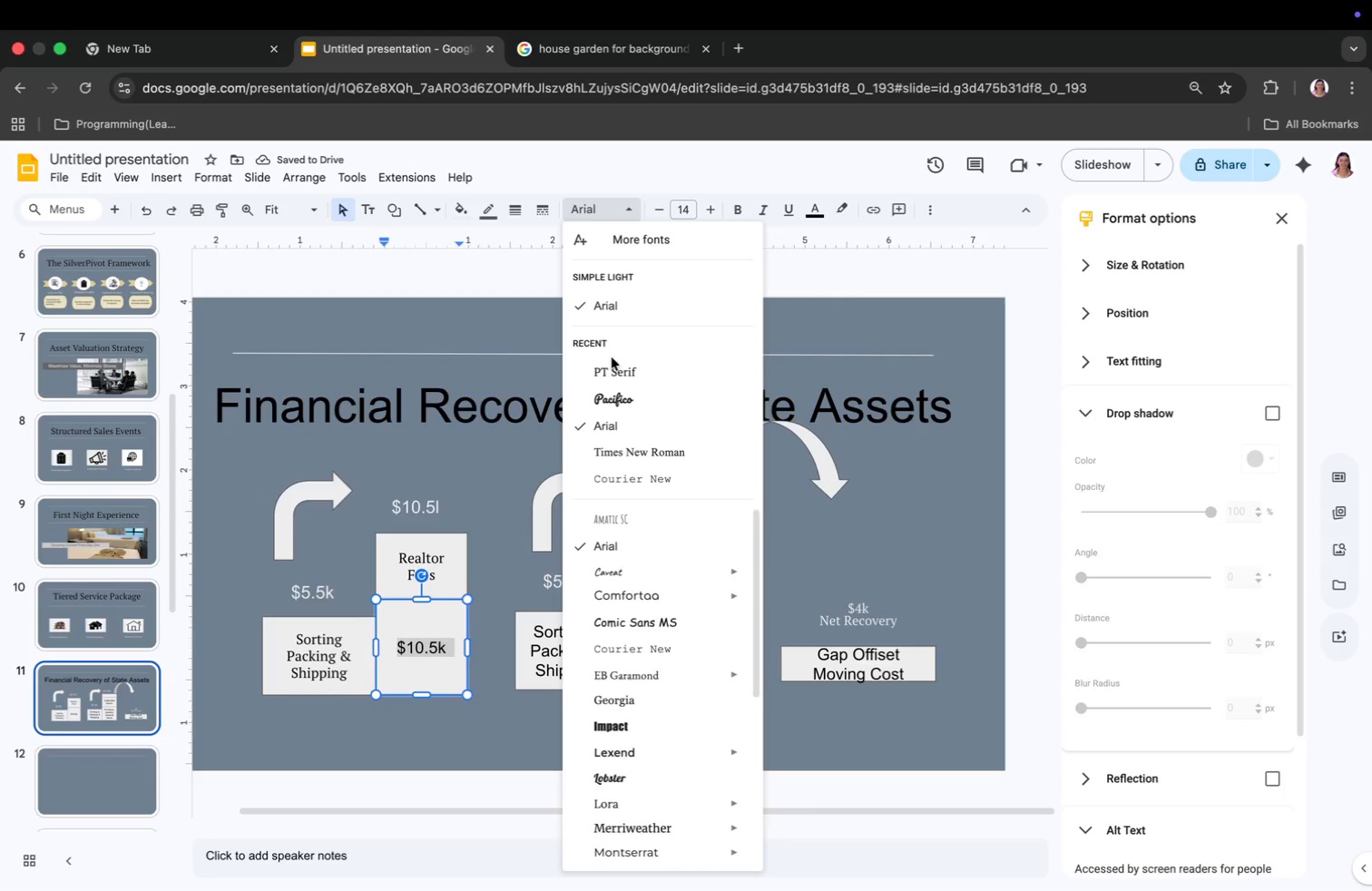 
key(Enter)
 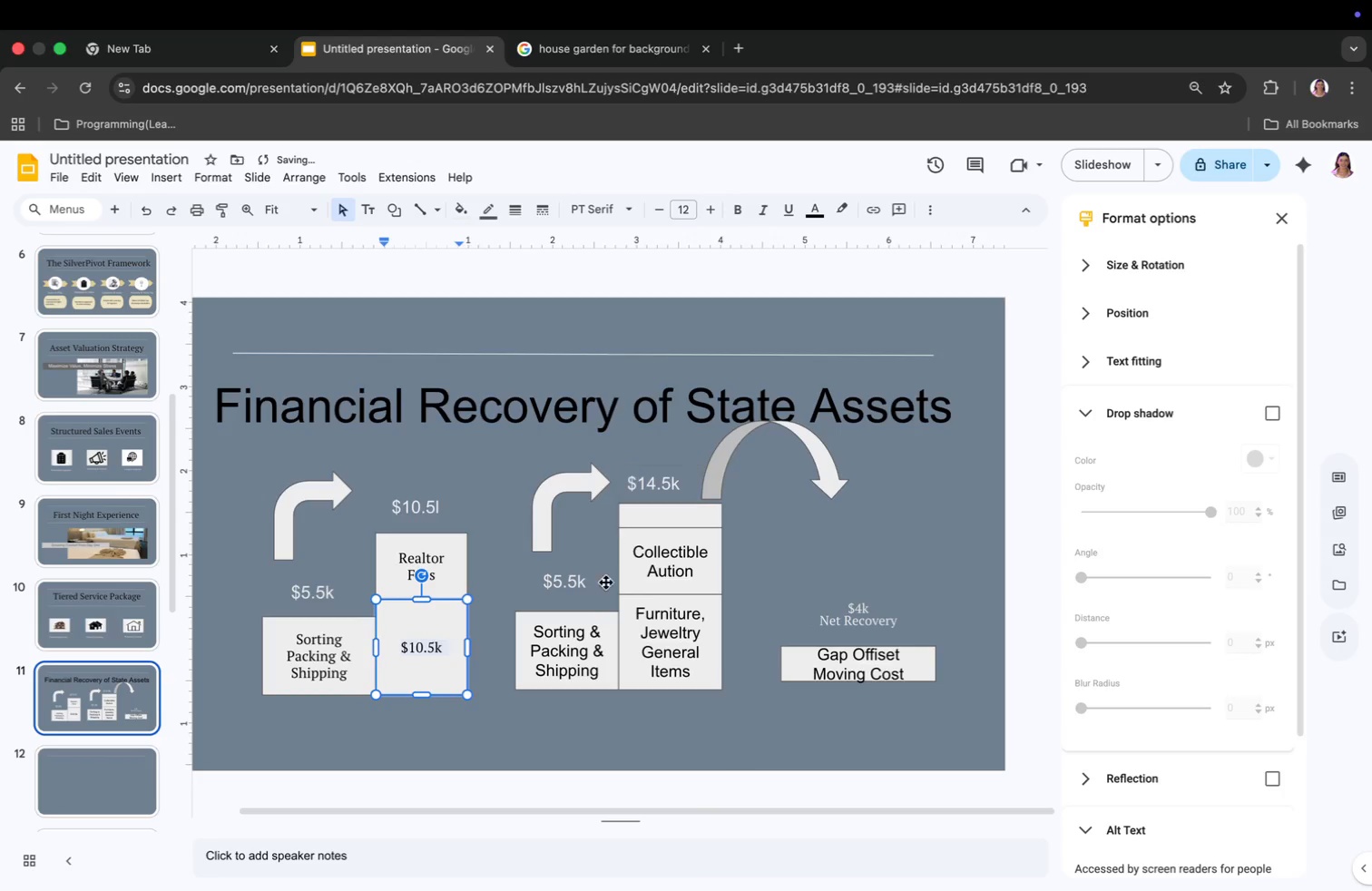 
left_click([588, 637])
 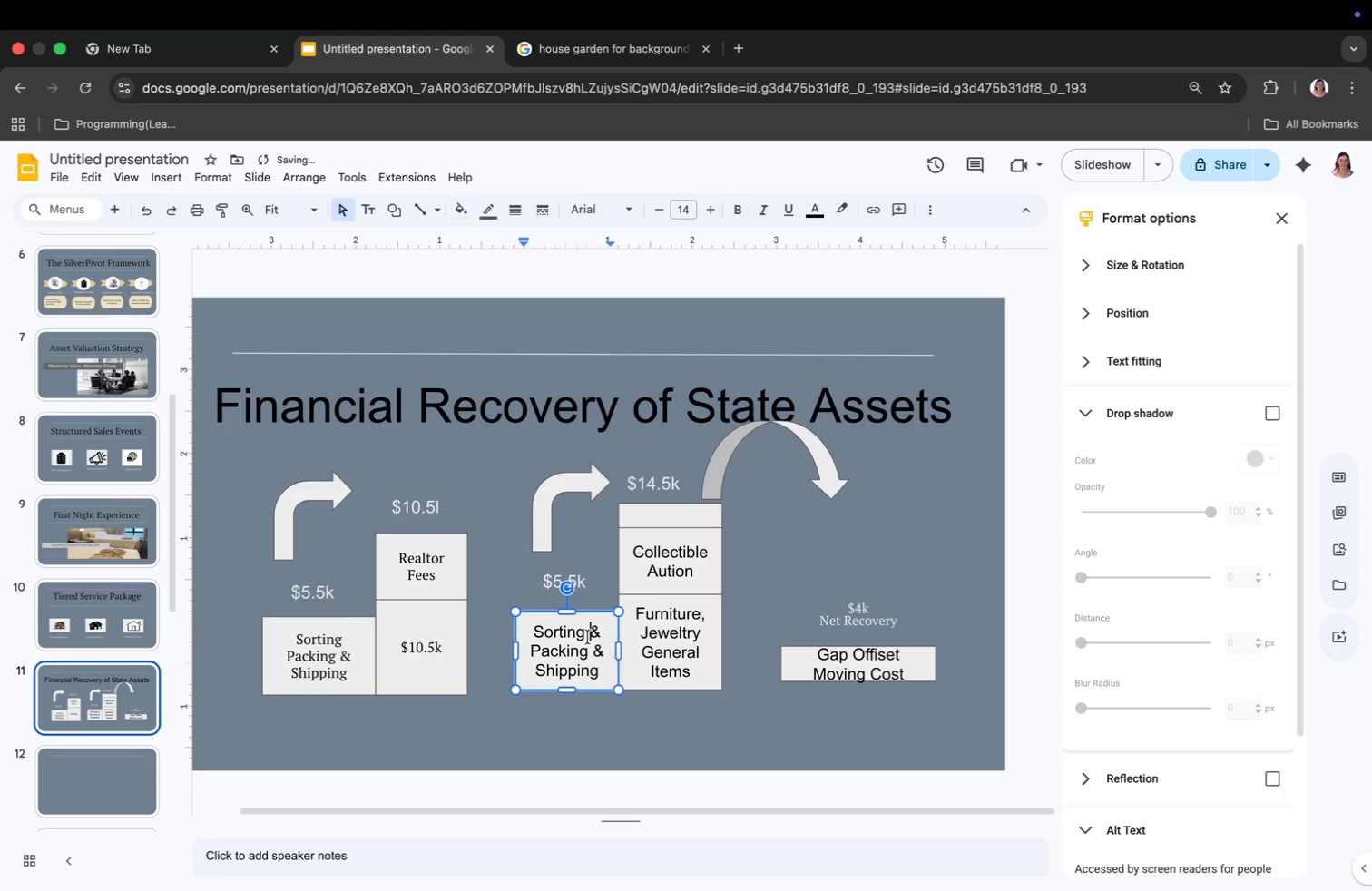 
key(Meta+CommandLeft)
 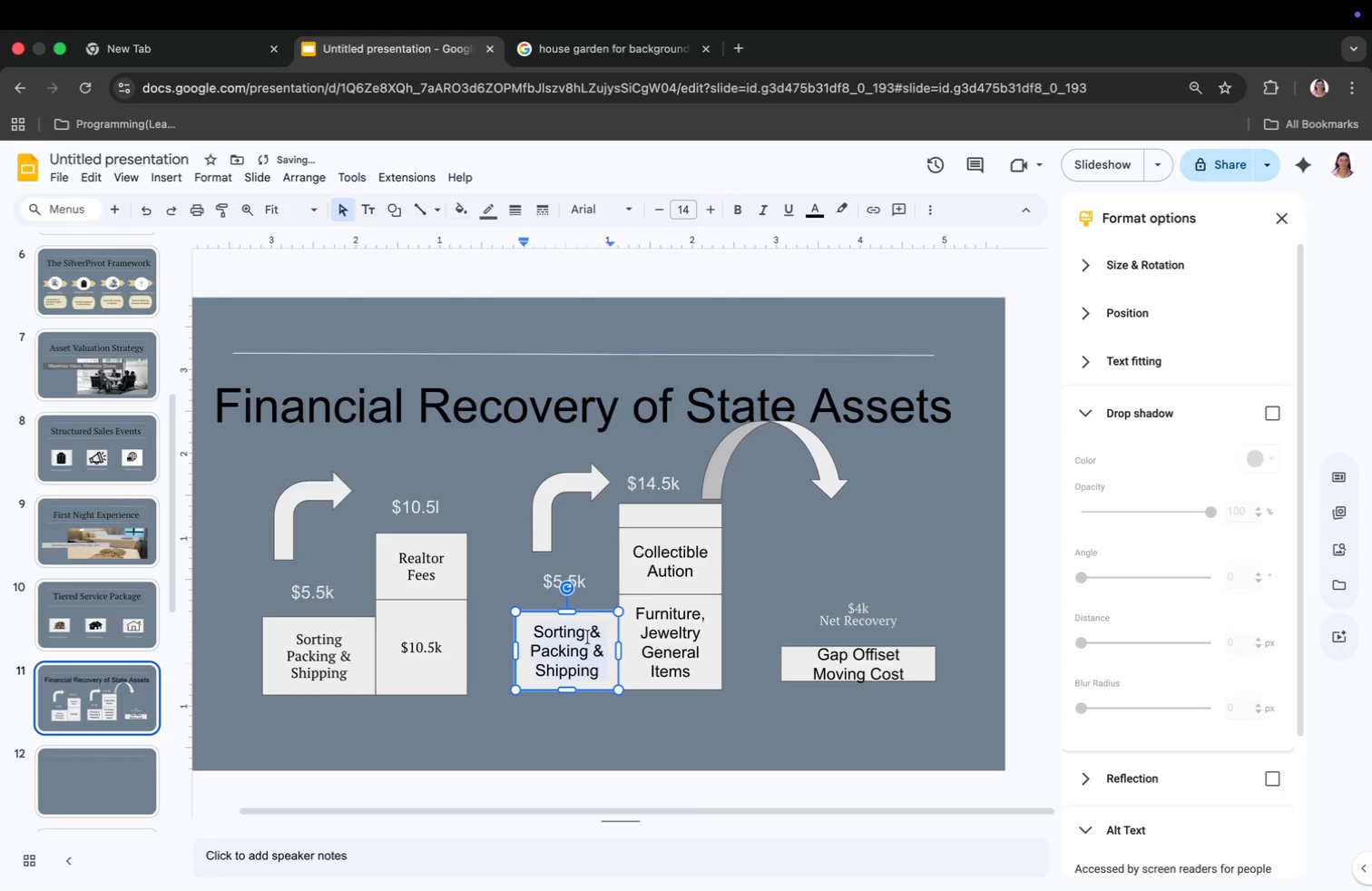 
key(Meta+A)
 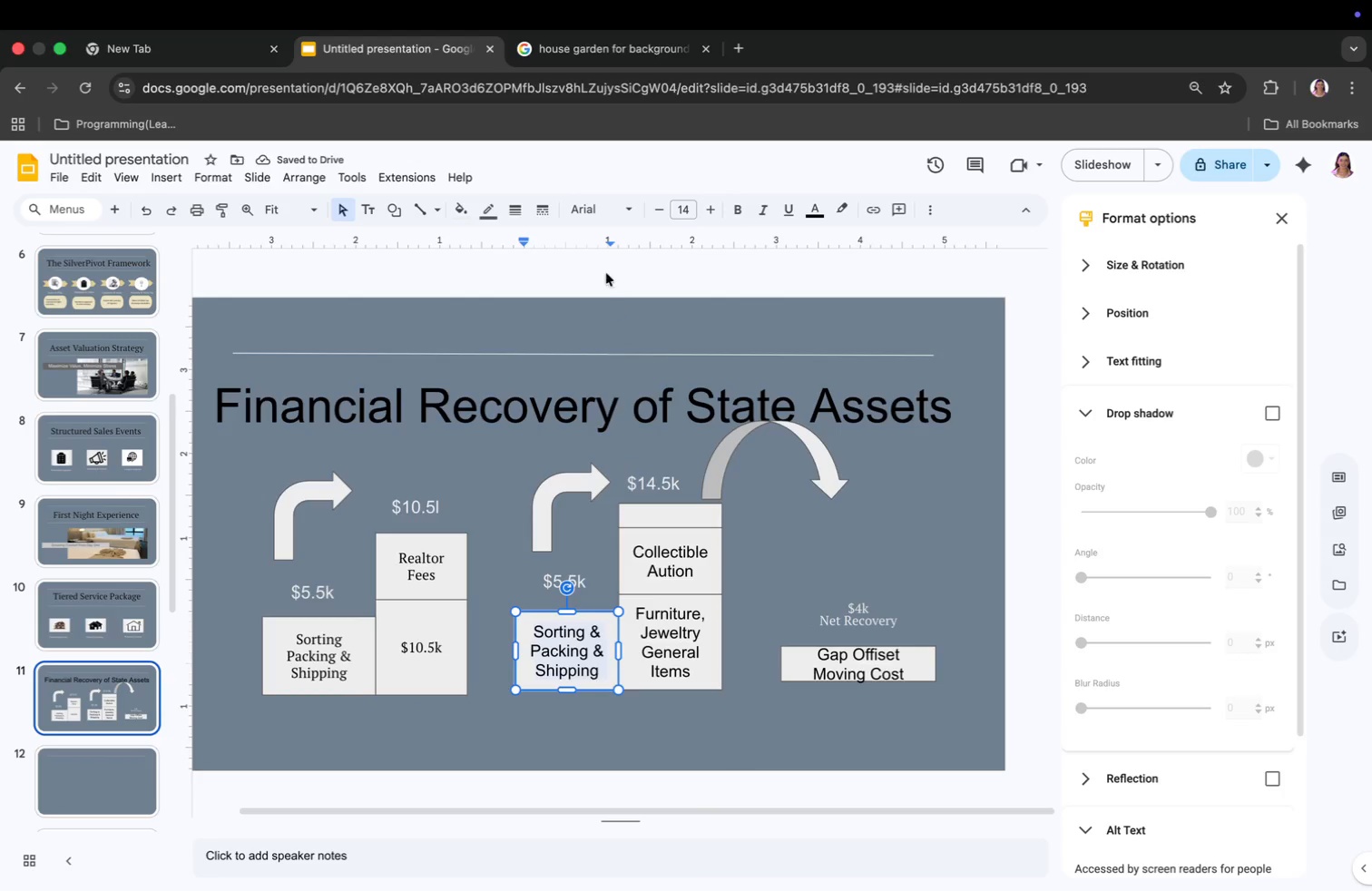 
left_click([593, 211])
 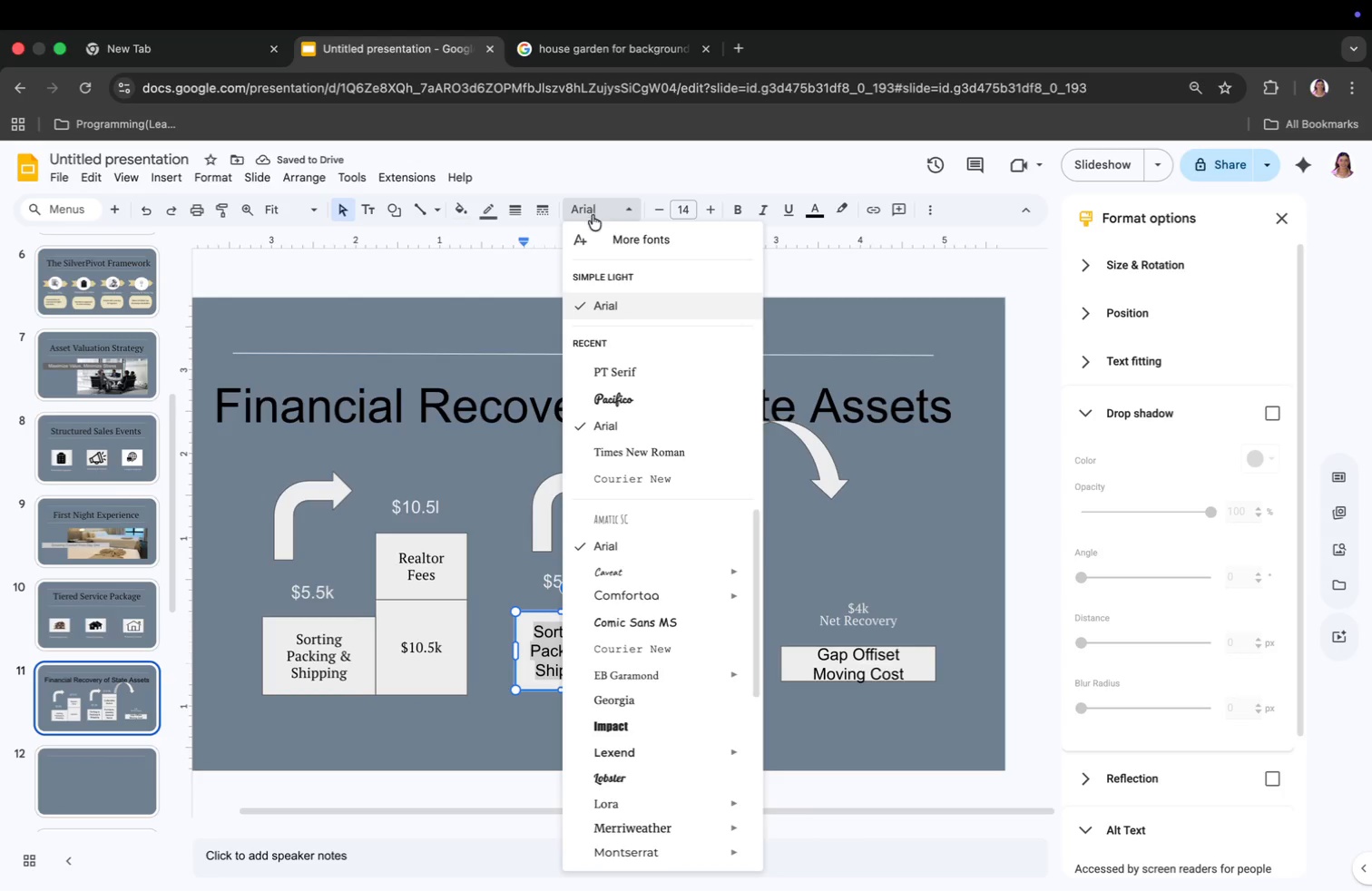 
left_click([616, 365])
 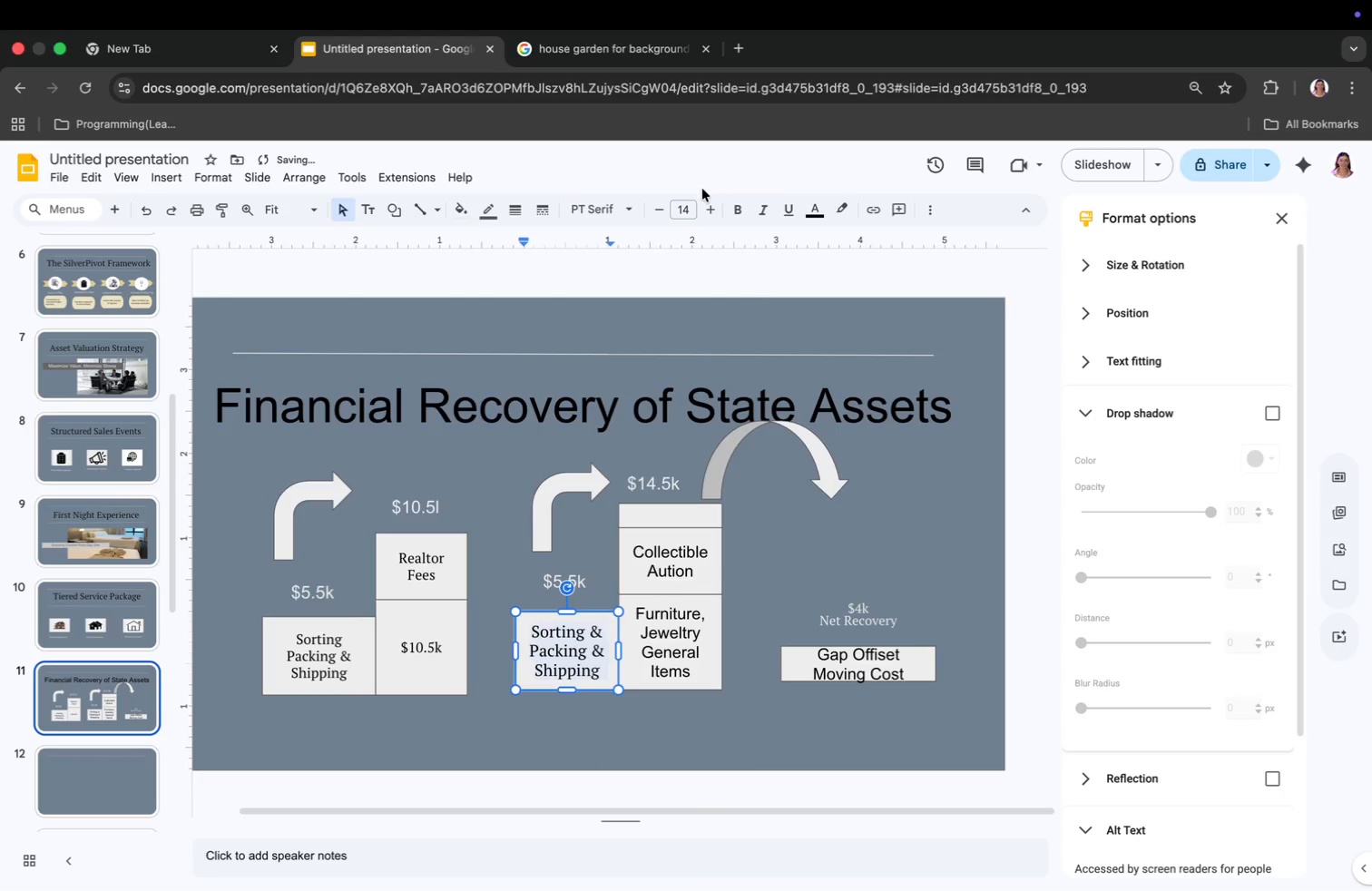 
left_click([687, 207])
 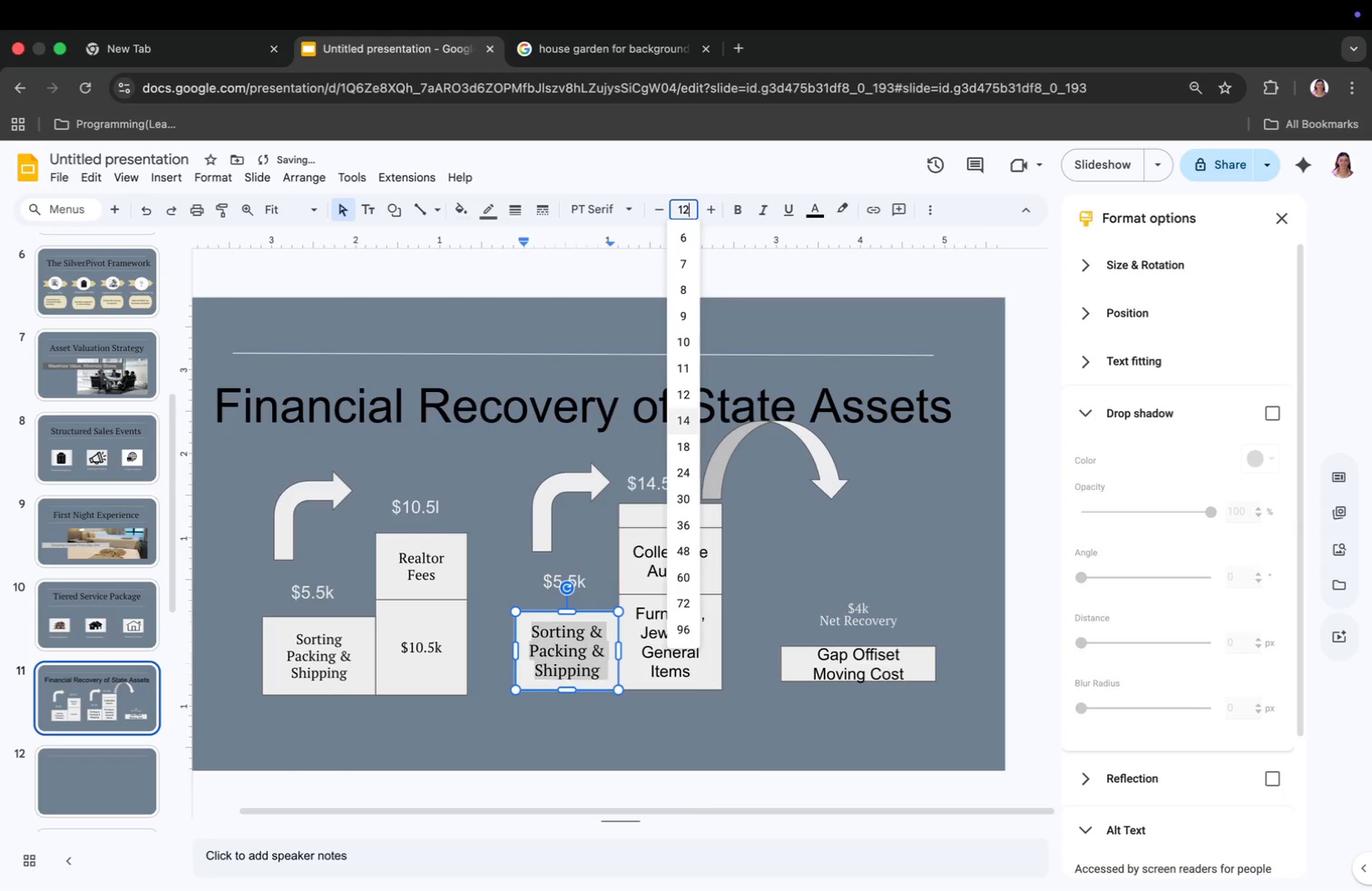 
type(12)
 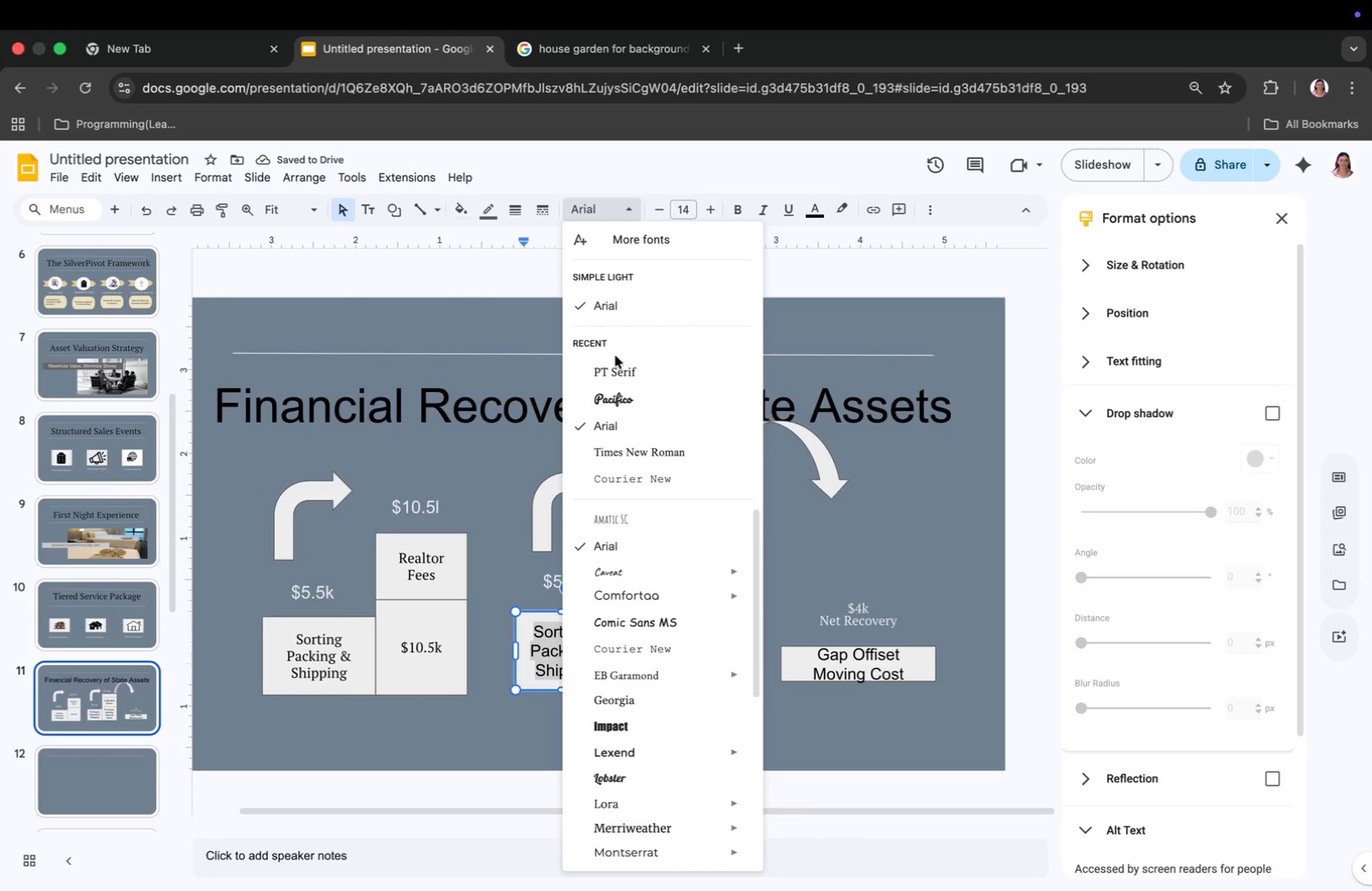 
key(Enter)
 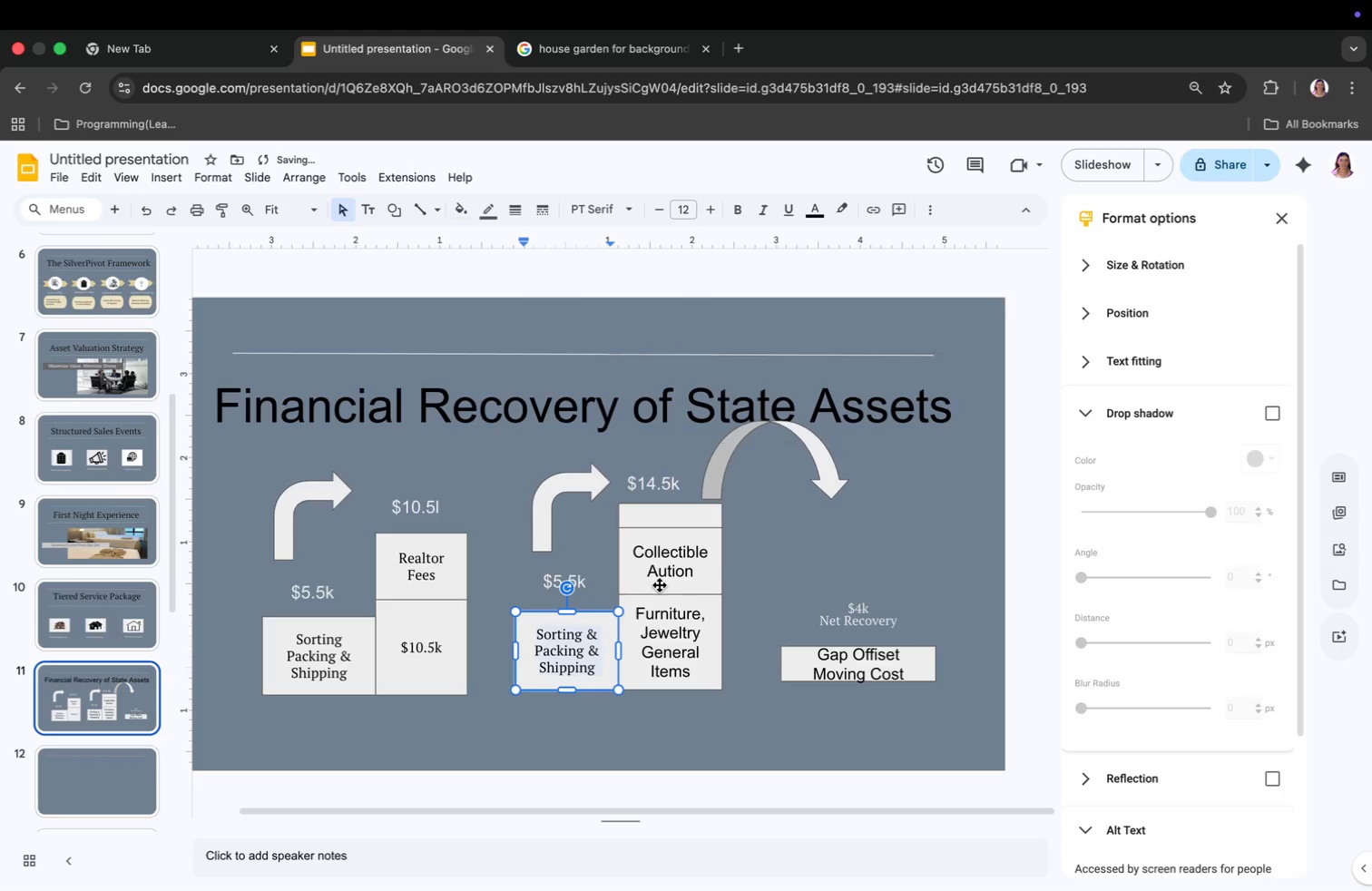 
left_click([663, 576])
 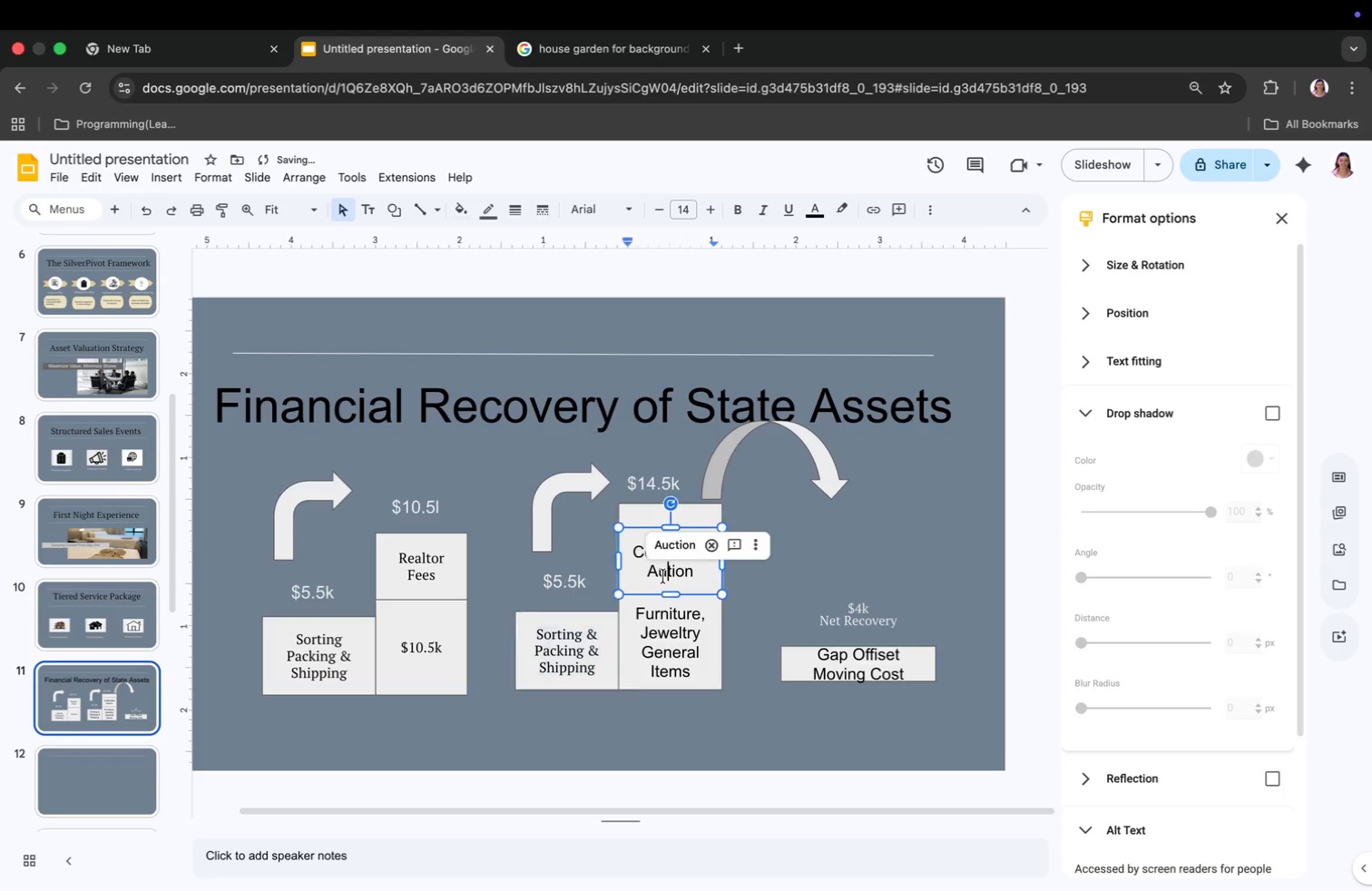 
key(Meta+CommandLeft)
 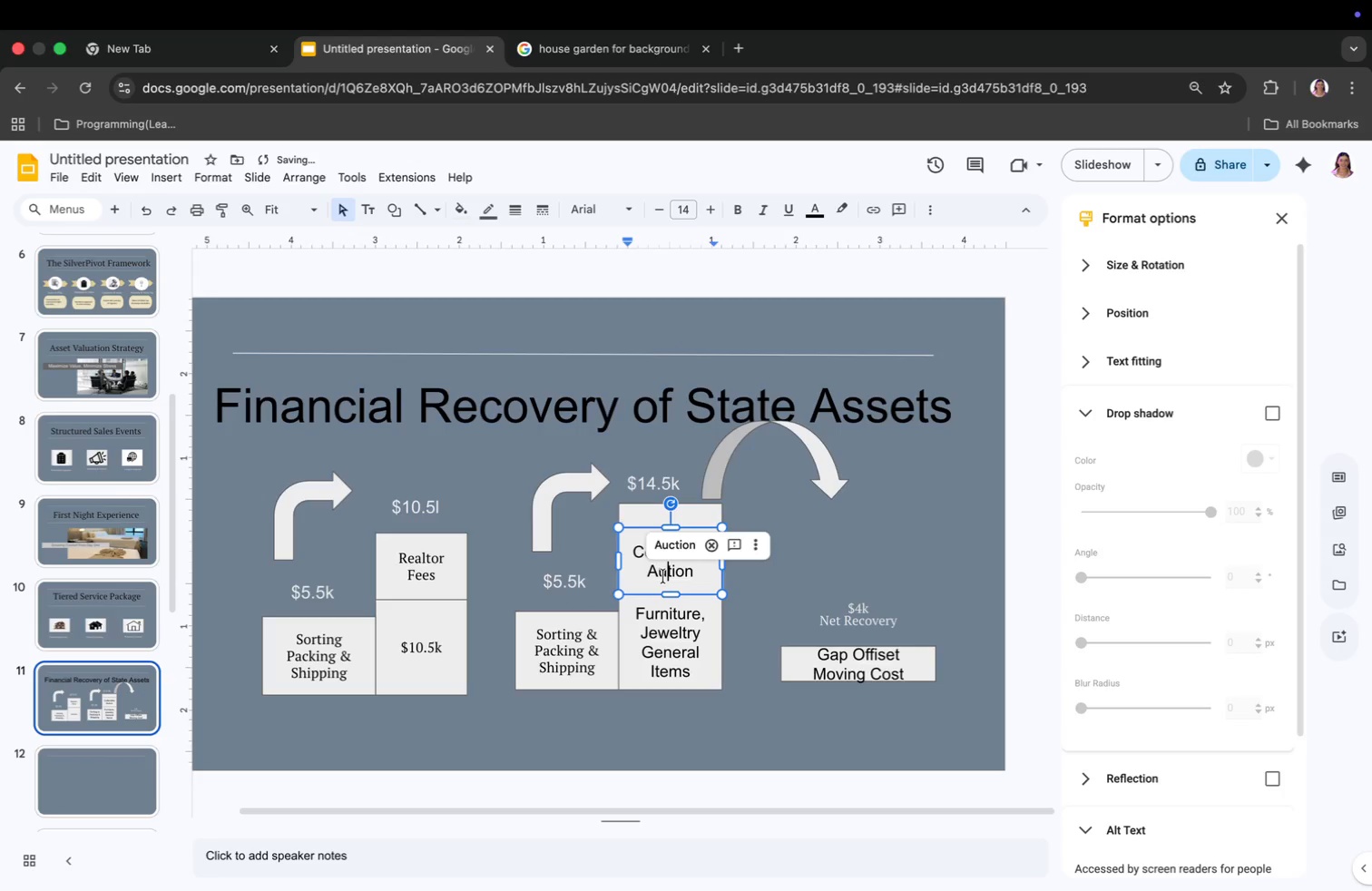 
key(Meta+A)
 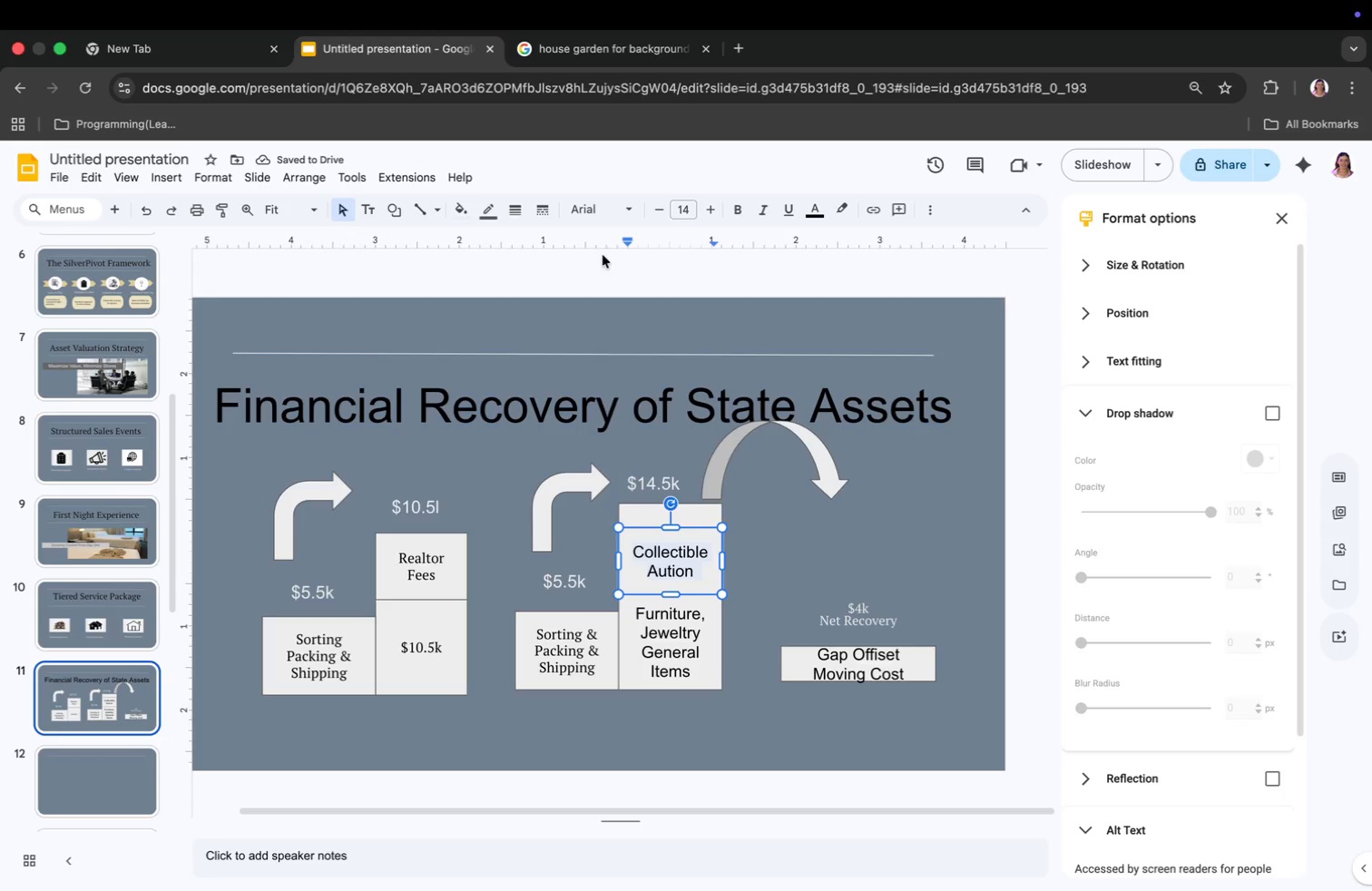 
left_click([598, 208])
 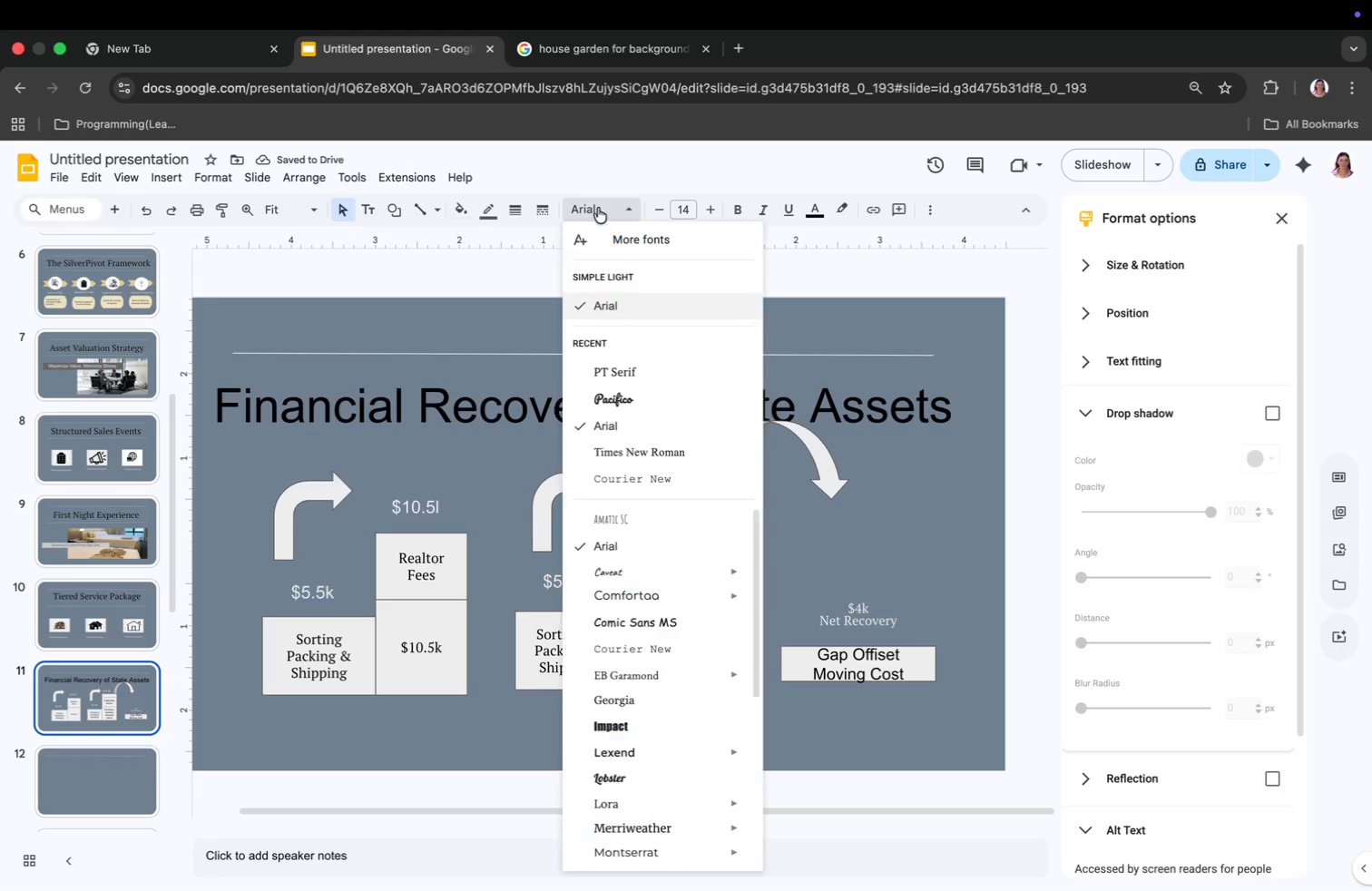 
left_click([630, 372])
 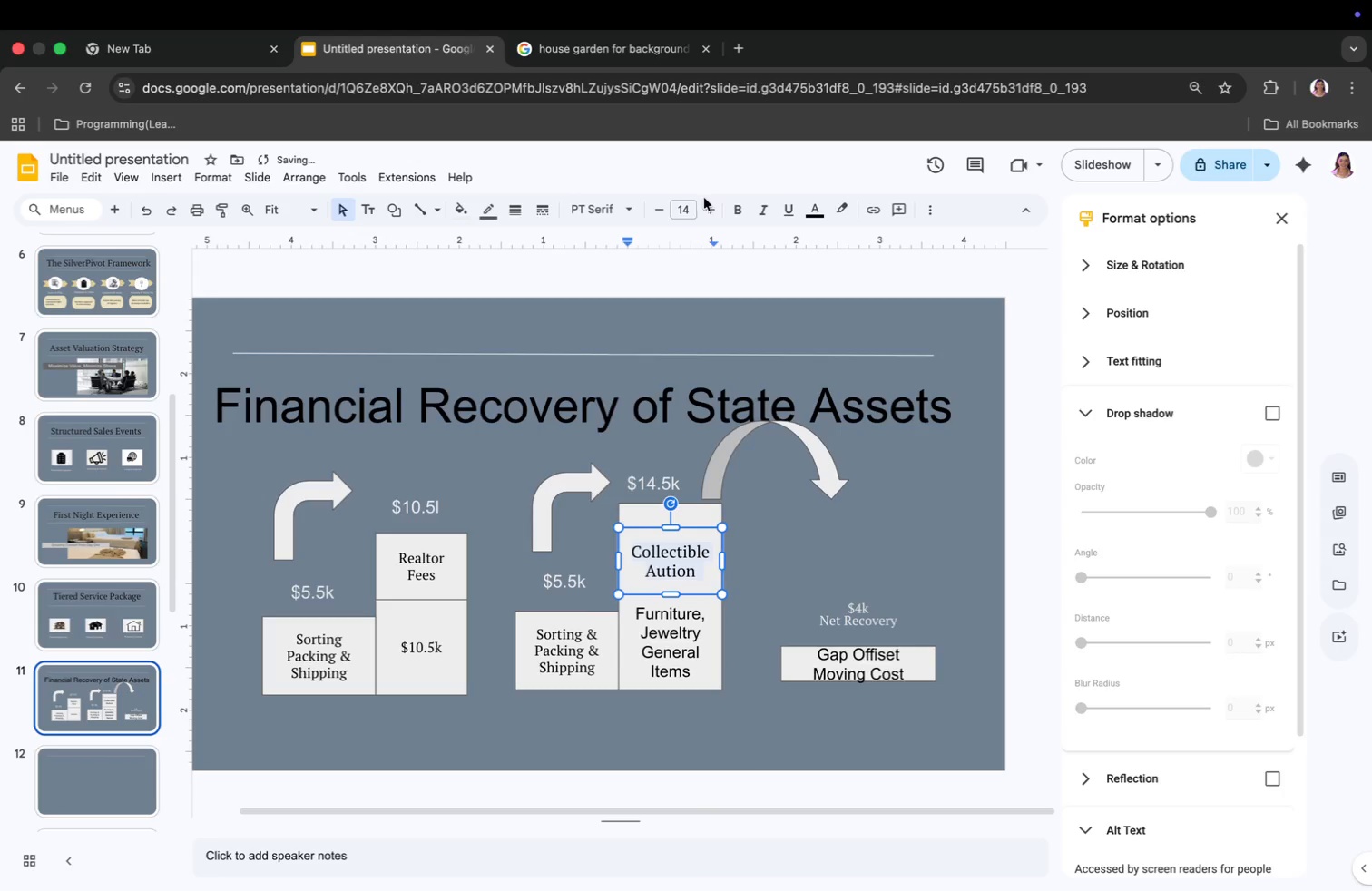 
left_click([687, 206])
 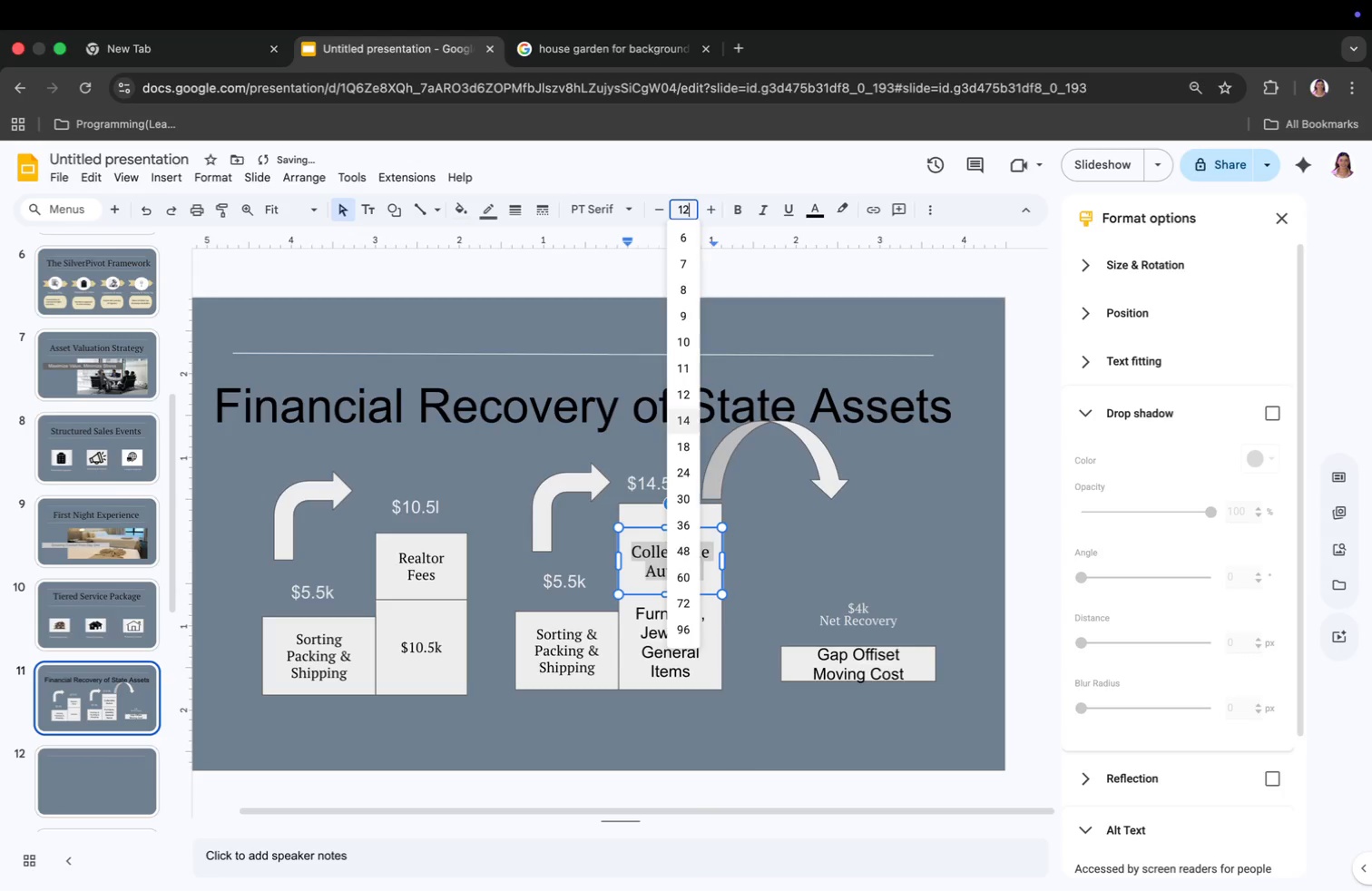 
type(12)
 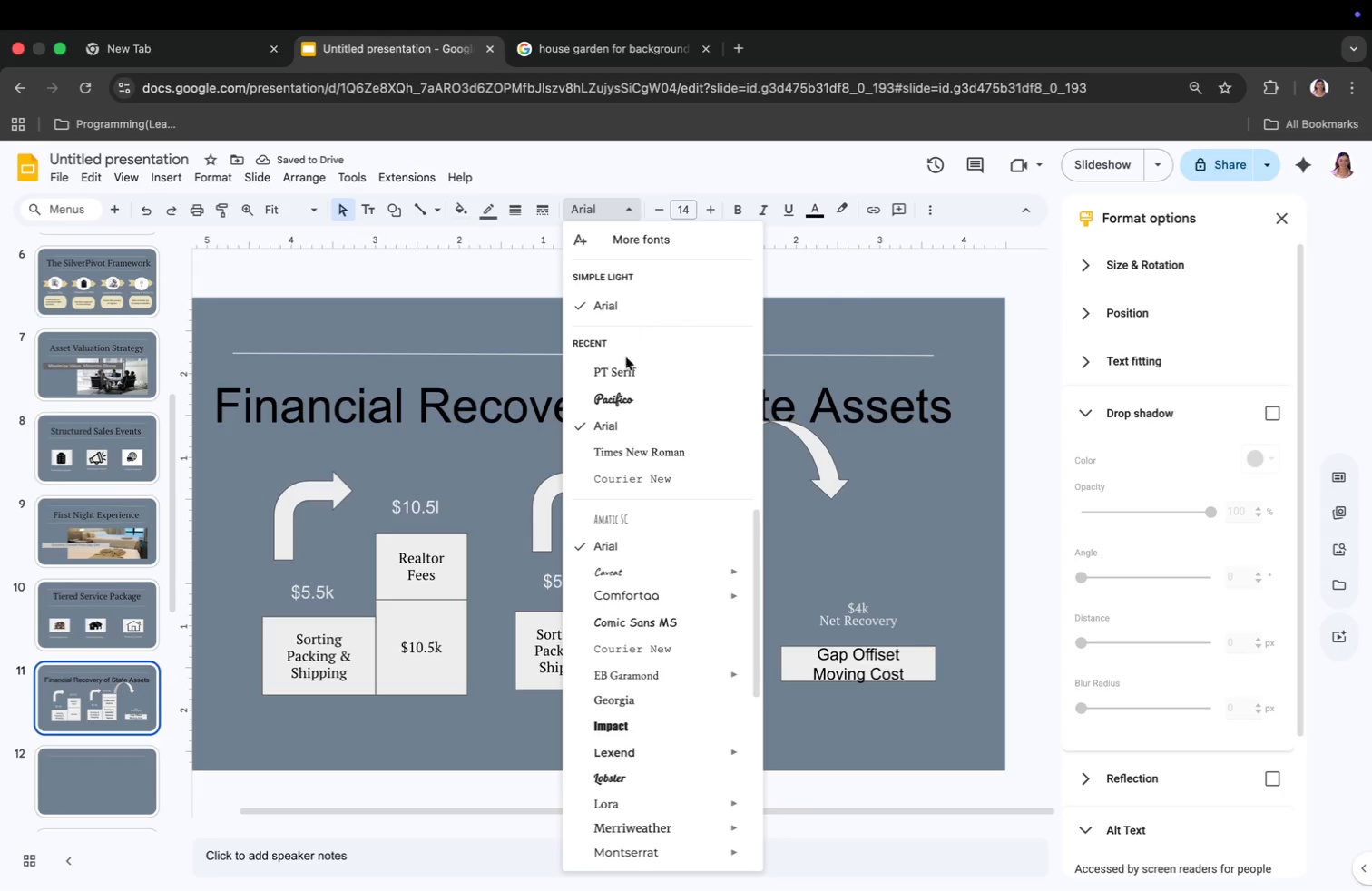 
key(Enter)
 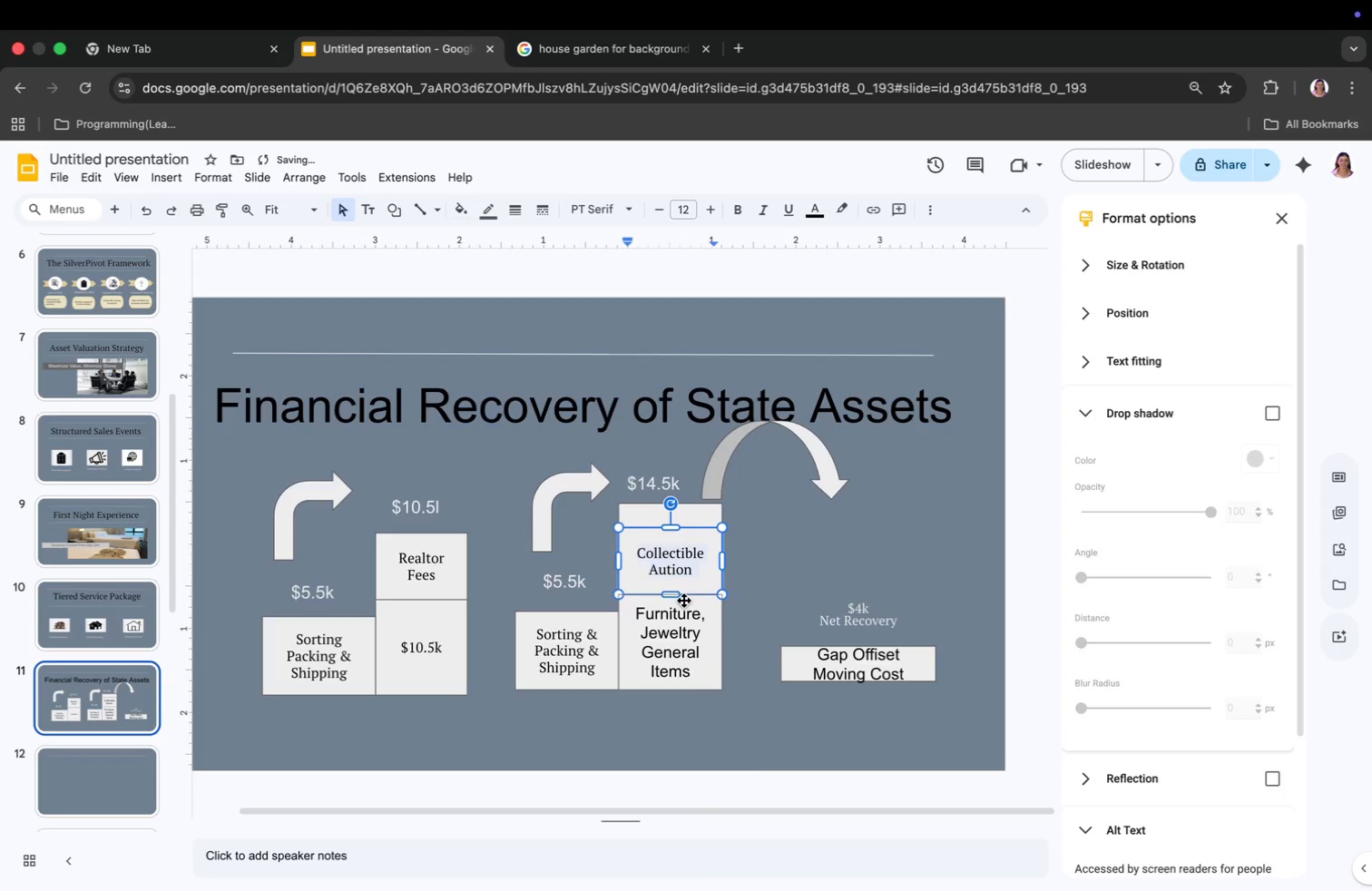 
left_click([678, 632])
 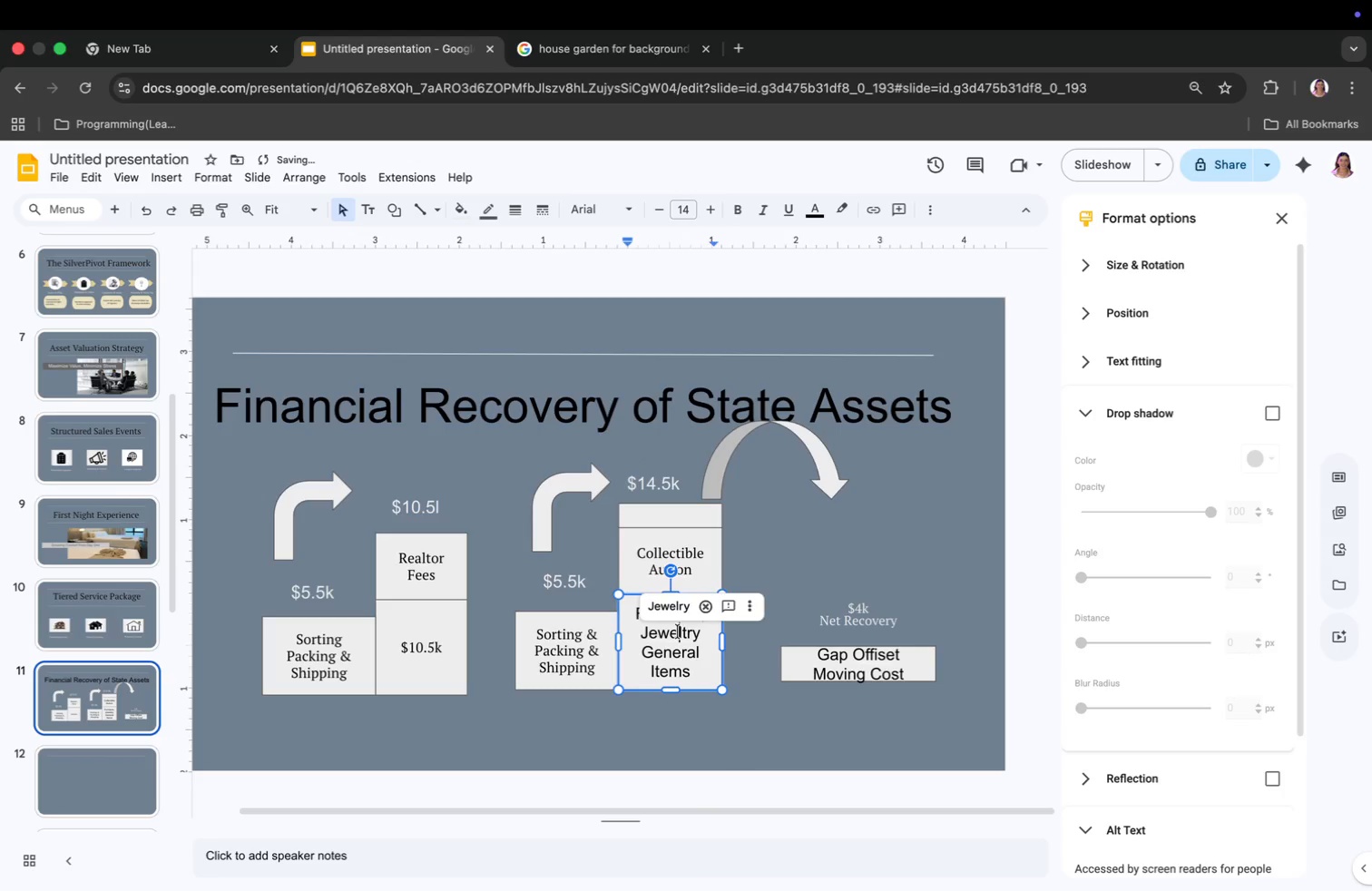 
key(Meta+CommandLeft)
 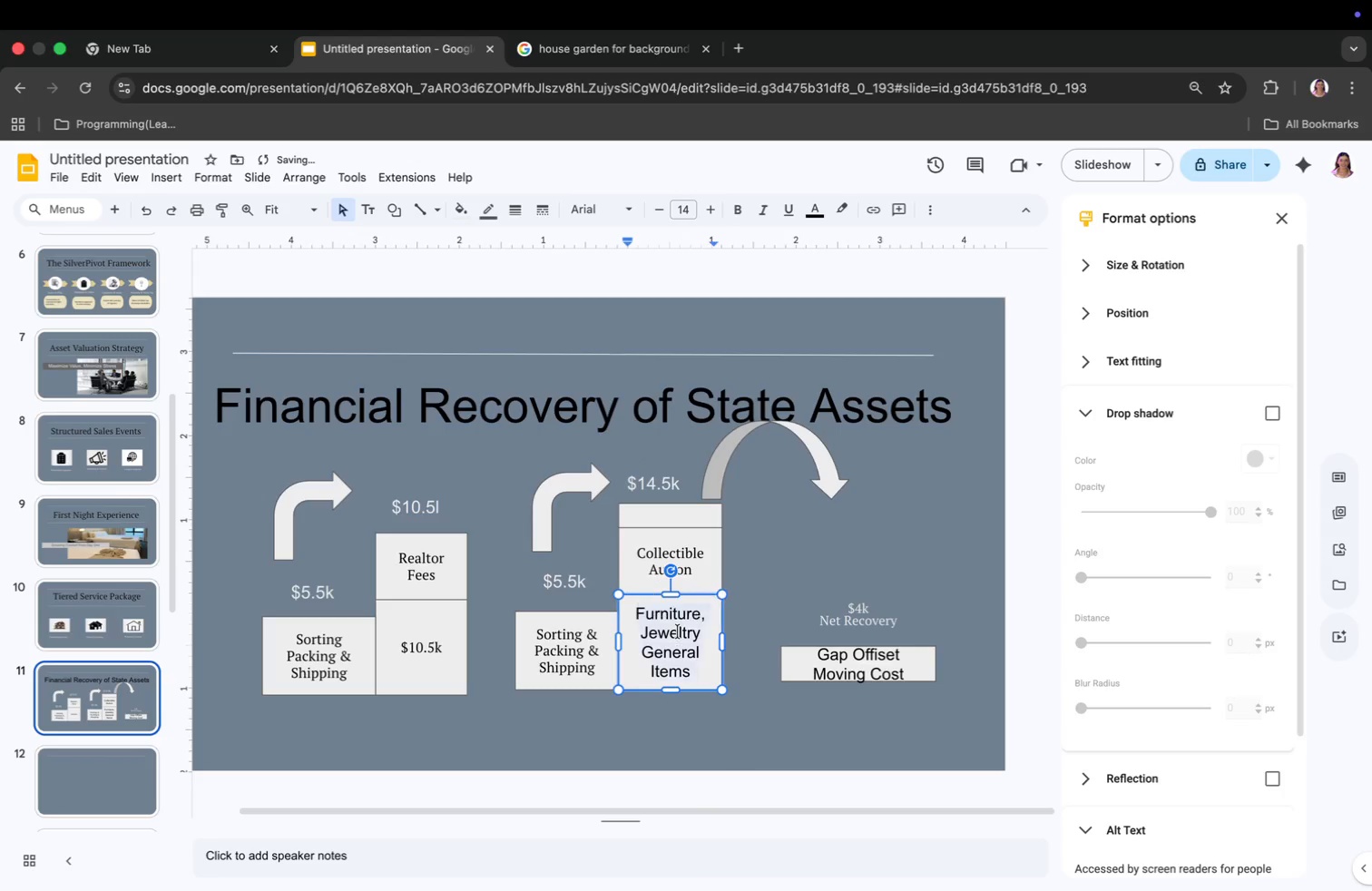 
key(Meta+A)
 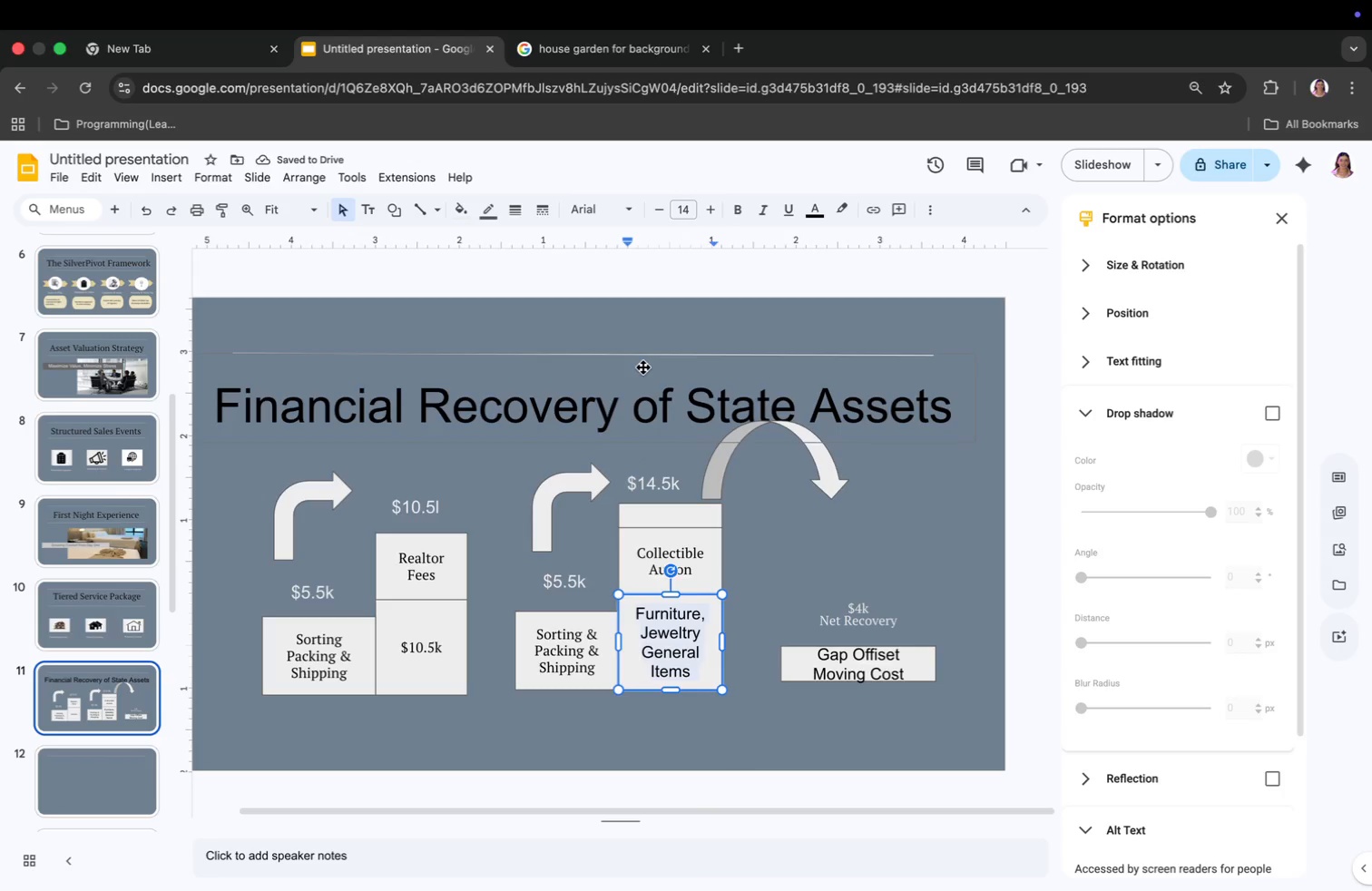 
left_click([598, 201])
 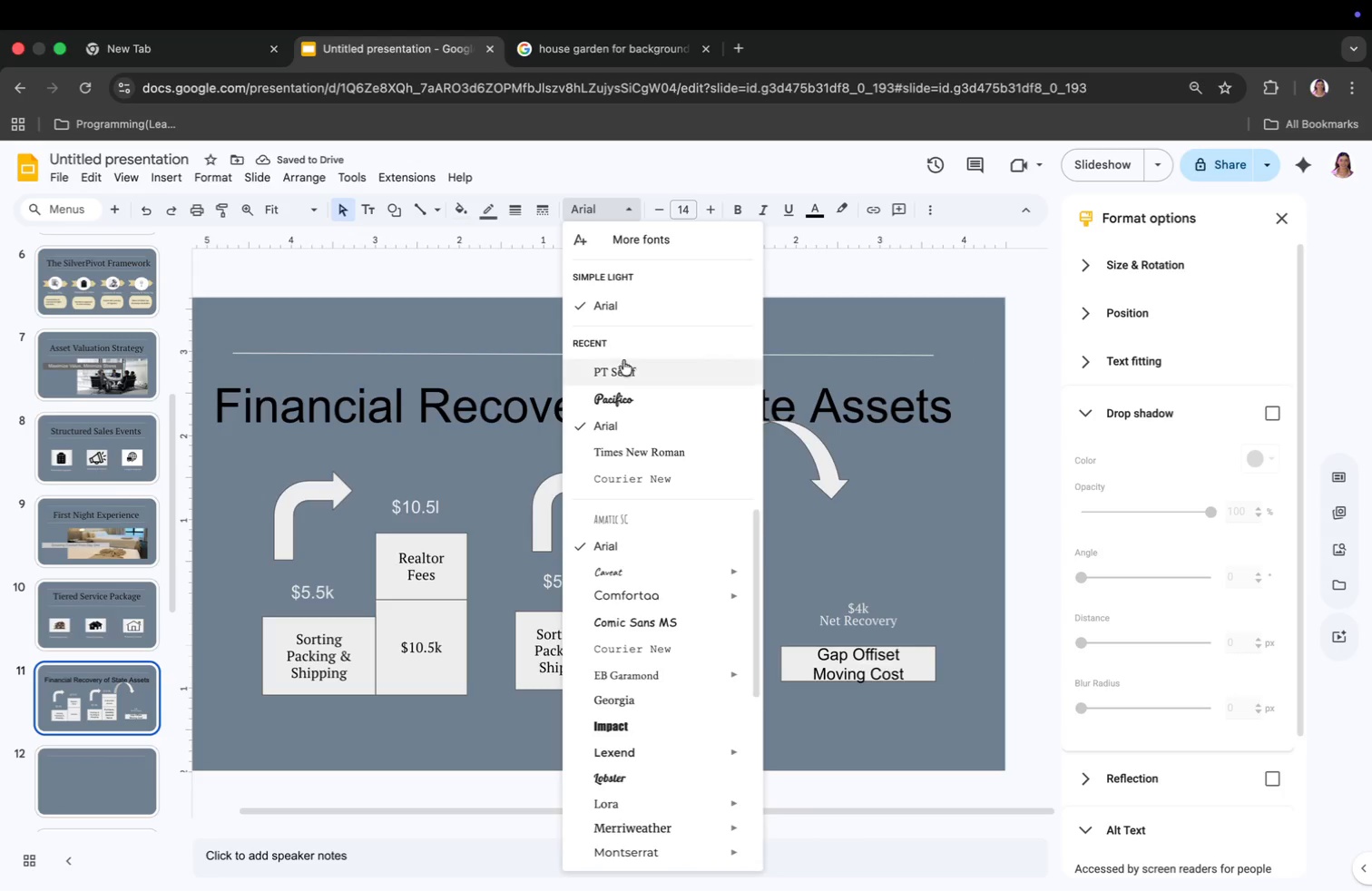 
left_click([681, 208])
 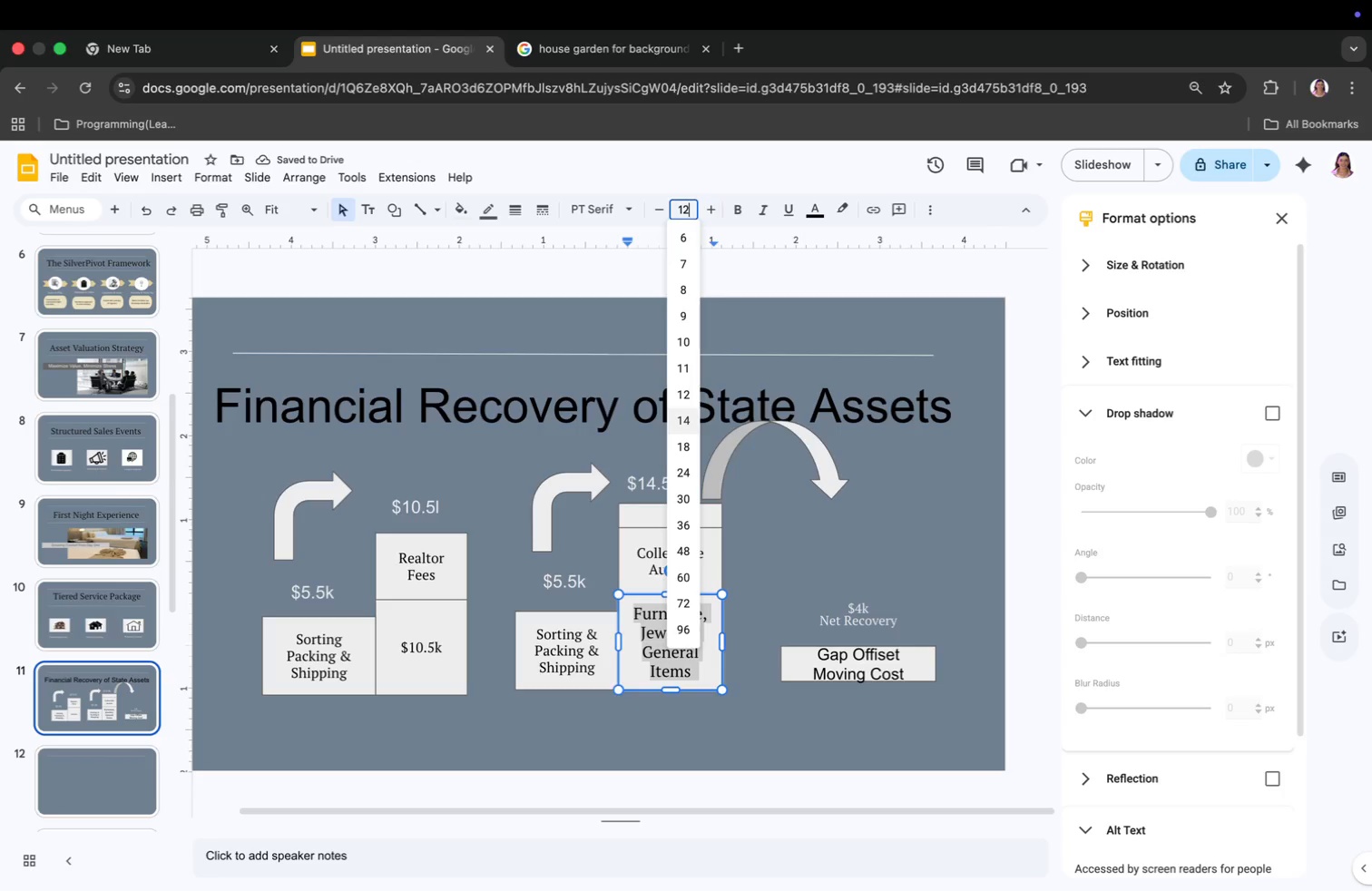 
type(12)
 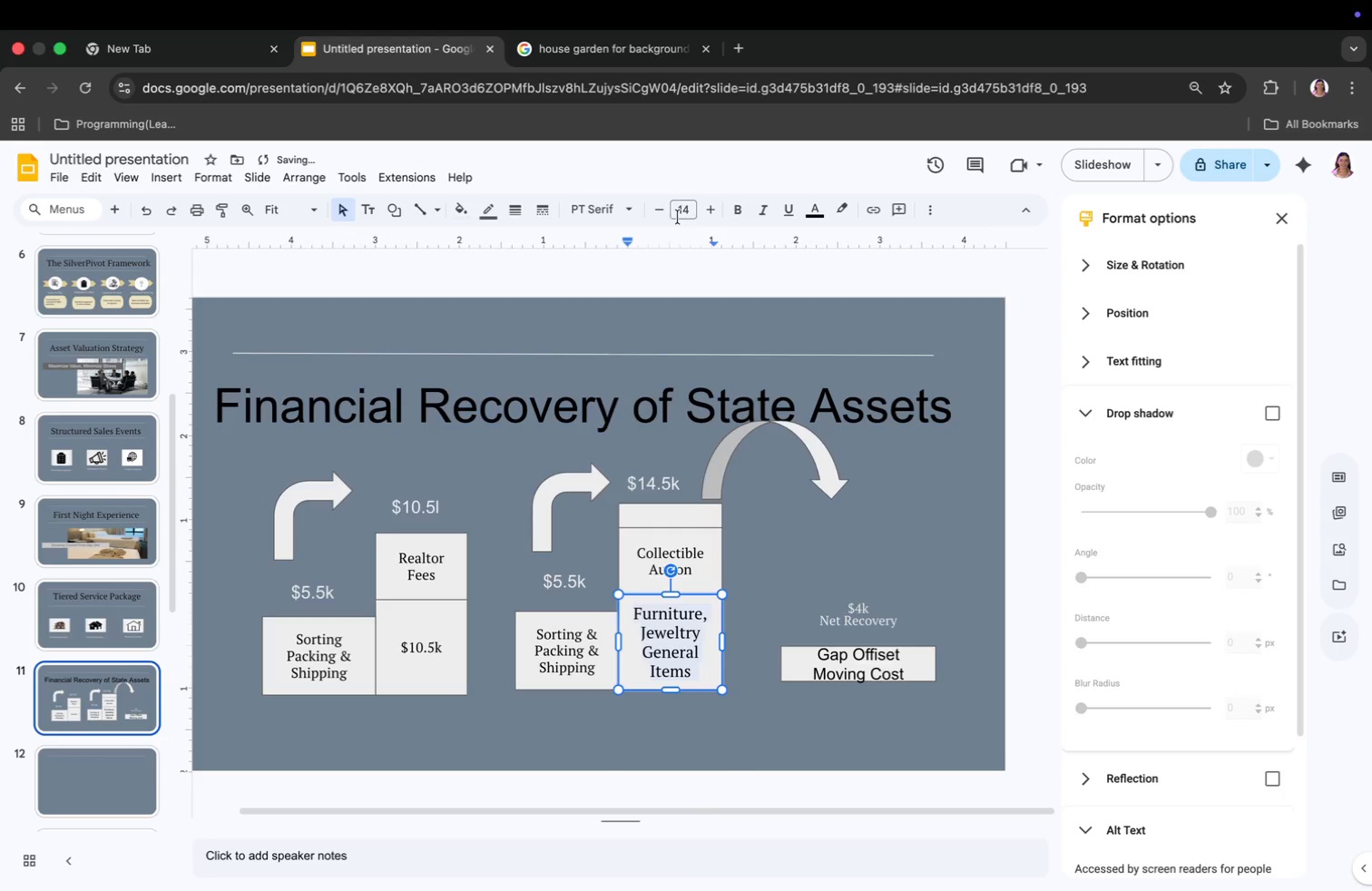 
key(Enter)
 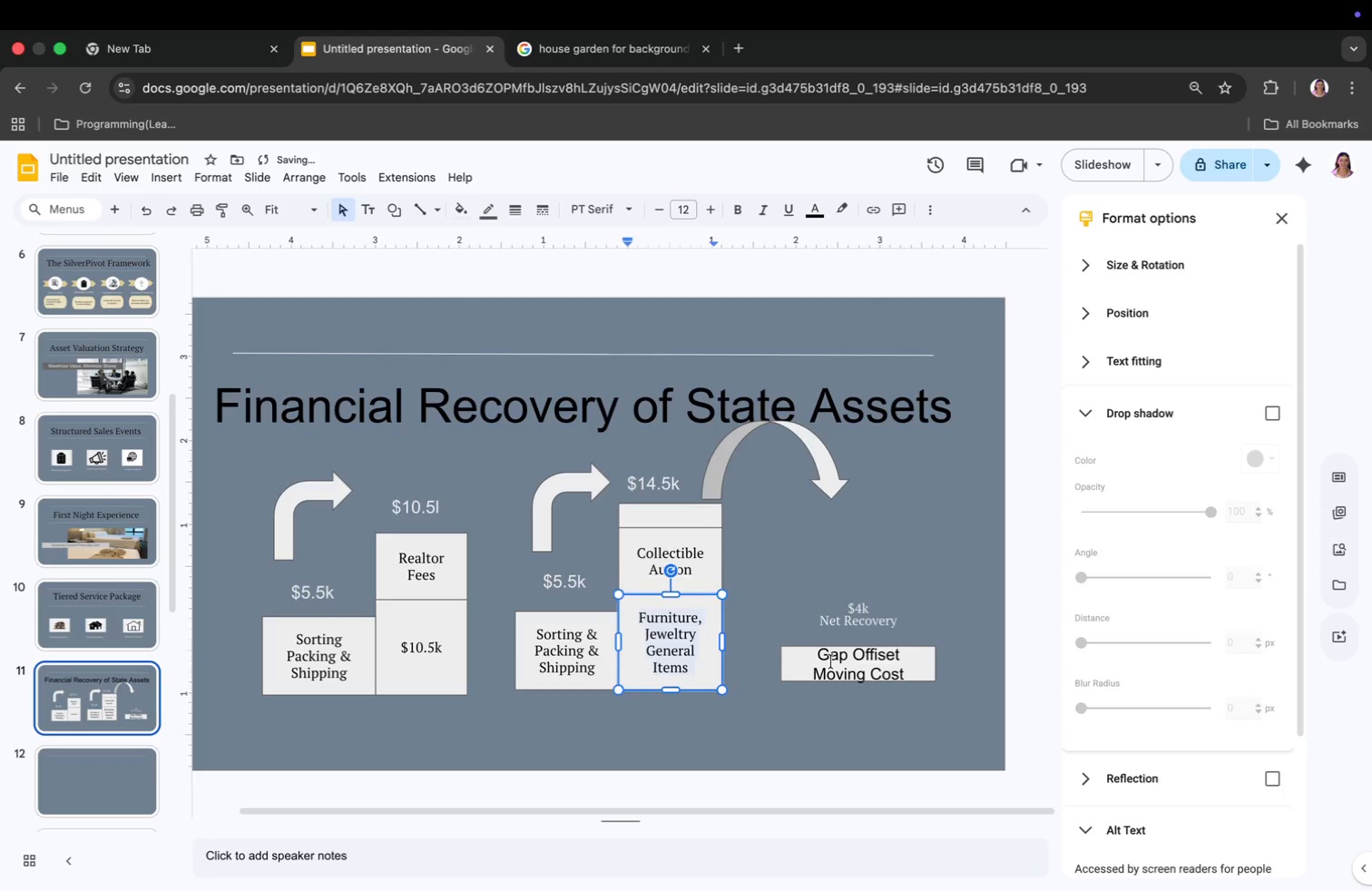 
key(Meta+CommandLeft)
 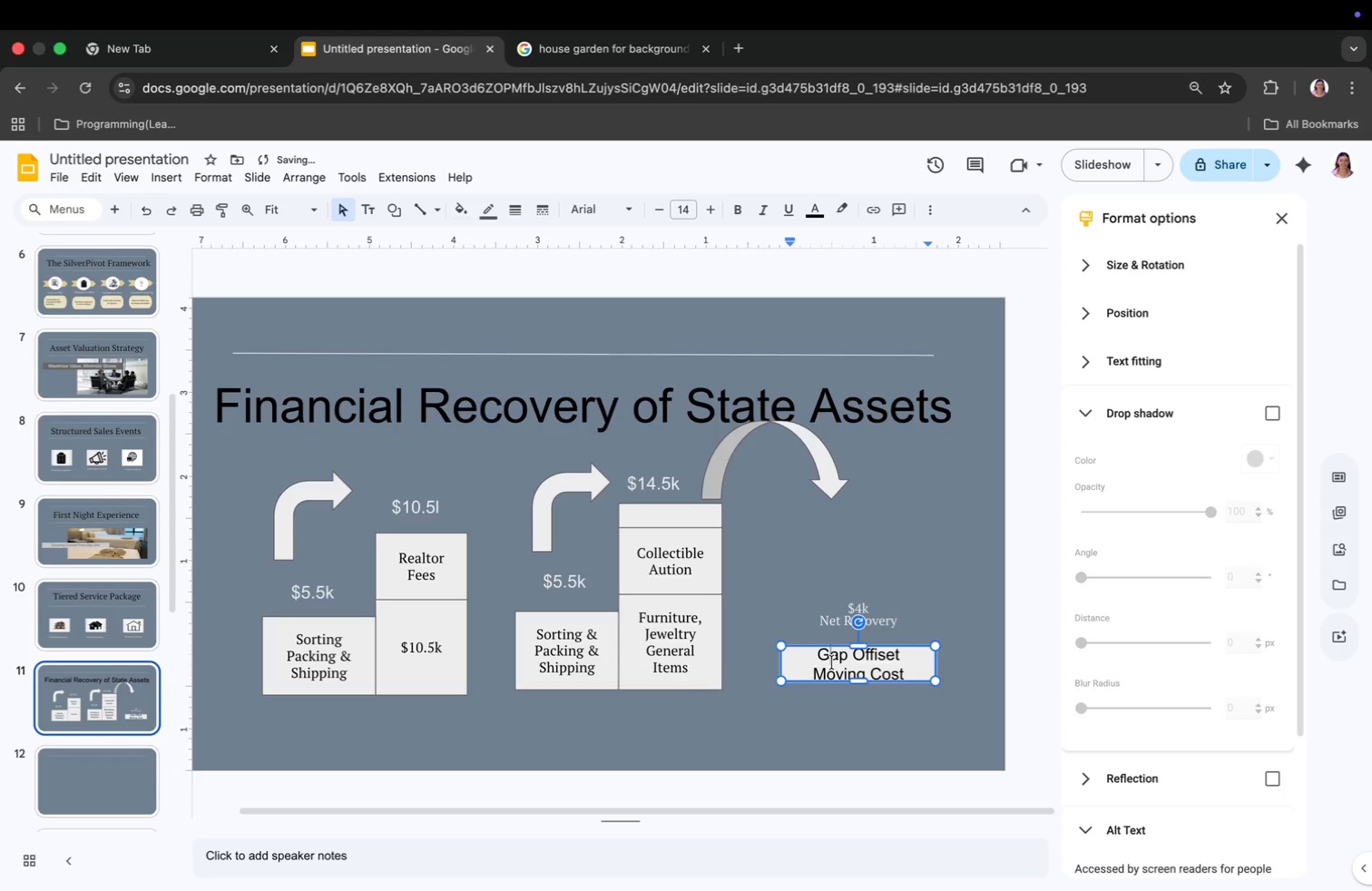 
key(Meta+A)
 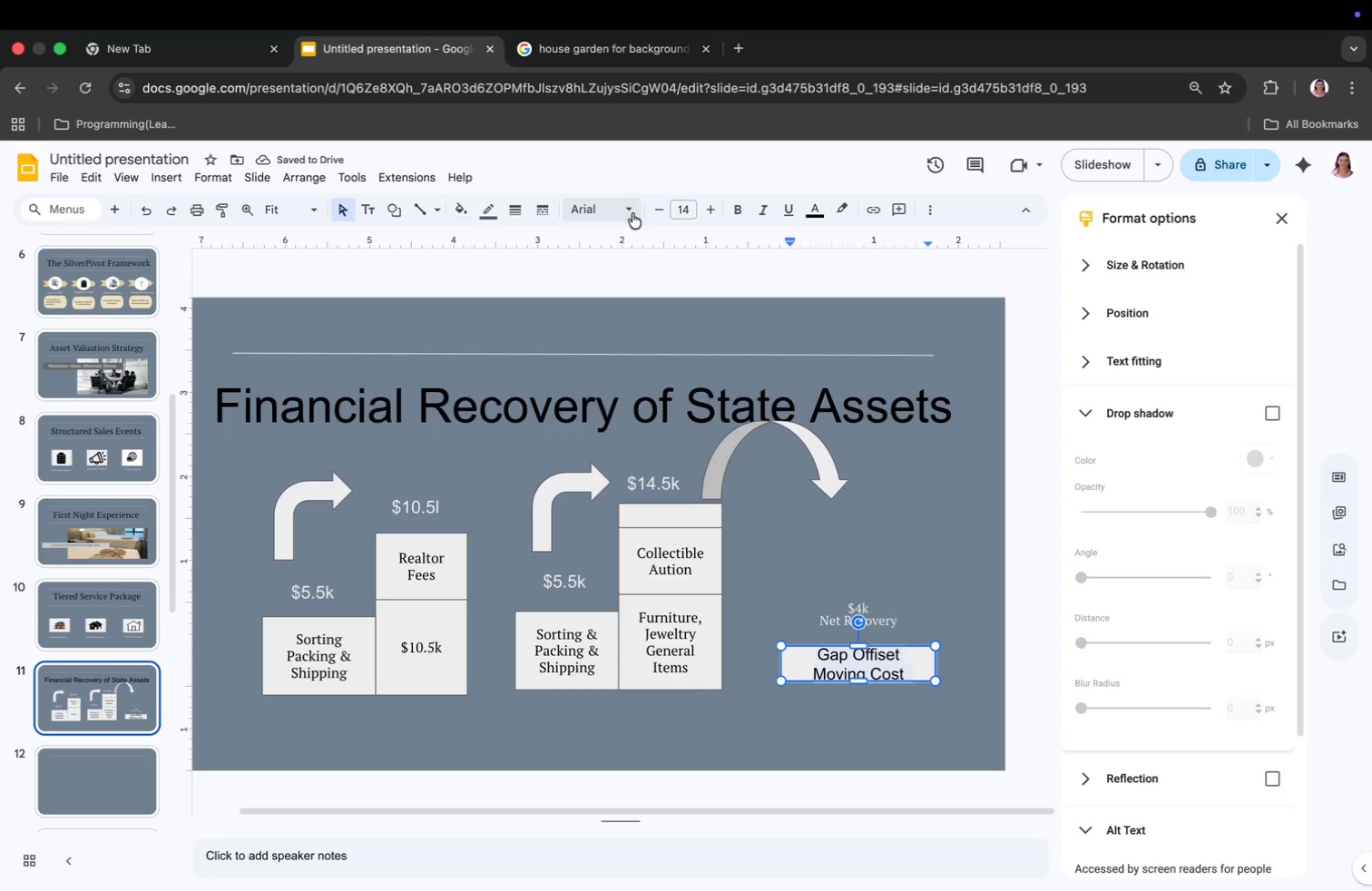 
left_click([608, 211])
 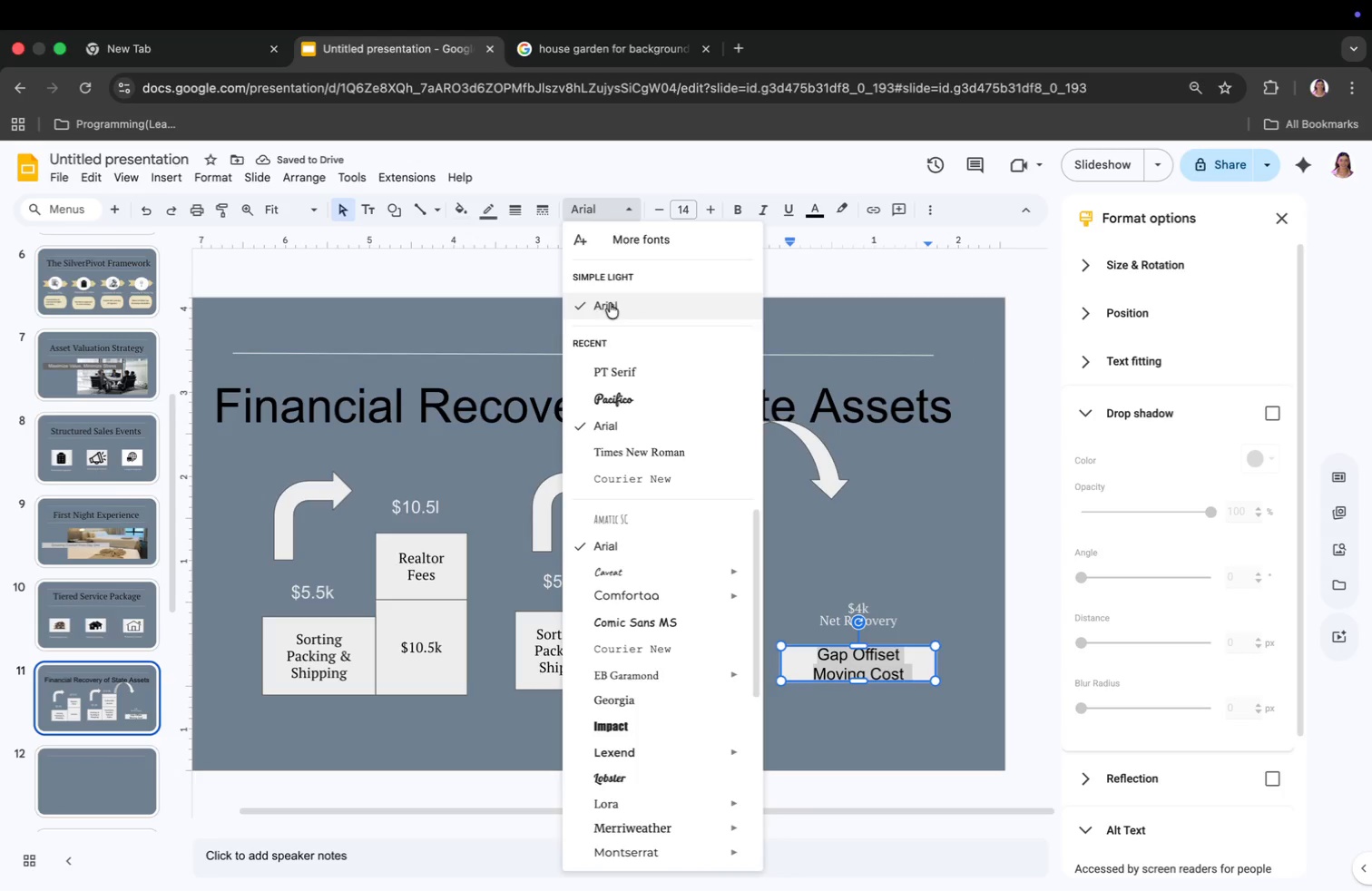 
left_click([624, 373])
 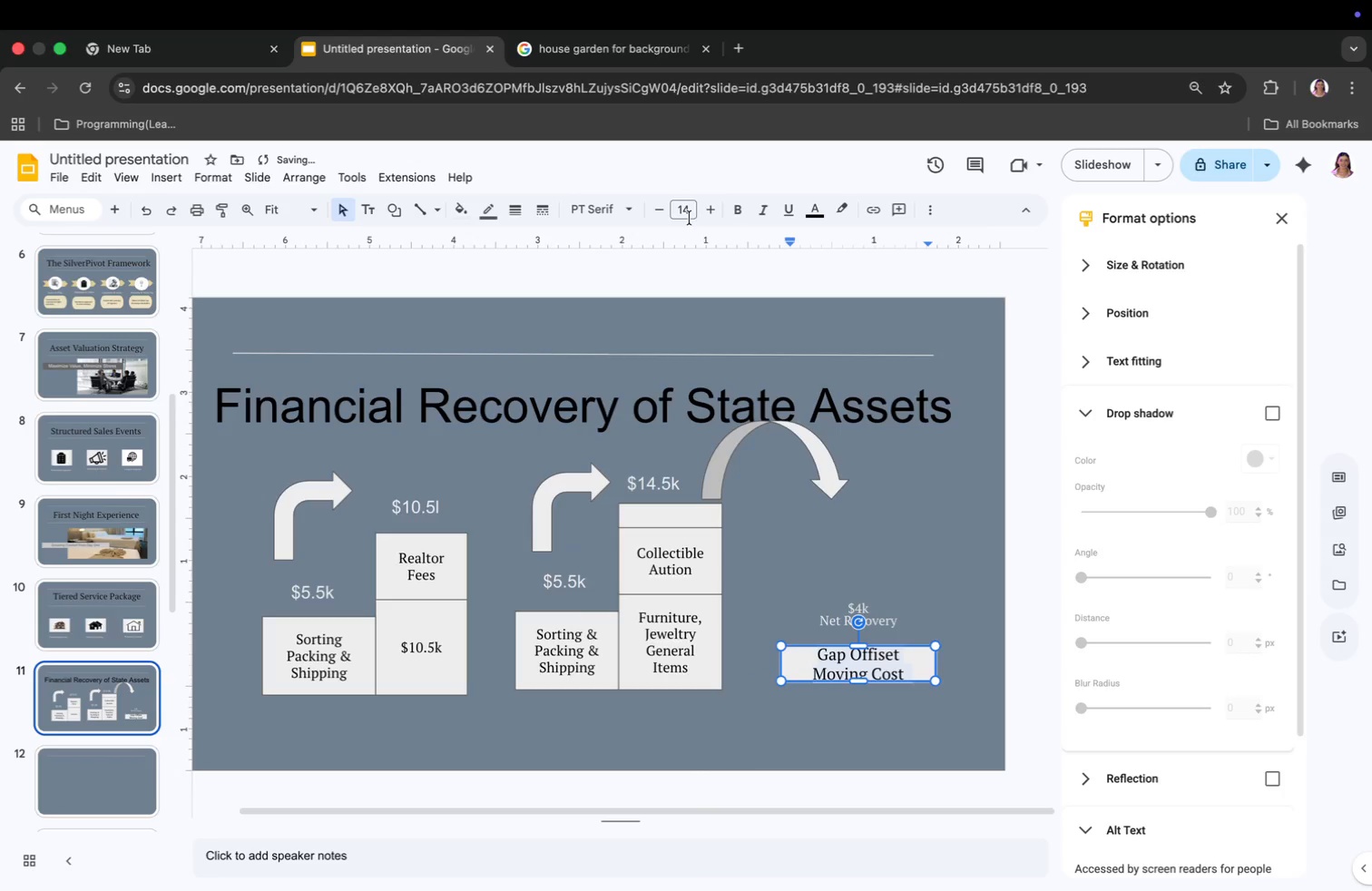 
left_click([690, 206])
 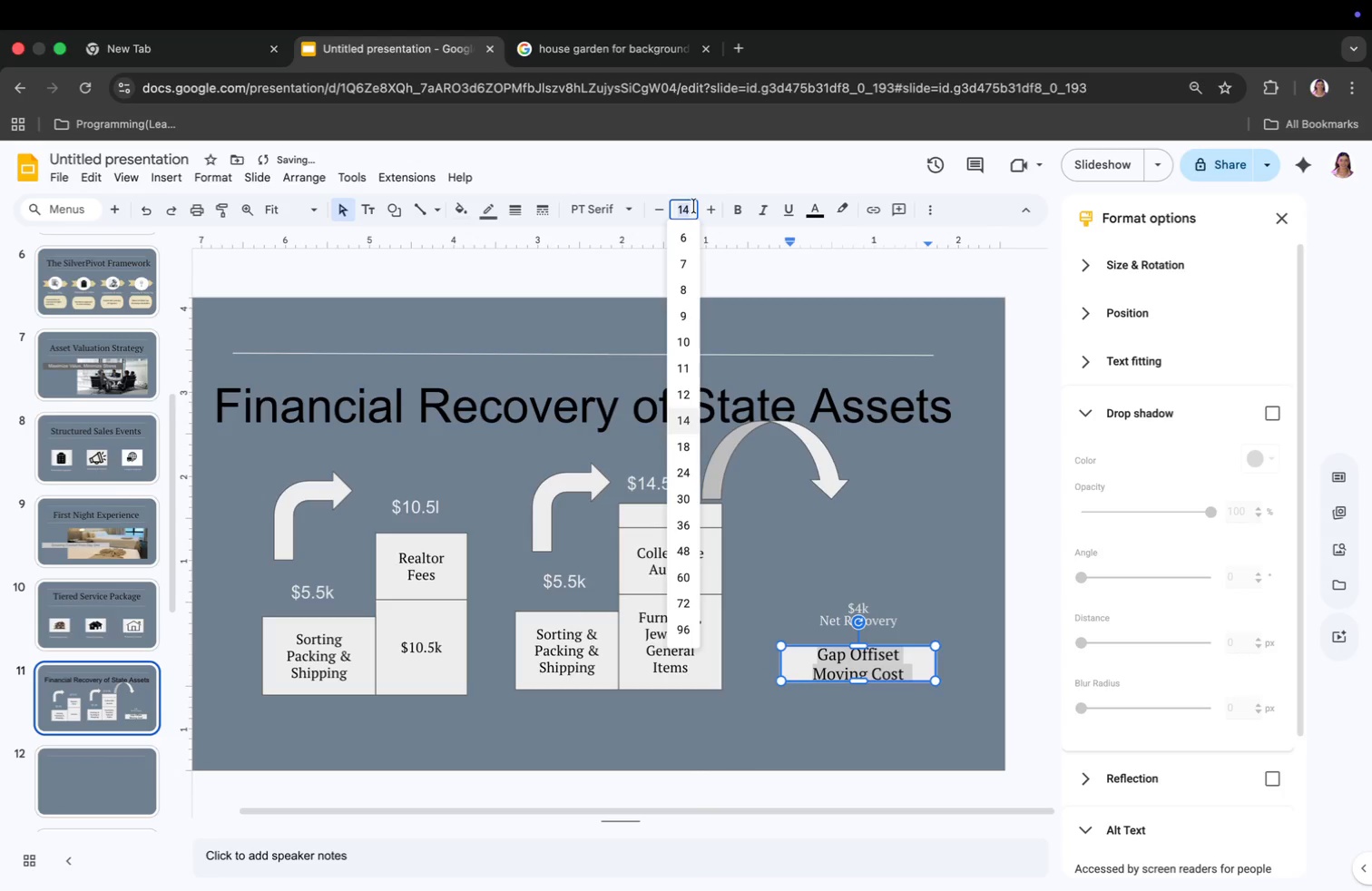 
type(12)
 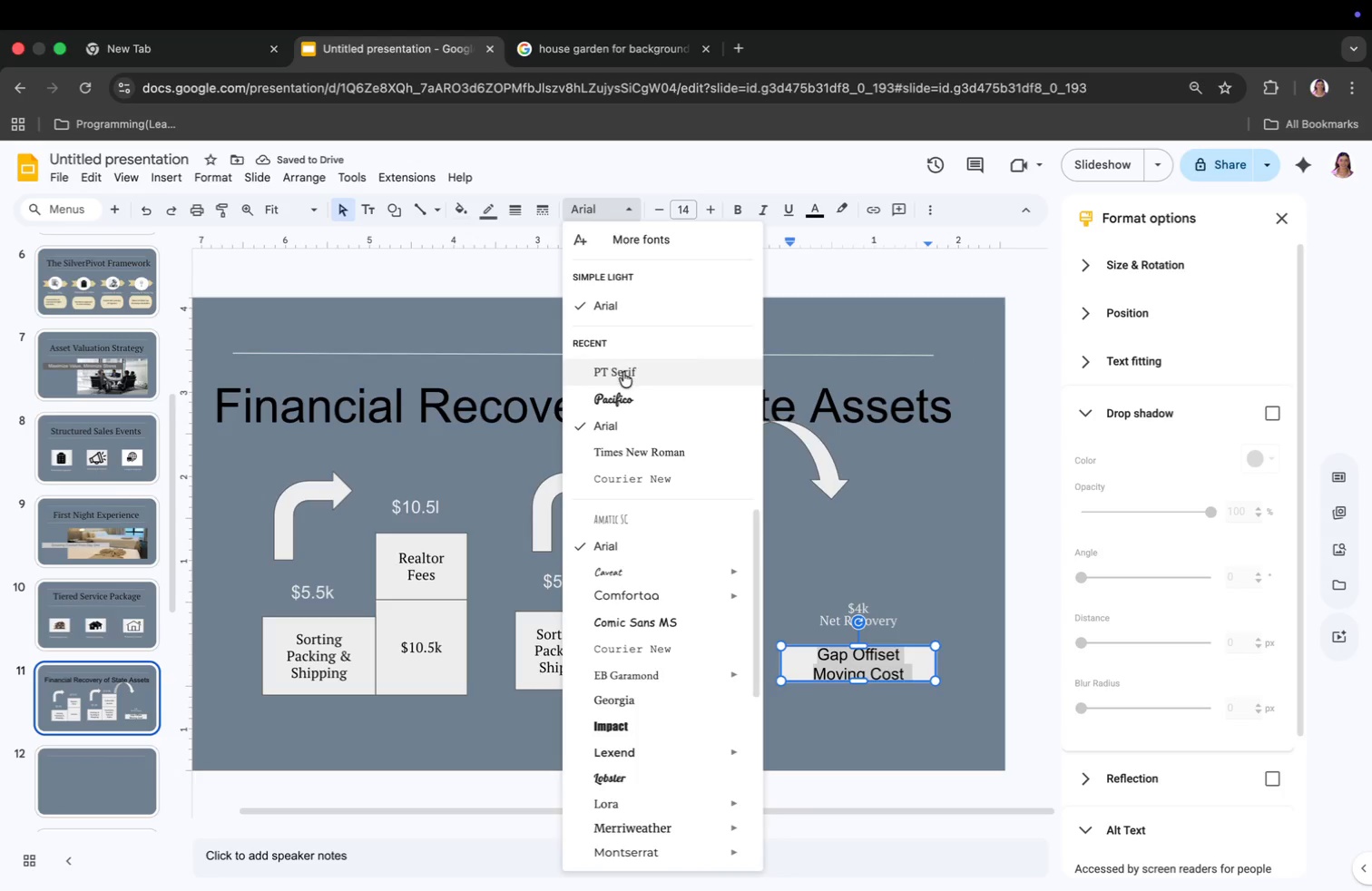 
key(Enter)
 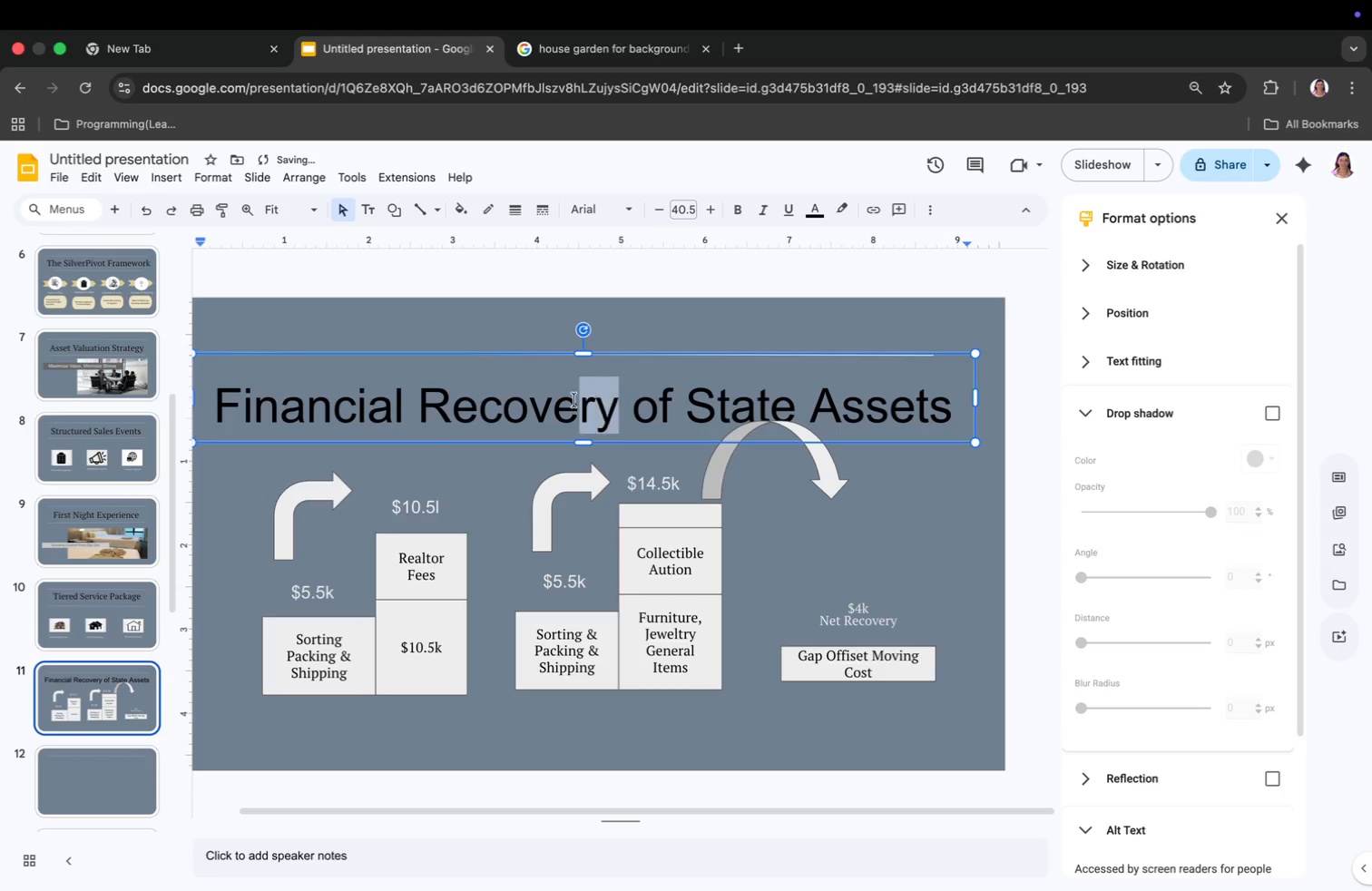 
left_click_drag(start_coordinate=[619, 395], to_coordinate=[573, 400])
 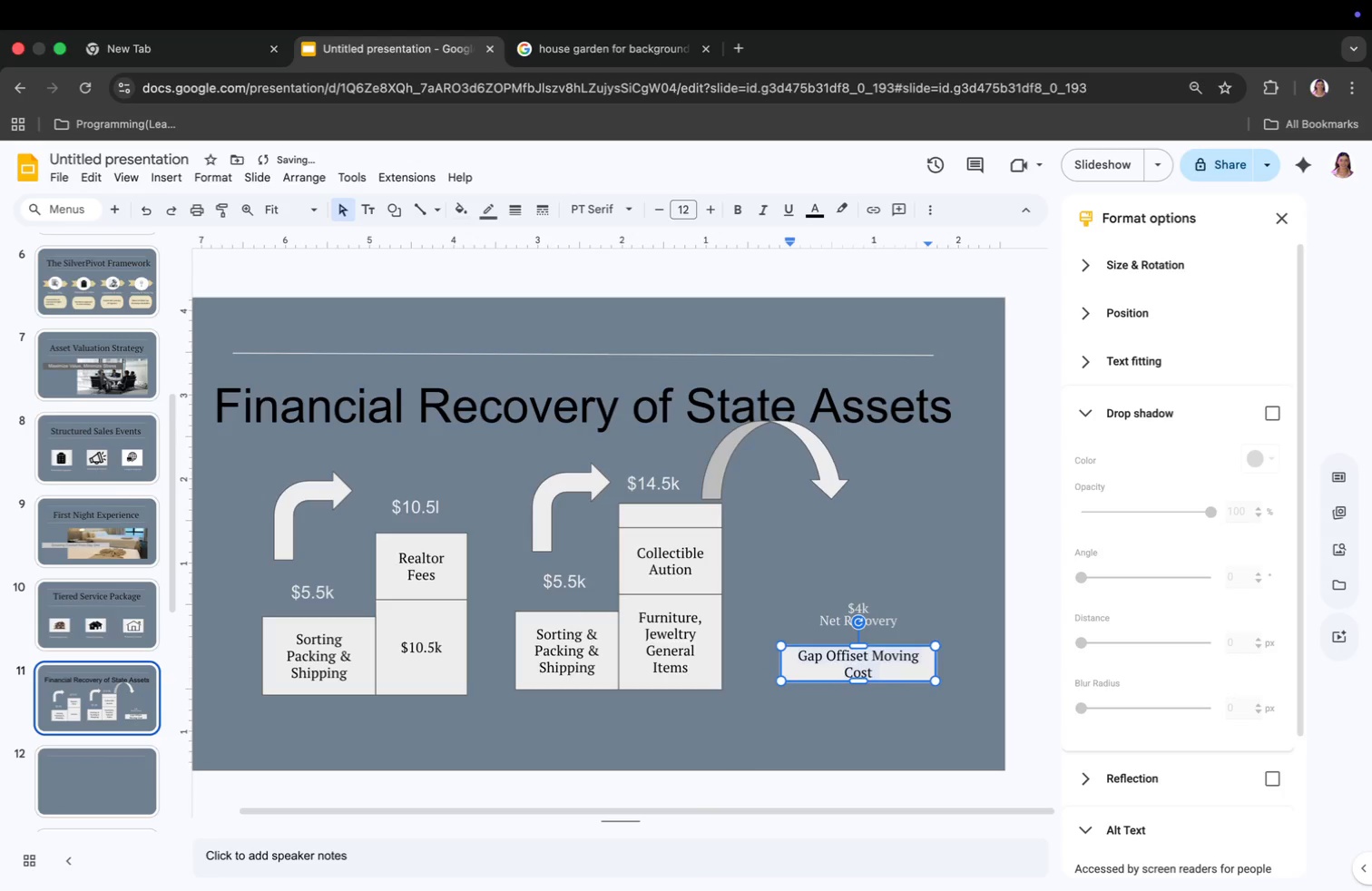 
key(Meta+CommandLeft)
 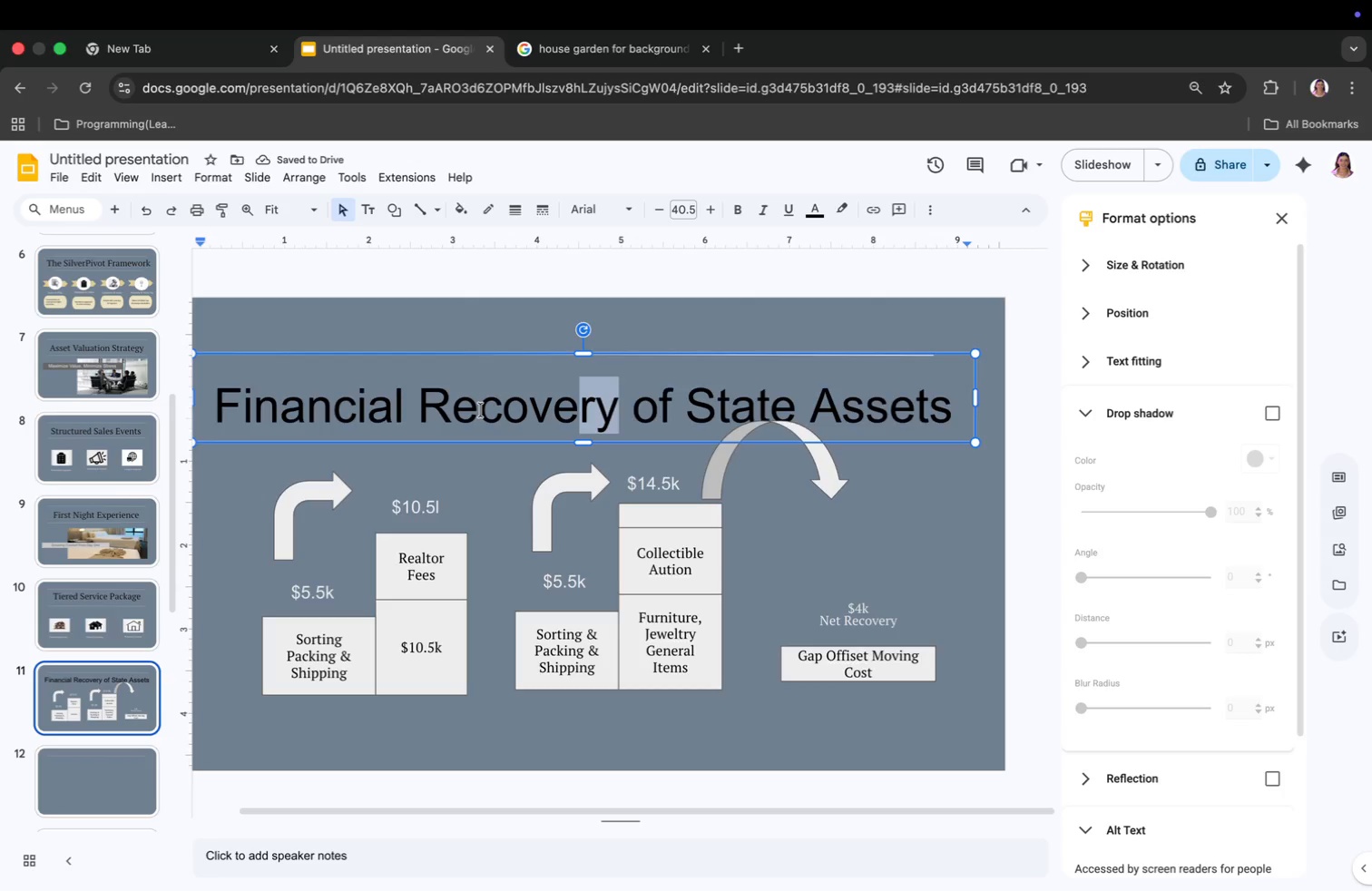 
key(Meta+A)
 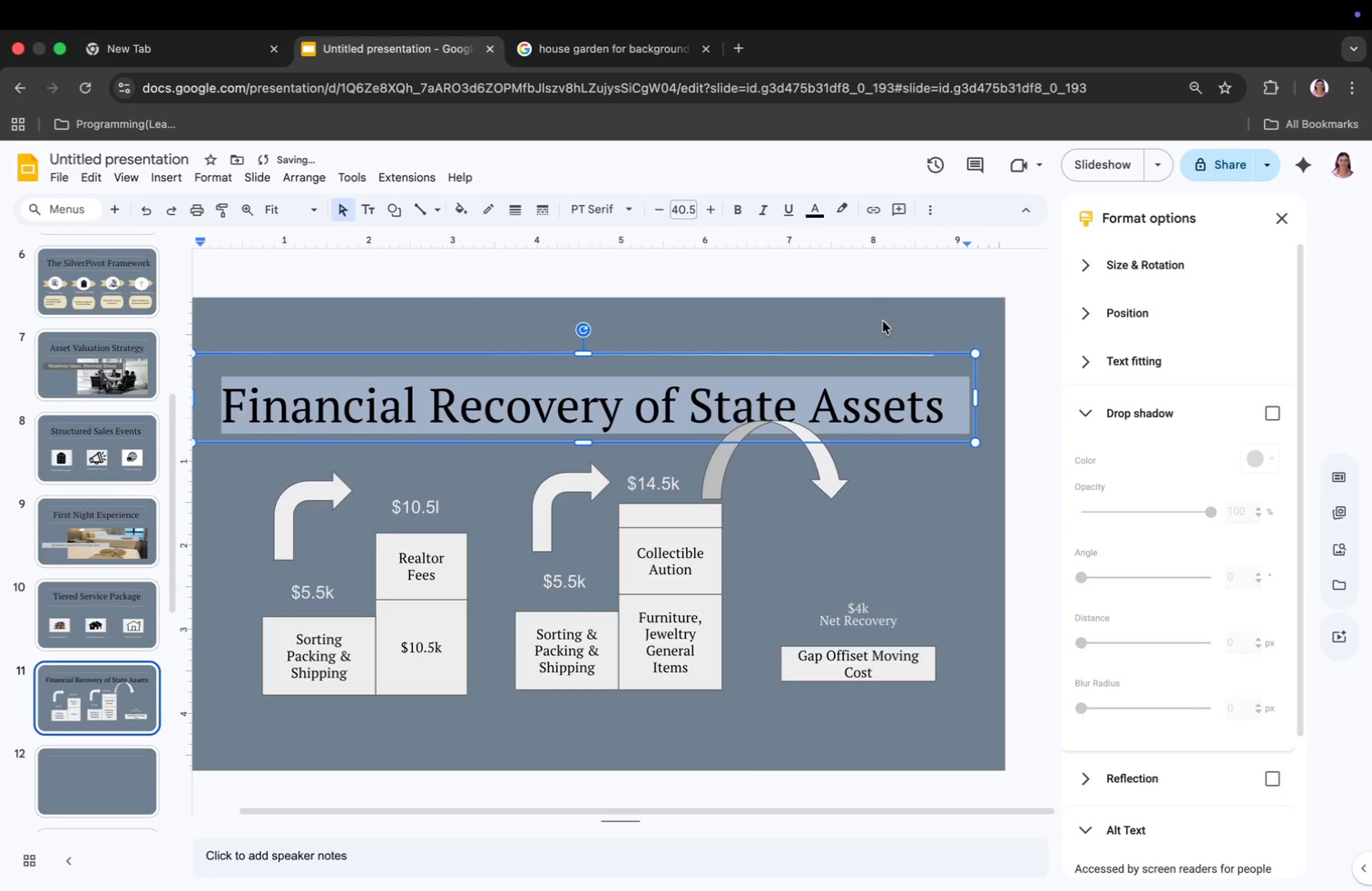 
wait(8.51)
 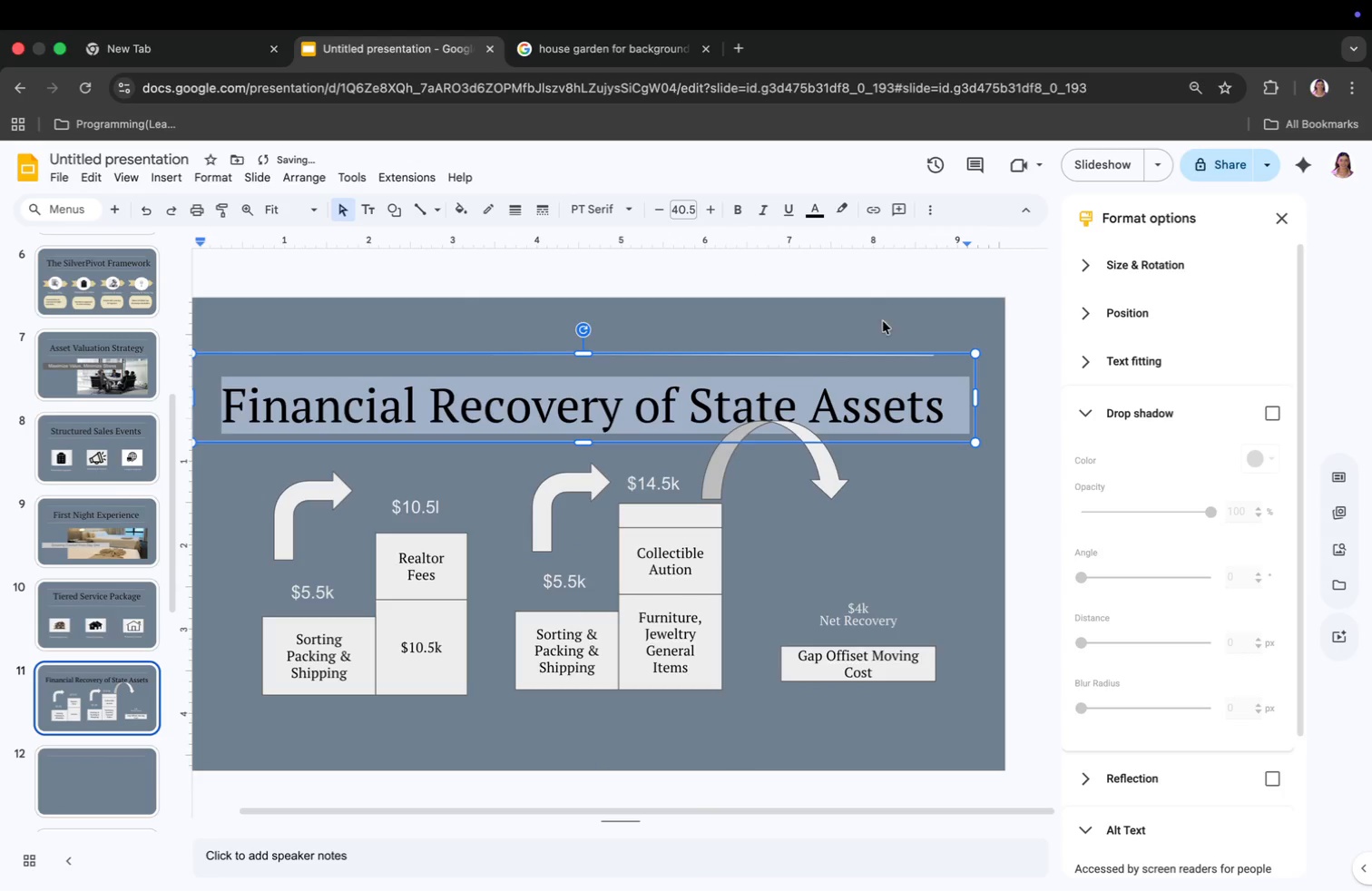 
left_click([929, 514])
 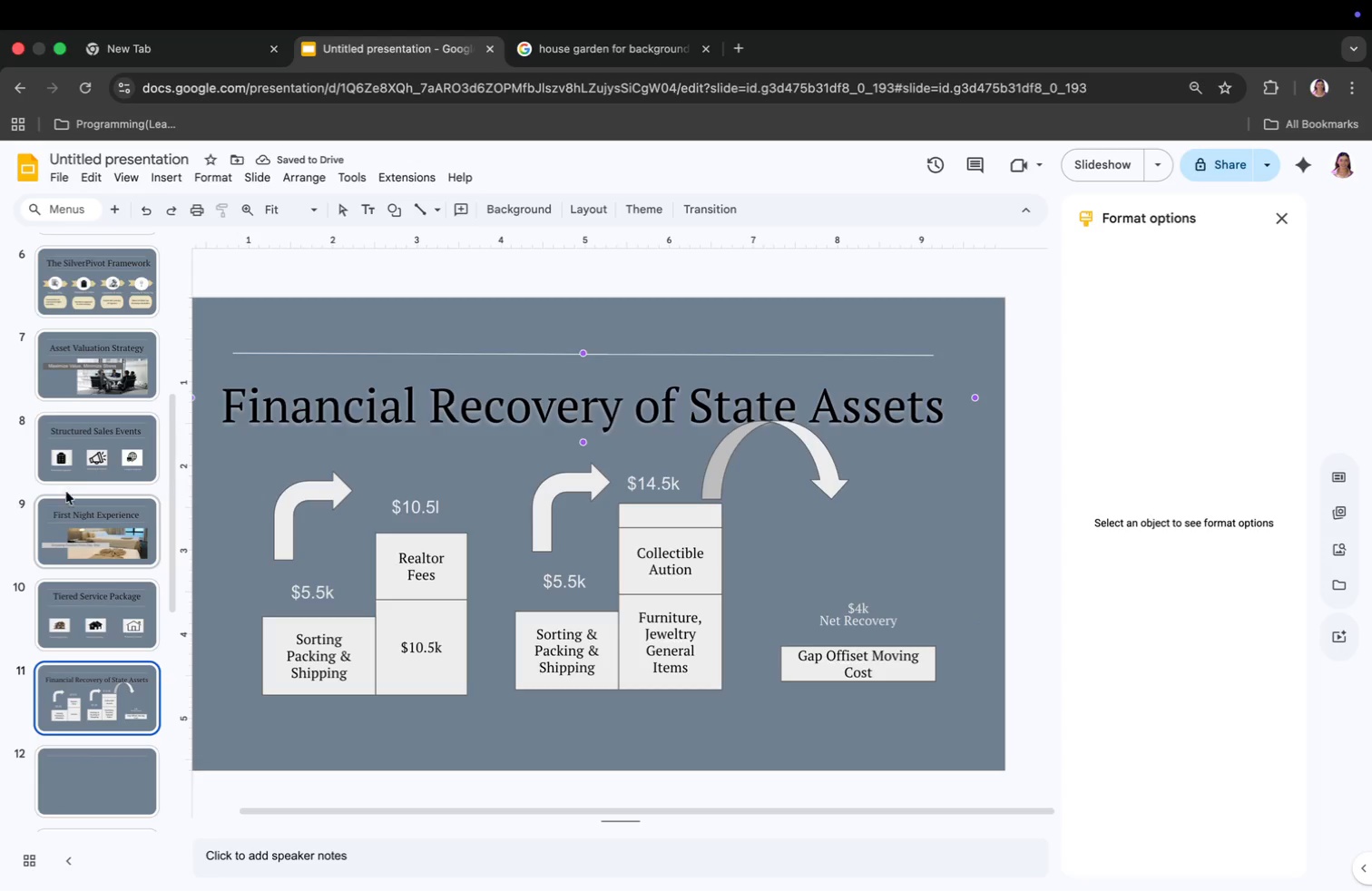 
wait(6.4)
 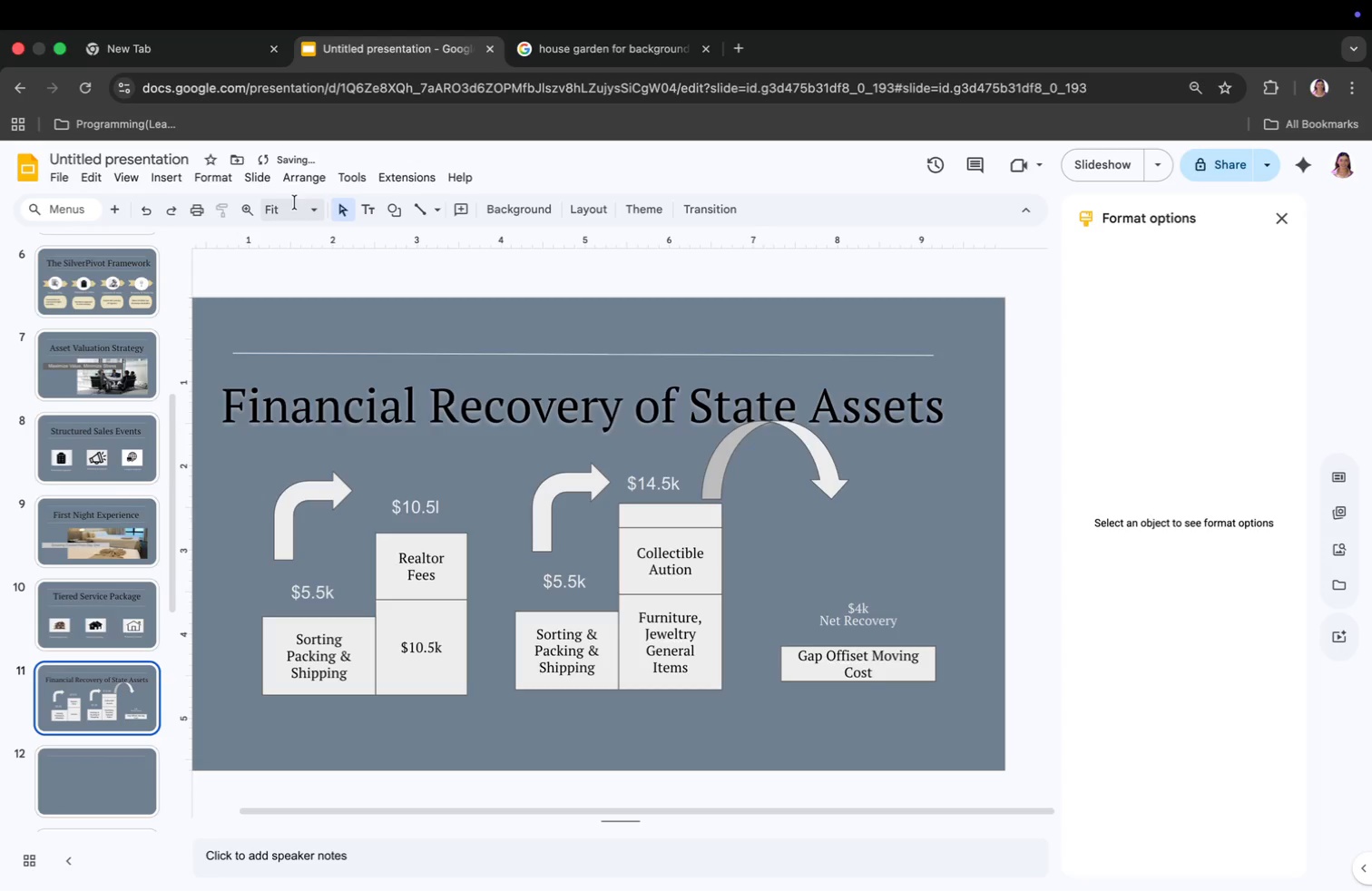 
left_click_drag(start_coordinate=[236, 453], to_coordinate=[929, 452])
 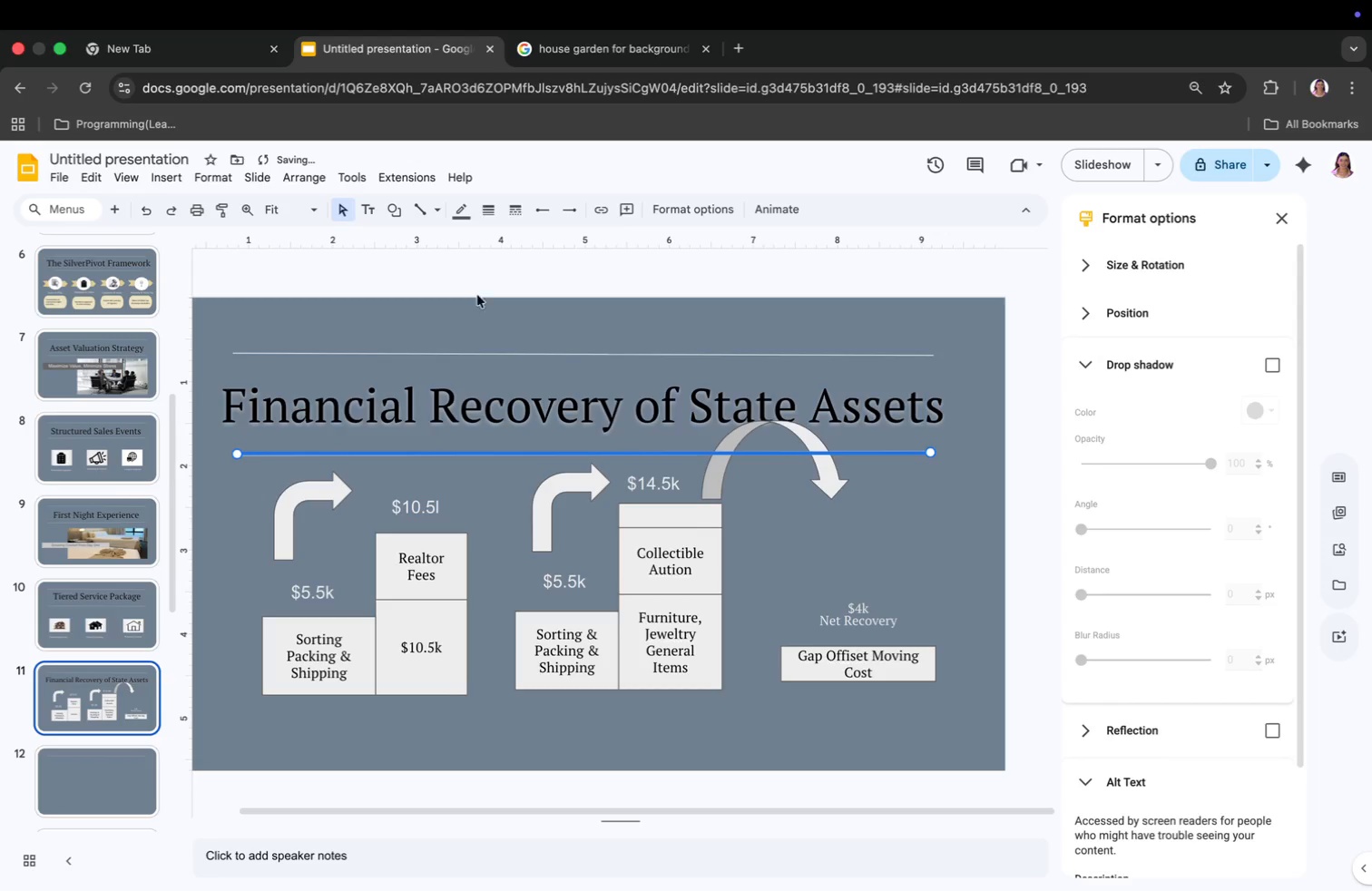 
left_click([519, 261])
 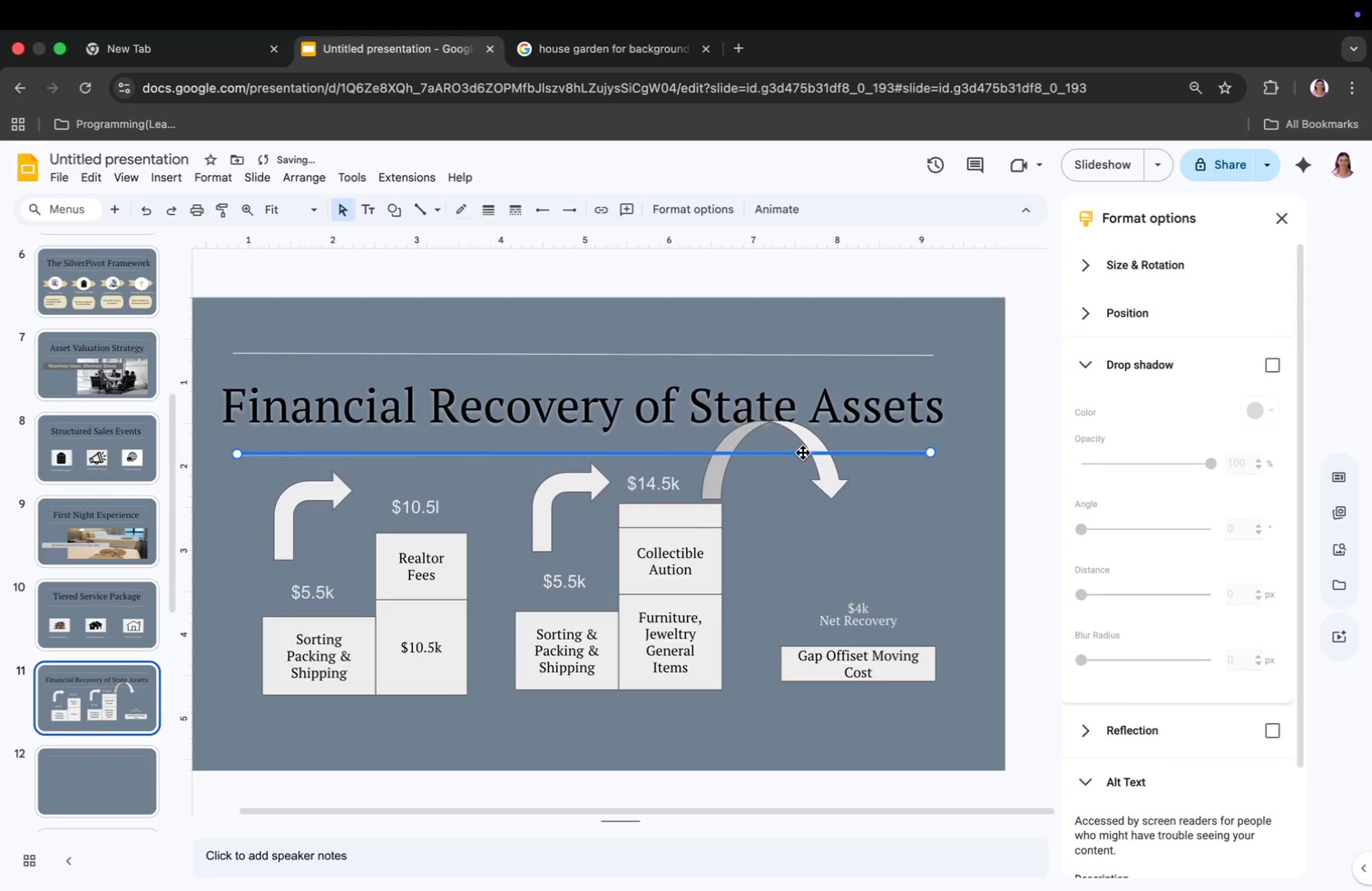 
right_click([804, 453])
 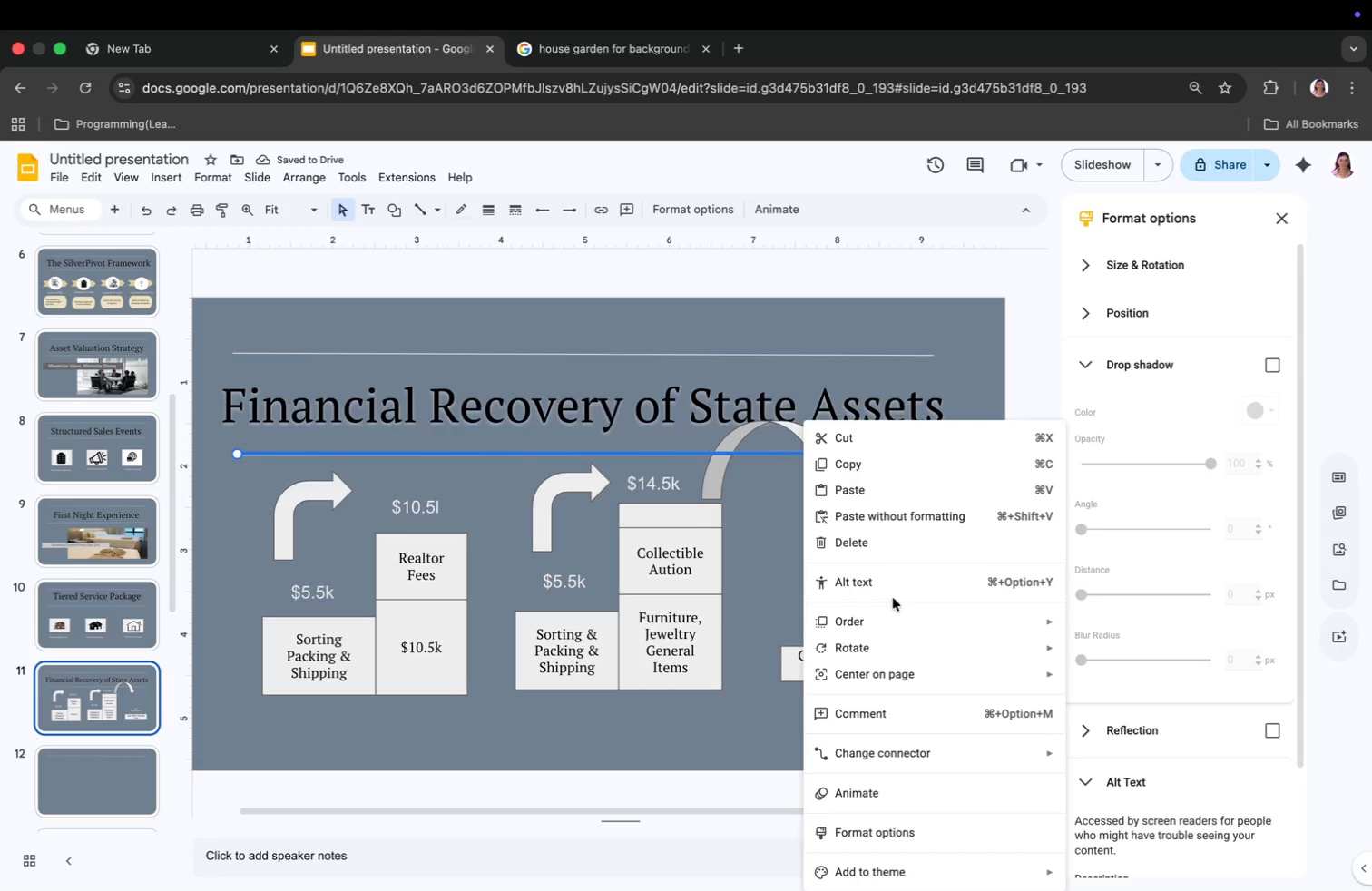 
left_click([893, 623])
 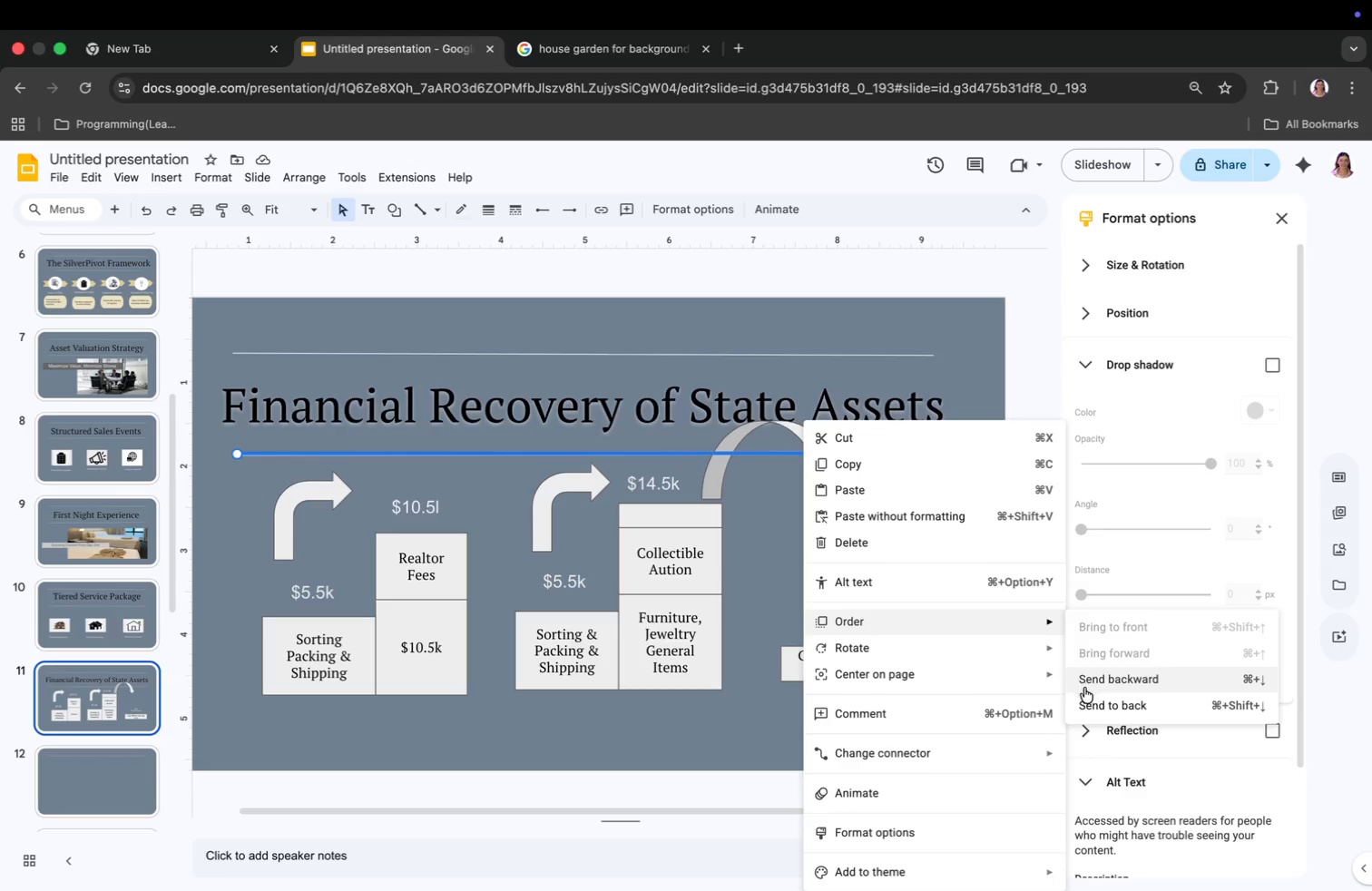 
left_click([1092, 700])
 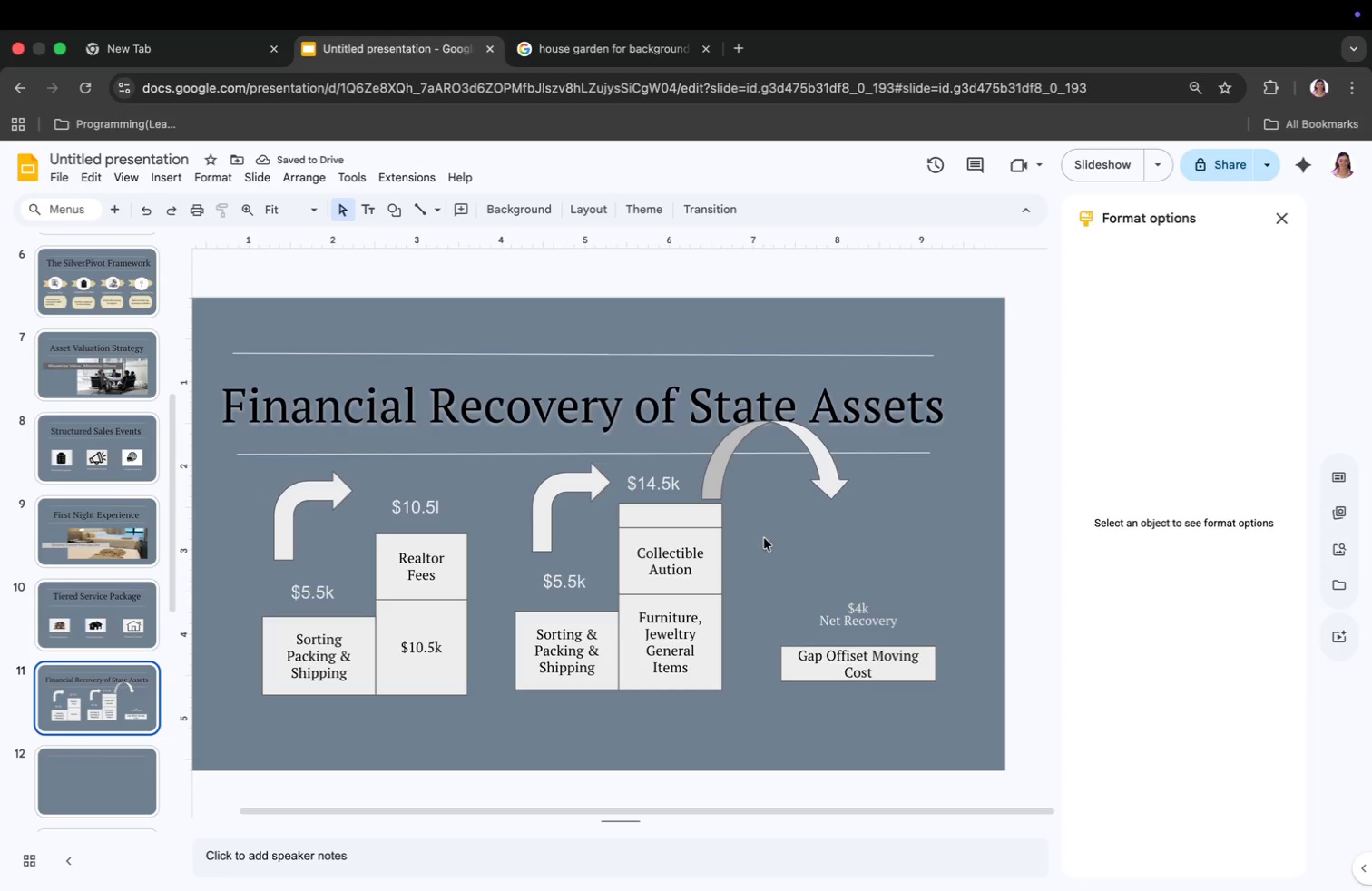 
left_click([664, 515])
 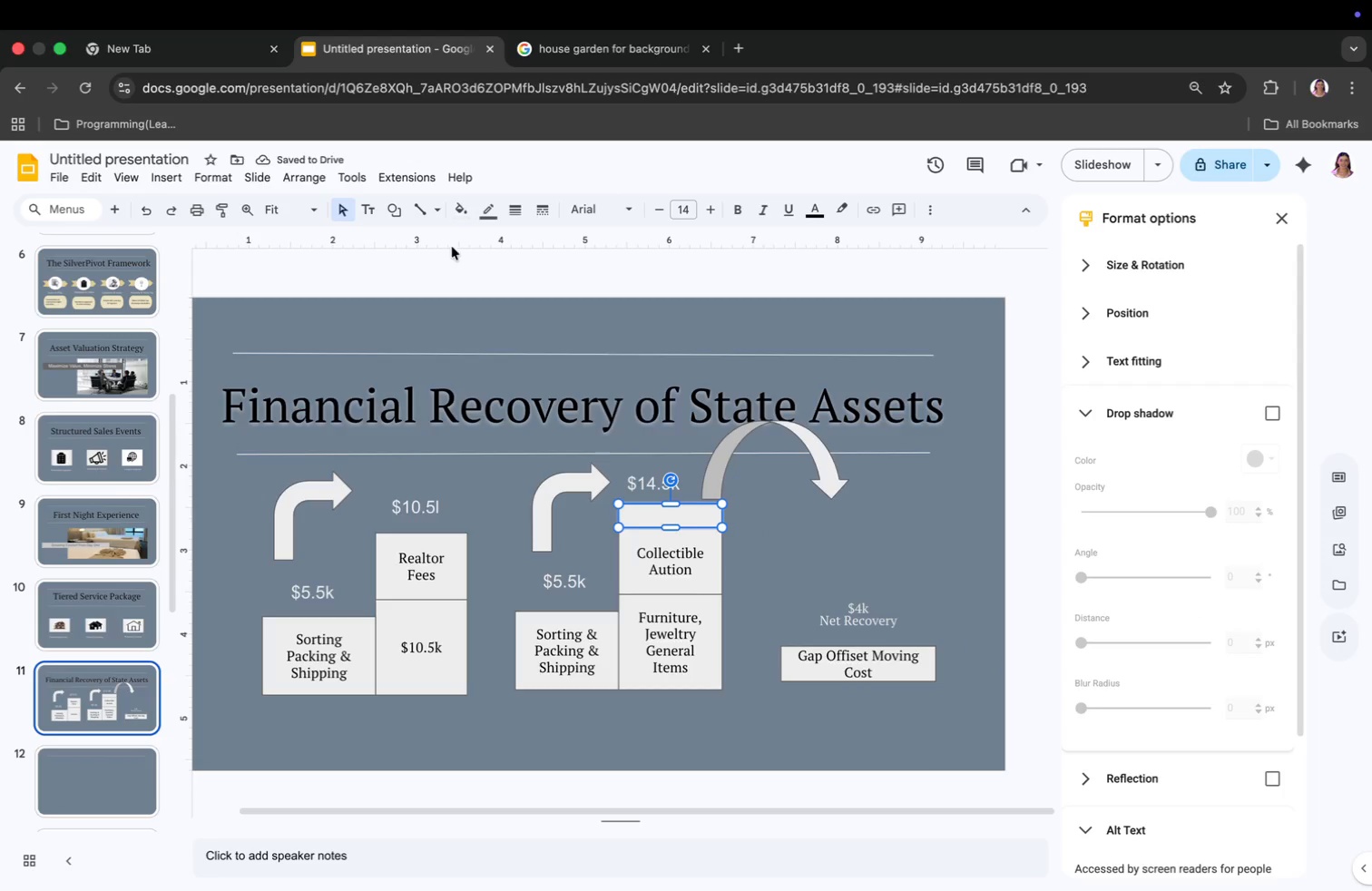 
left_click([455, 209])
 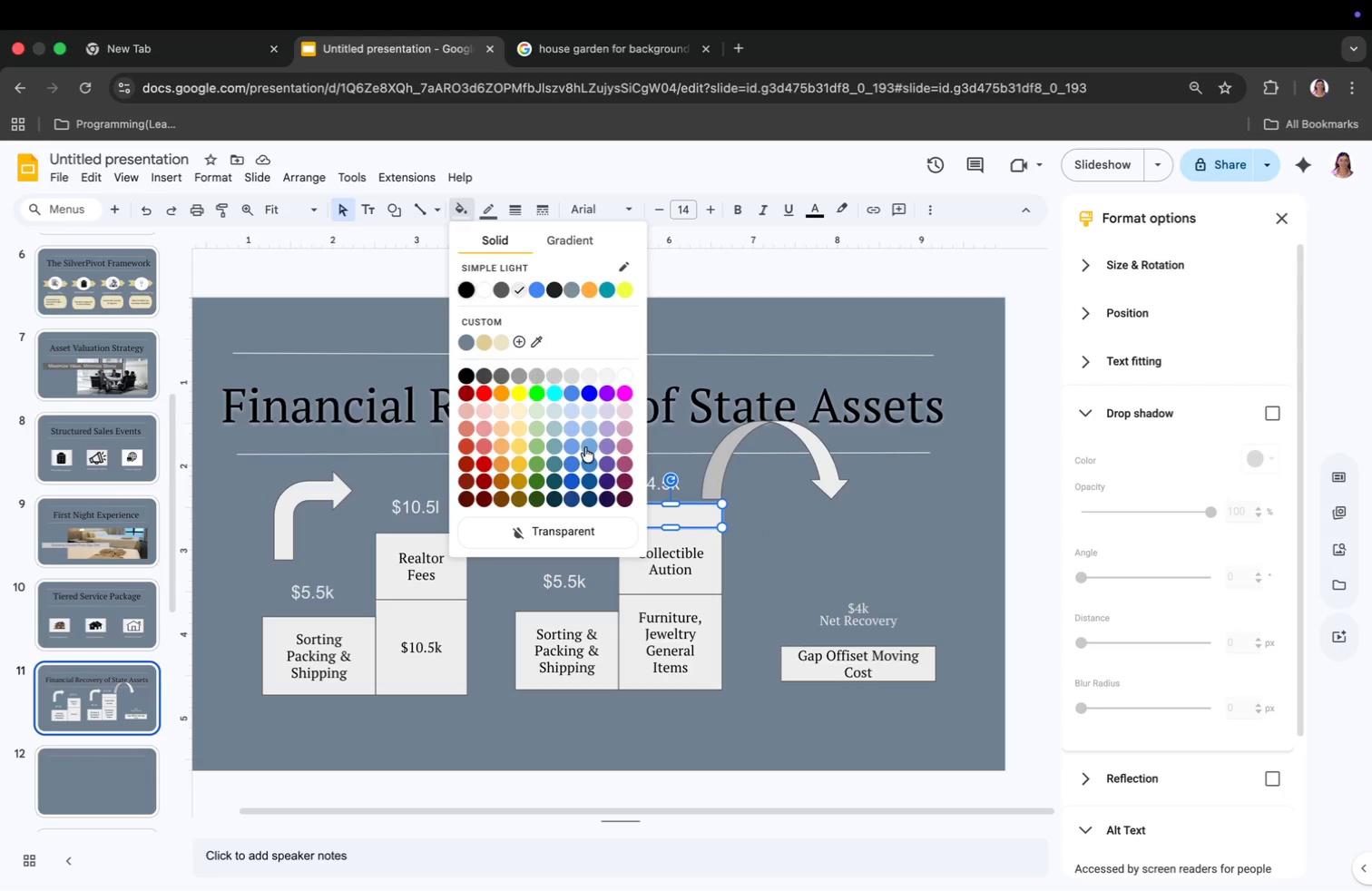 
mouse_move([575, 494])
 